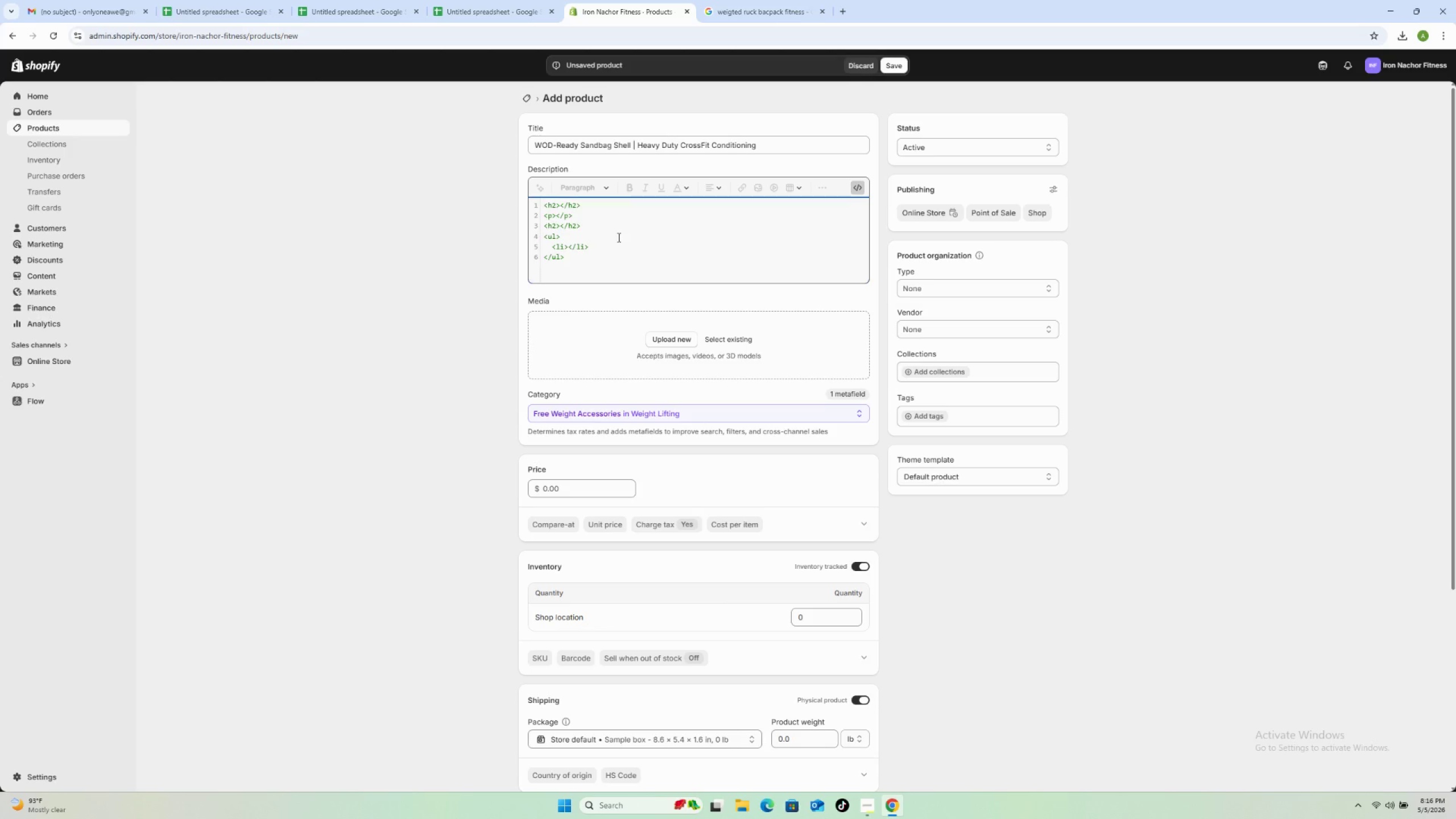 
key(Shift+ArrowLeft)
 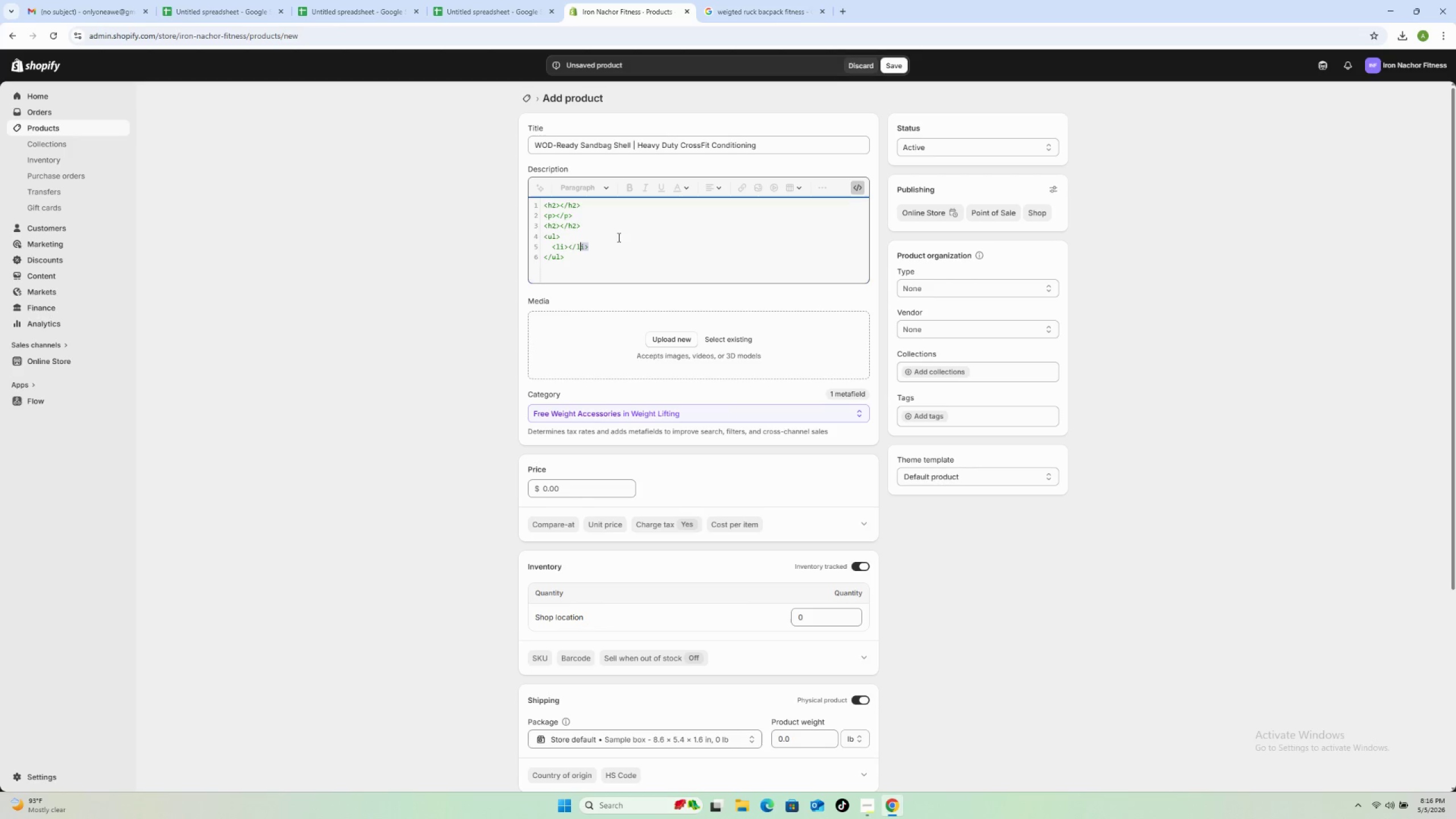 
key(Shift+ArrowLeft)
 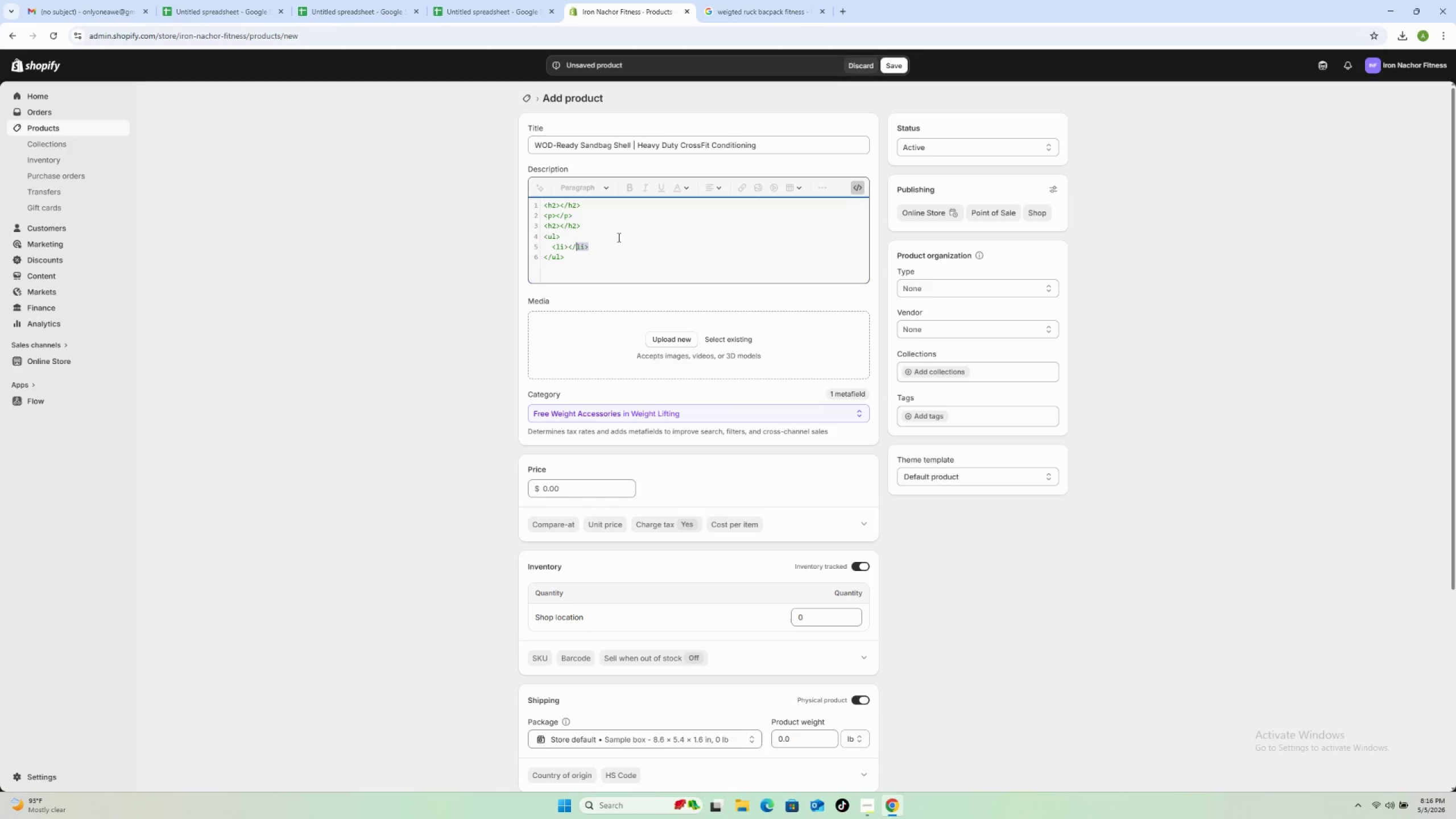 
key(Shift+ArrowLeft)
 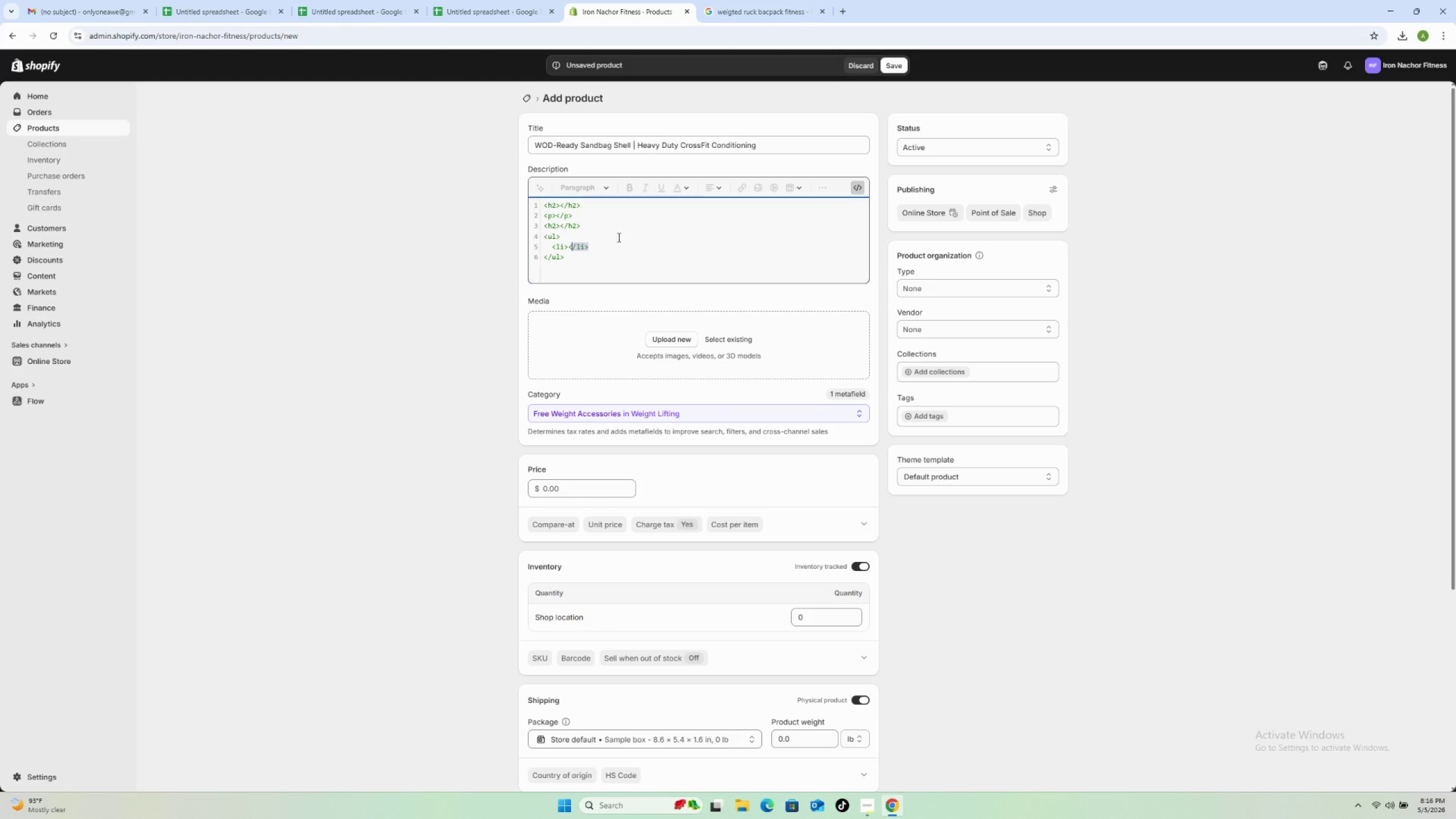 
key(Shift+ArrowLeft)
 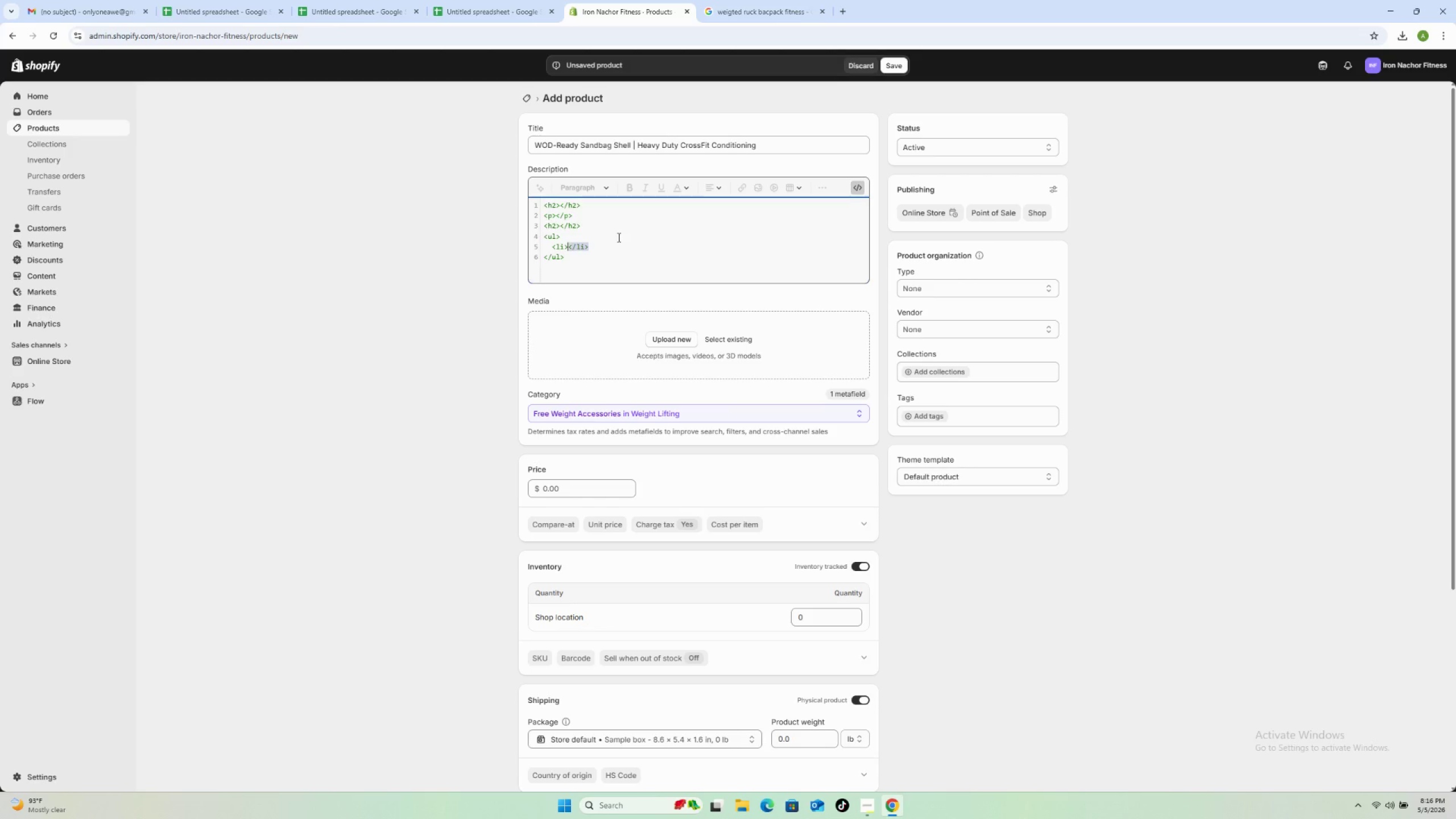 
key(Shift+ArrowLeft)
 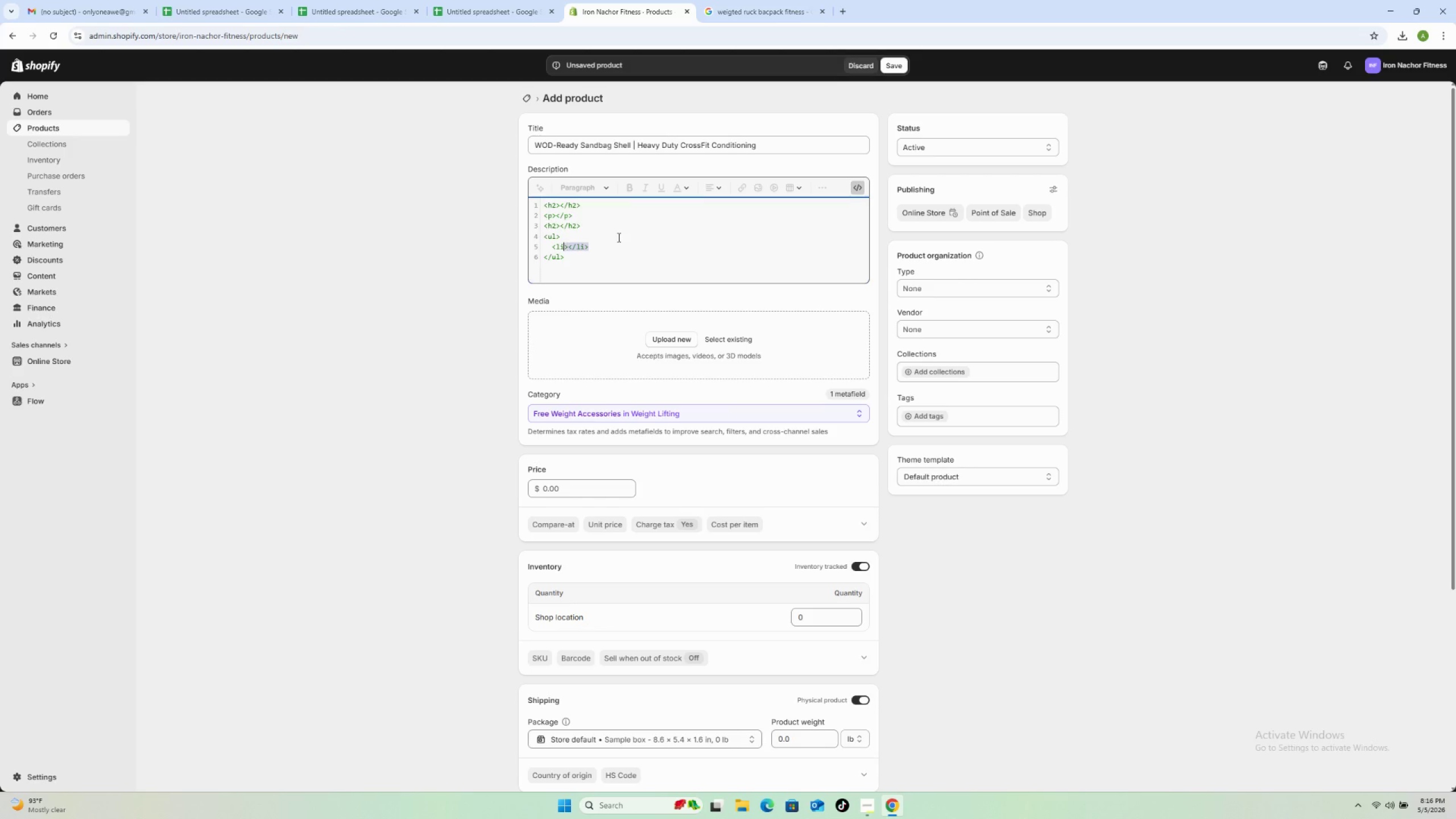 
key(Shift+ArrowLeft)
 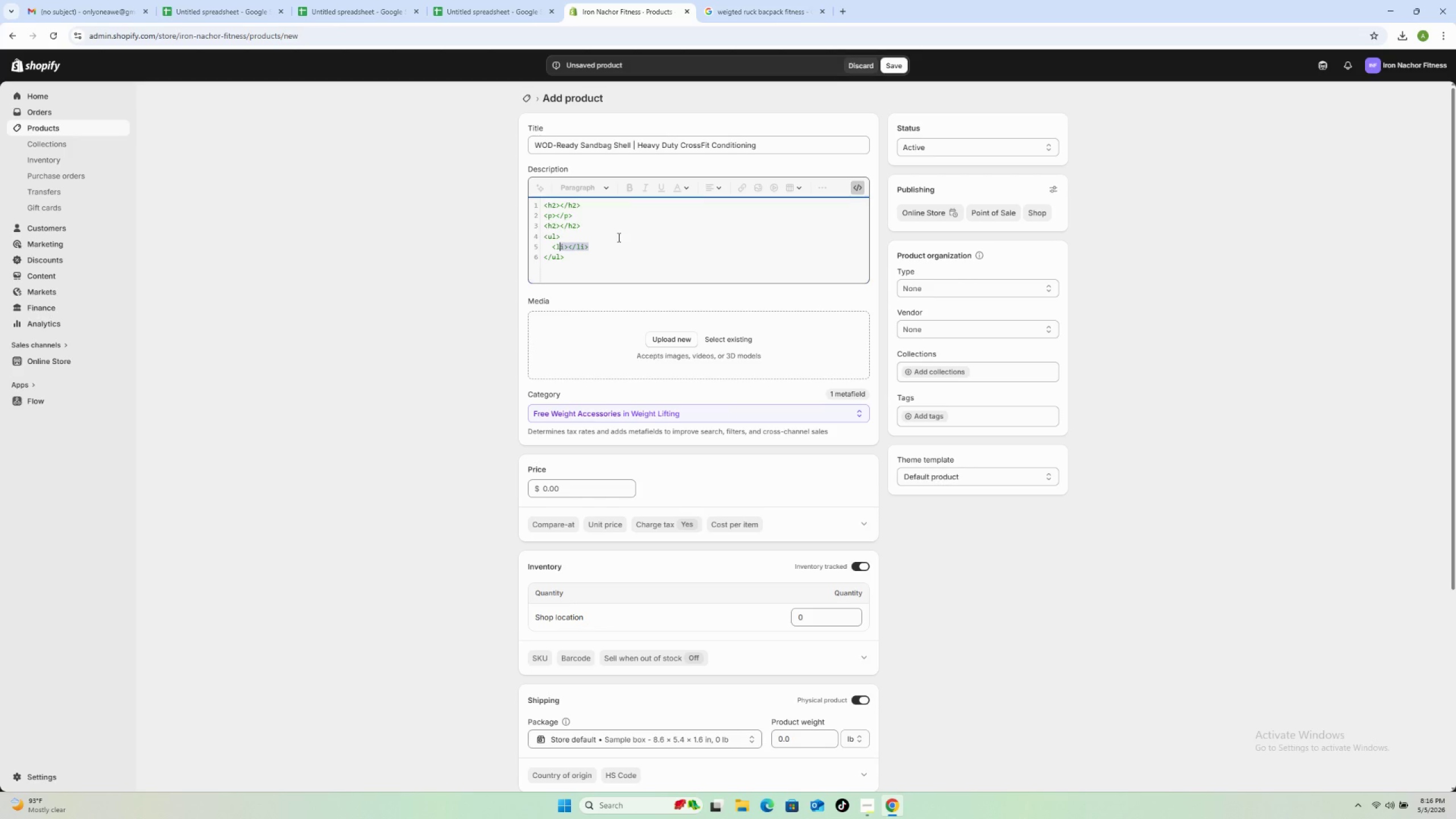 
key(Shift+ArrowLeft)
 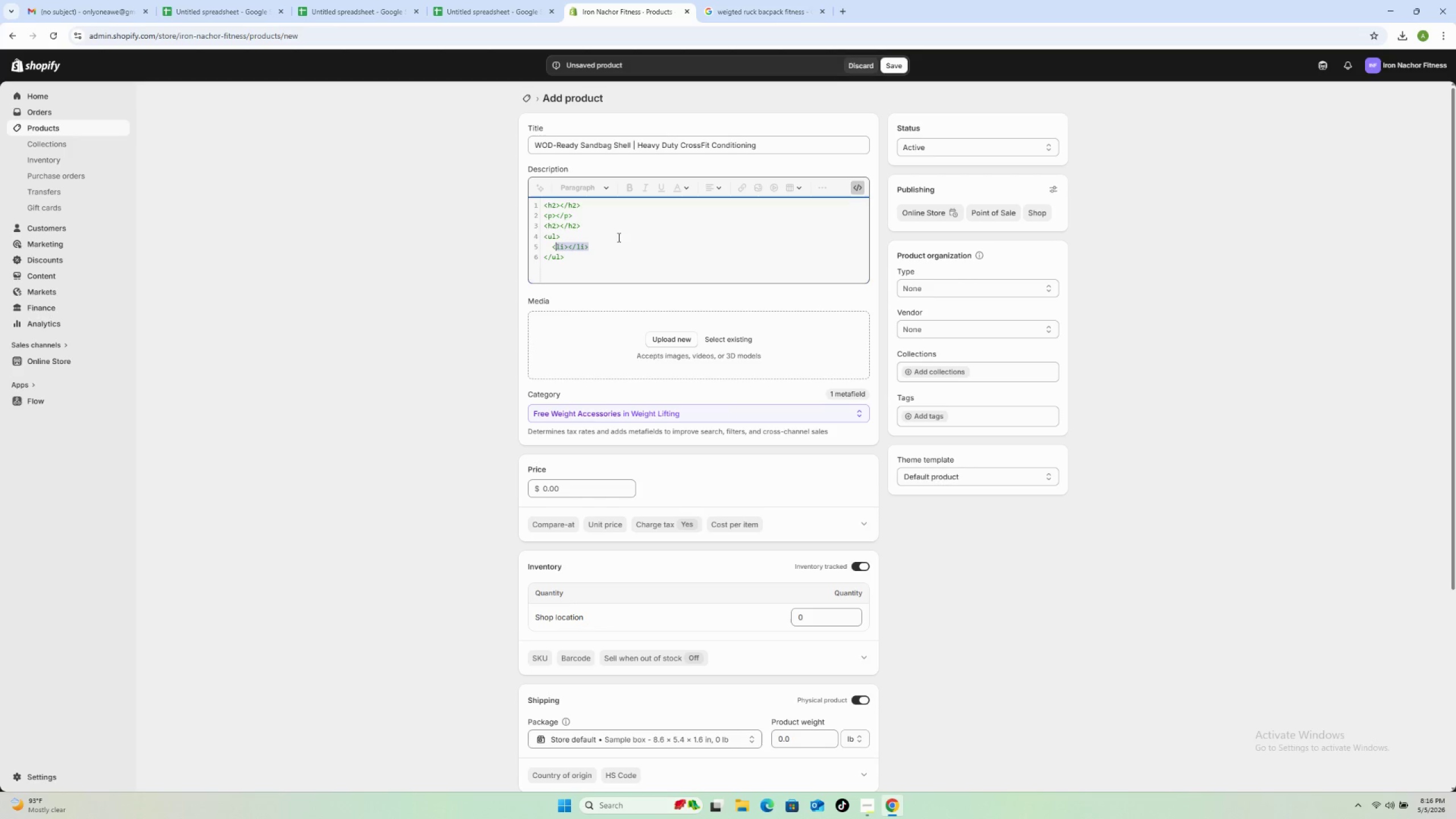 
key(Shift+ArrowLeft)
 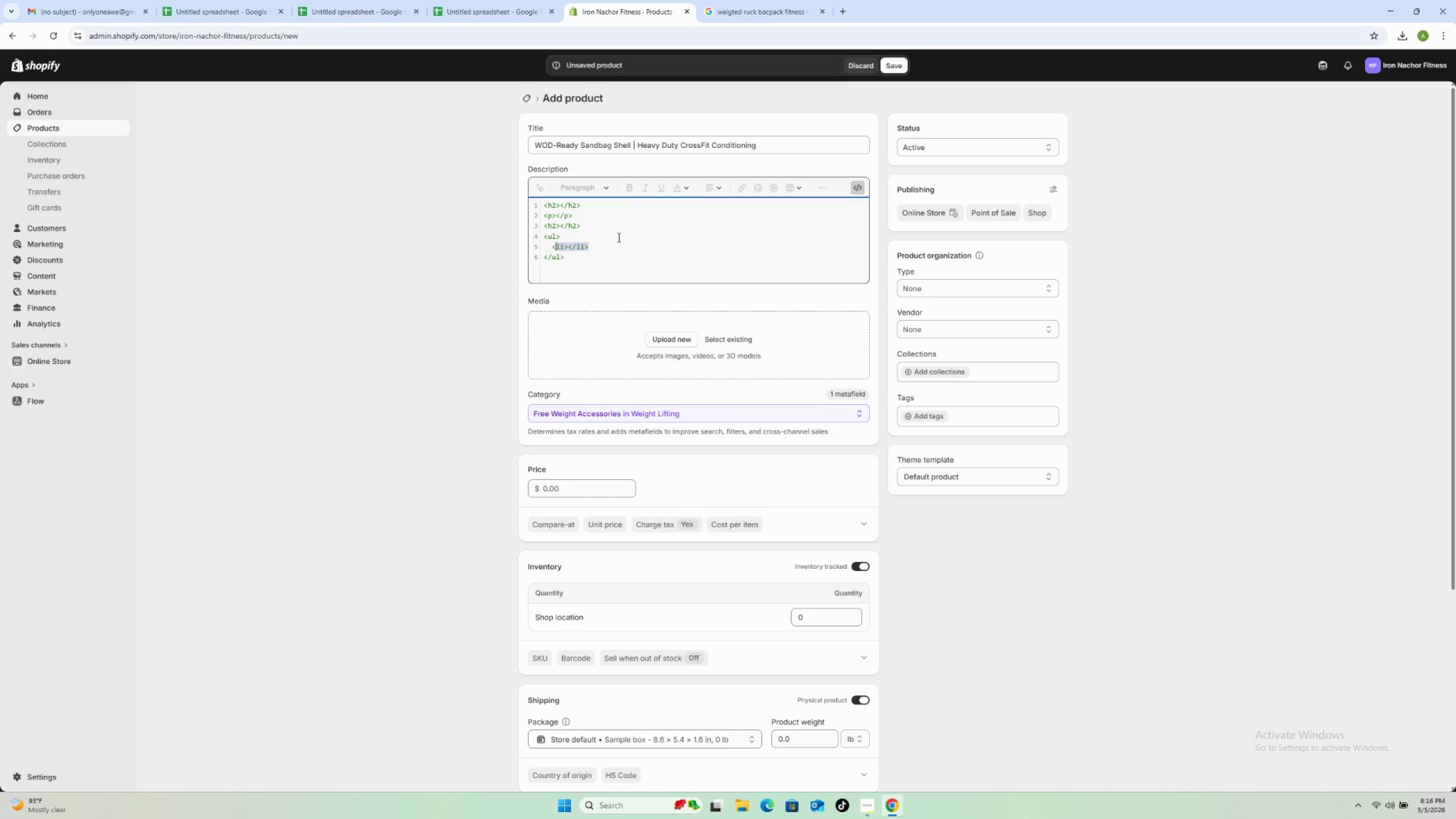 
key(Shift+ArrowLeft)
 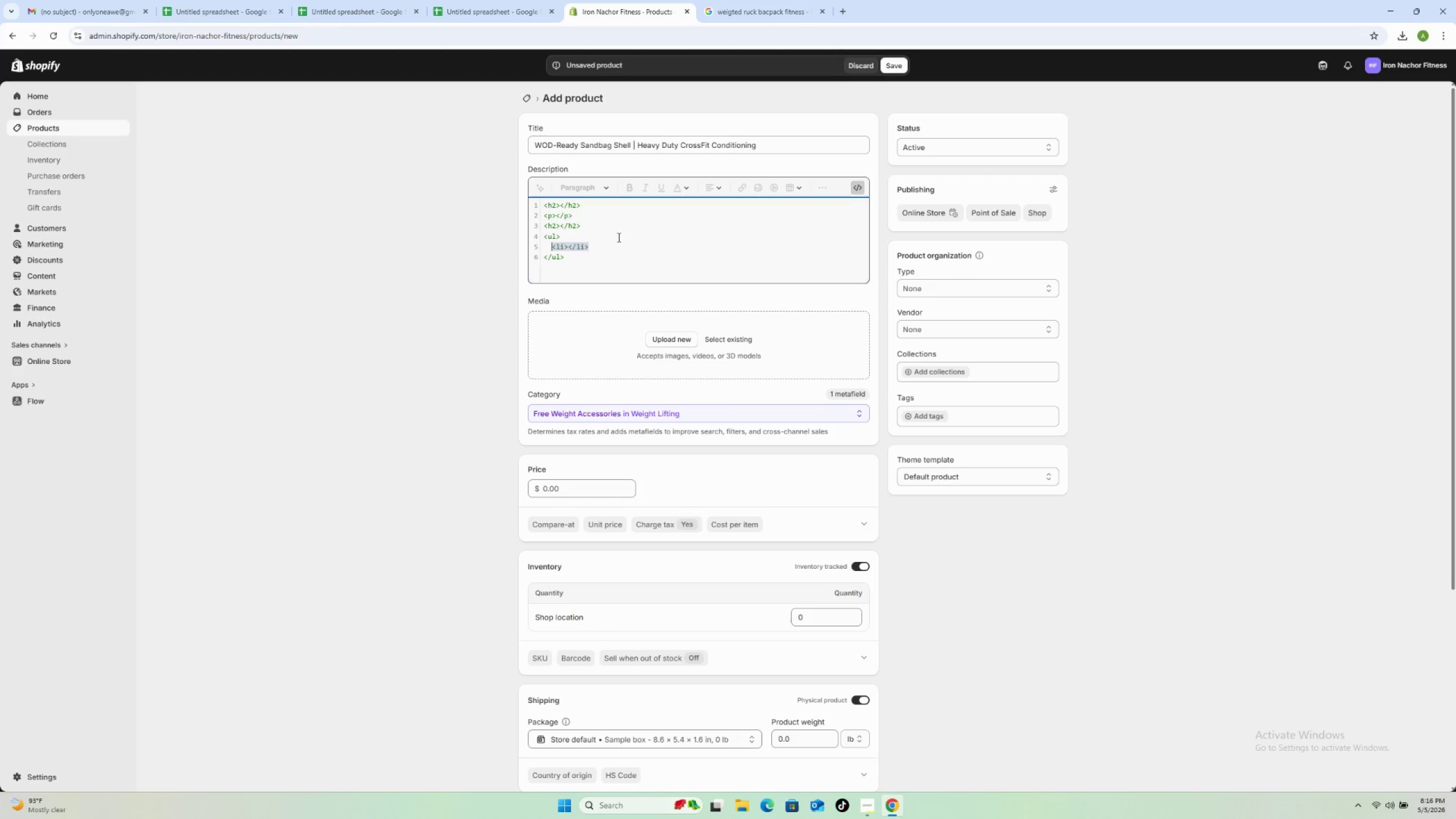 
key(Control+C)
 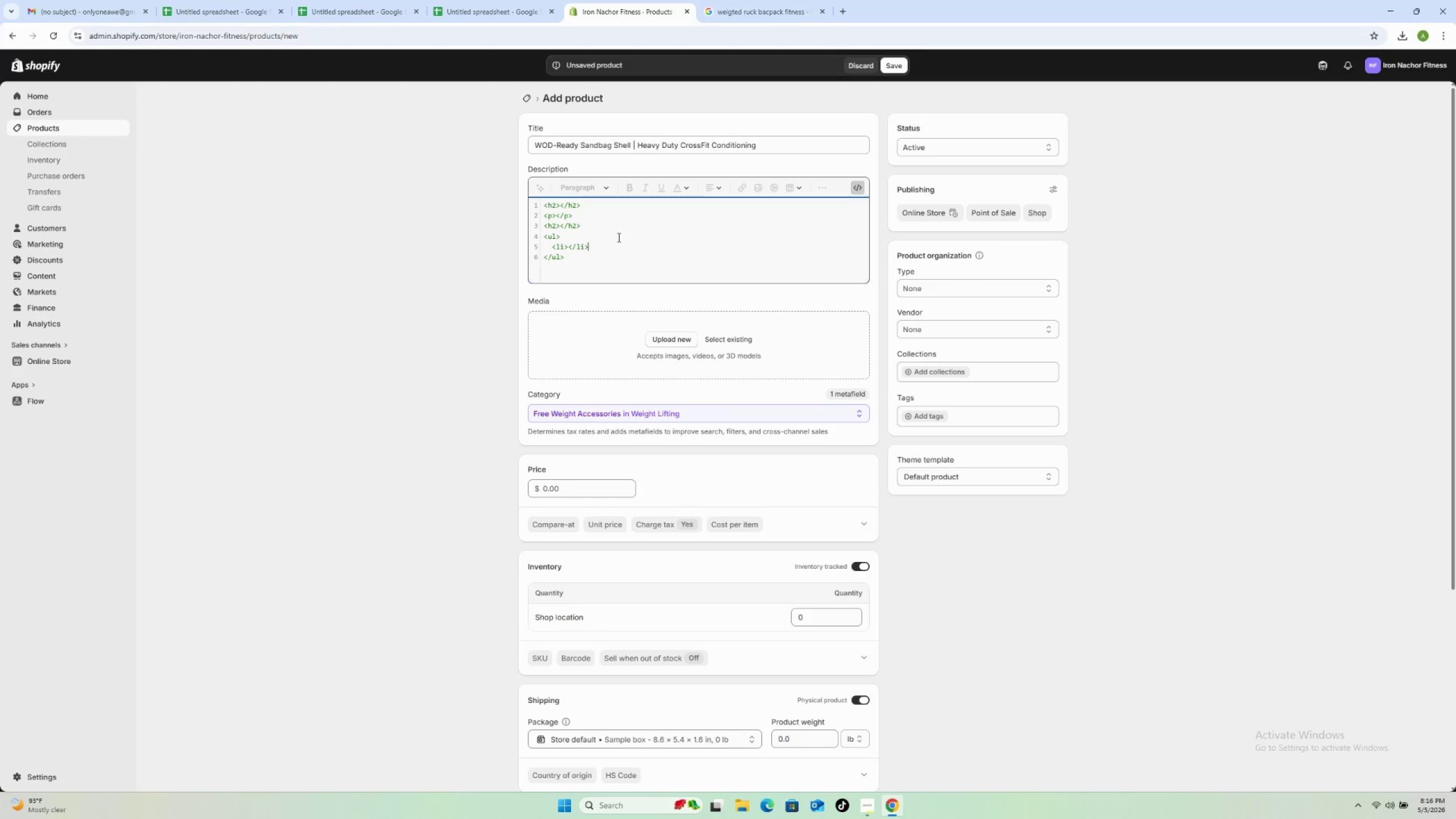 
key(Control+ArrowRight)
 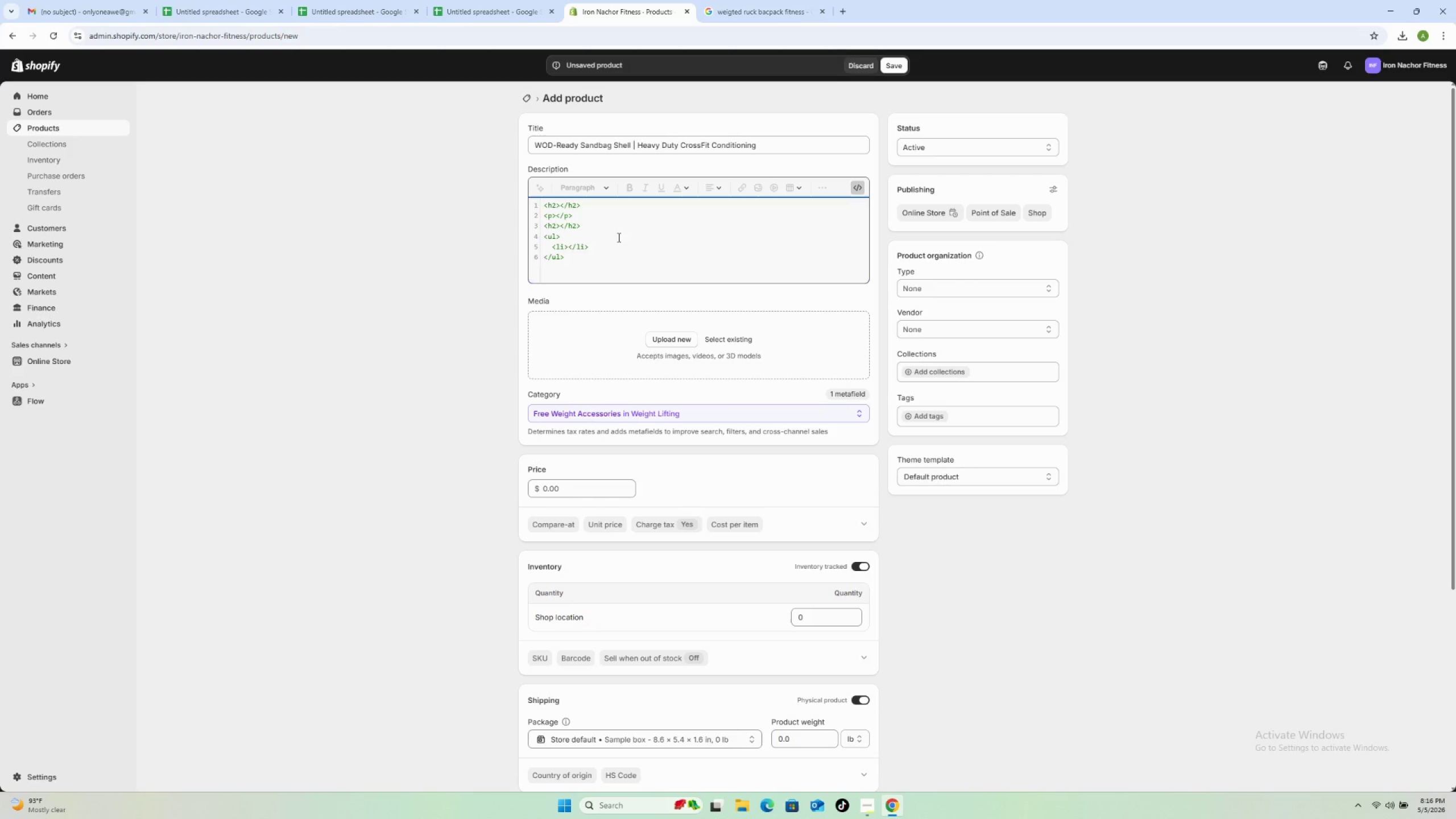 
key(Shift+Enter)
 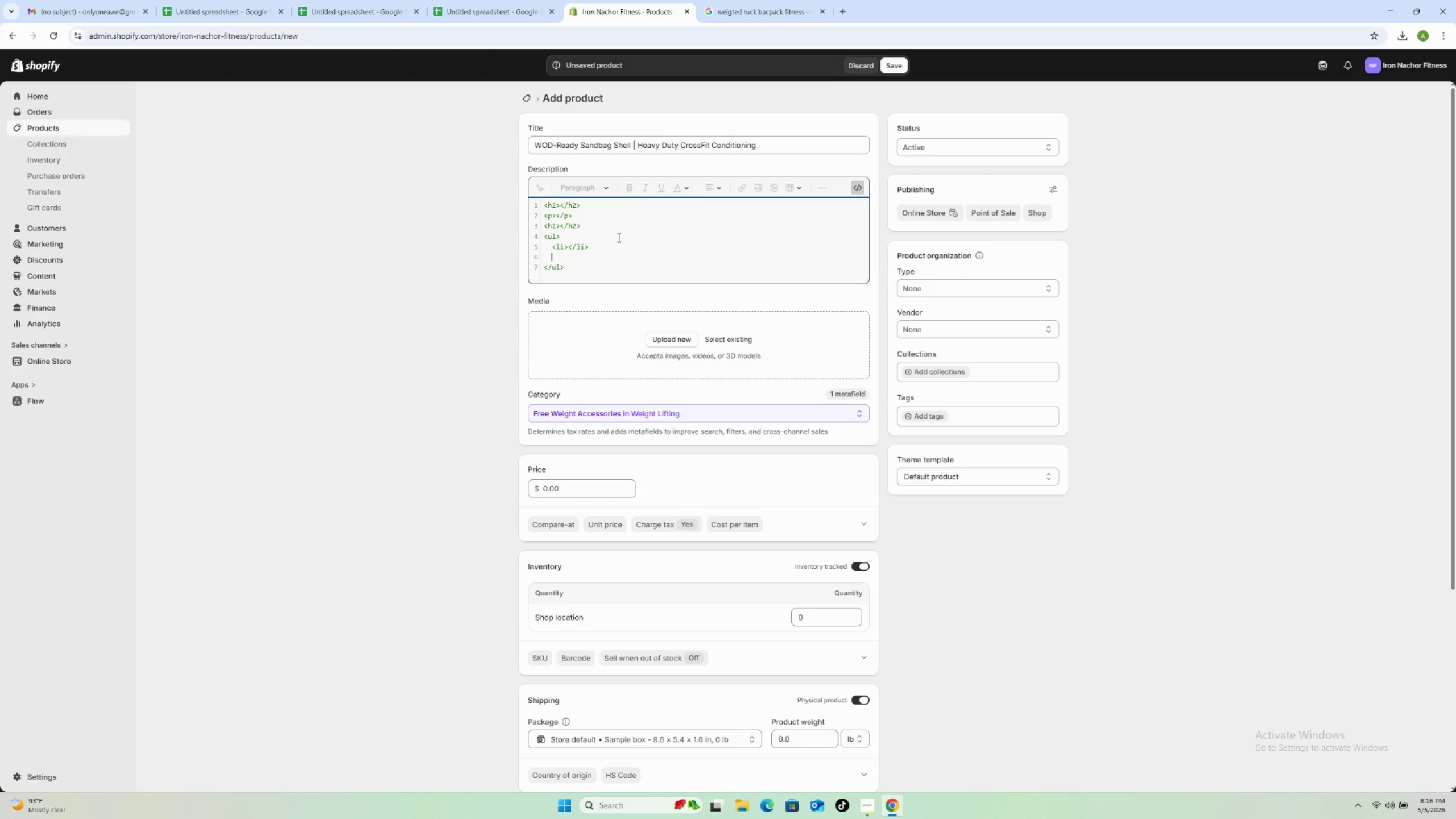 
key(Control+V)
 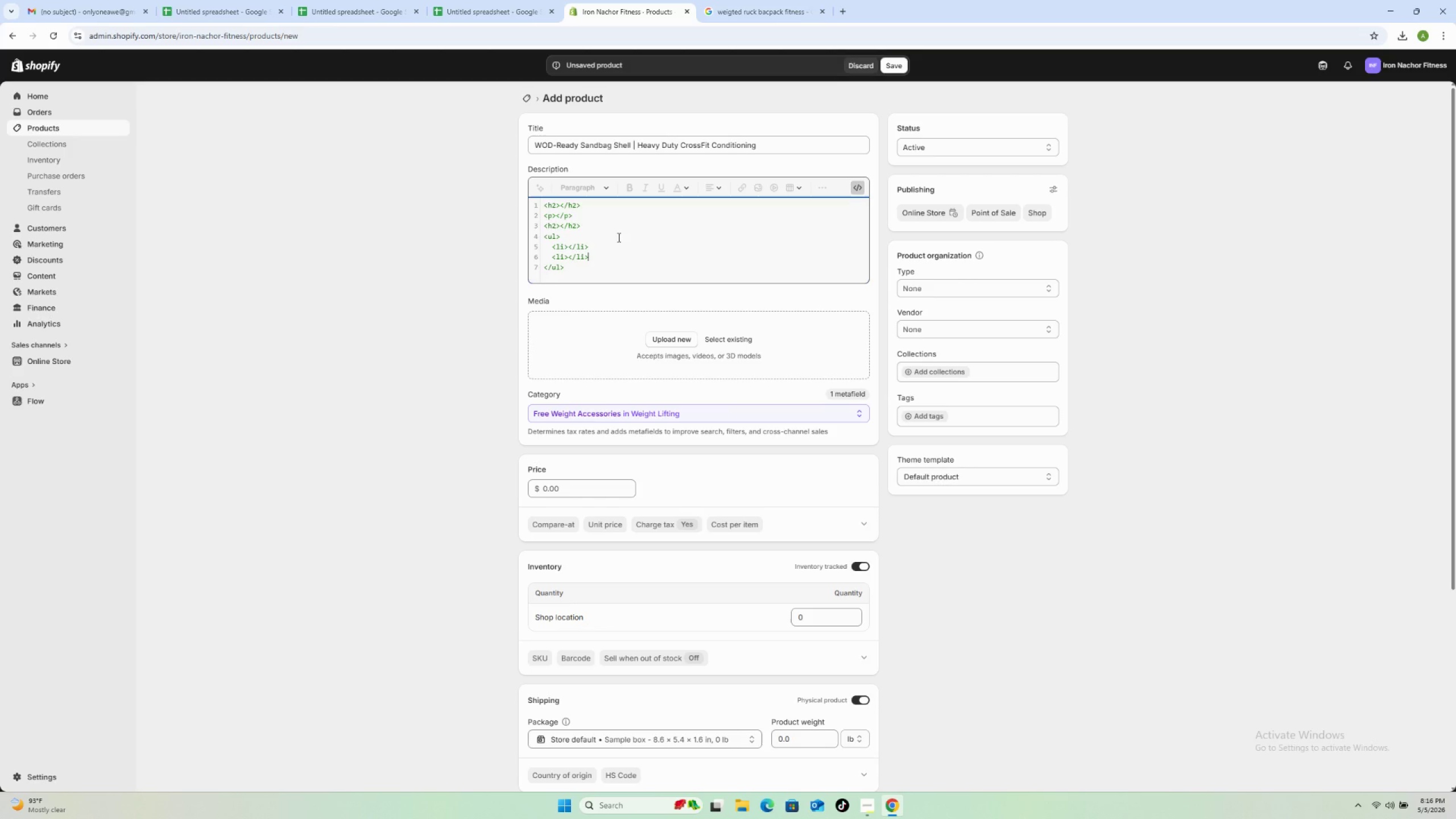 
key(Shift+Enter)
 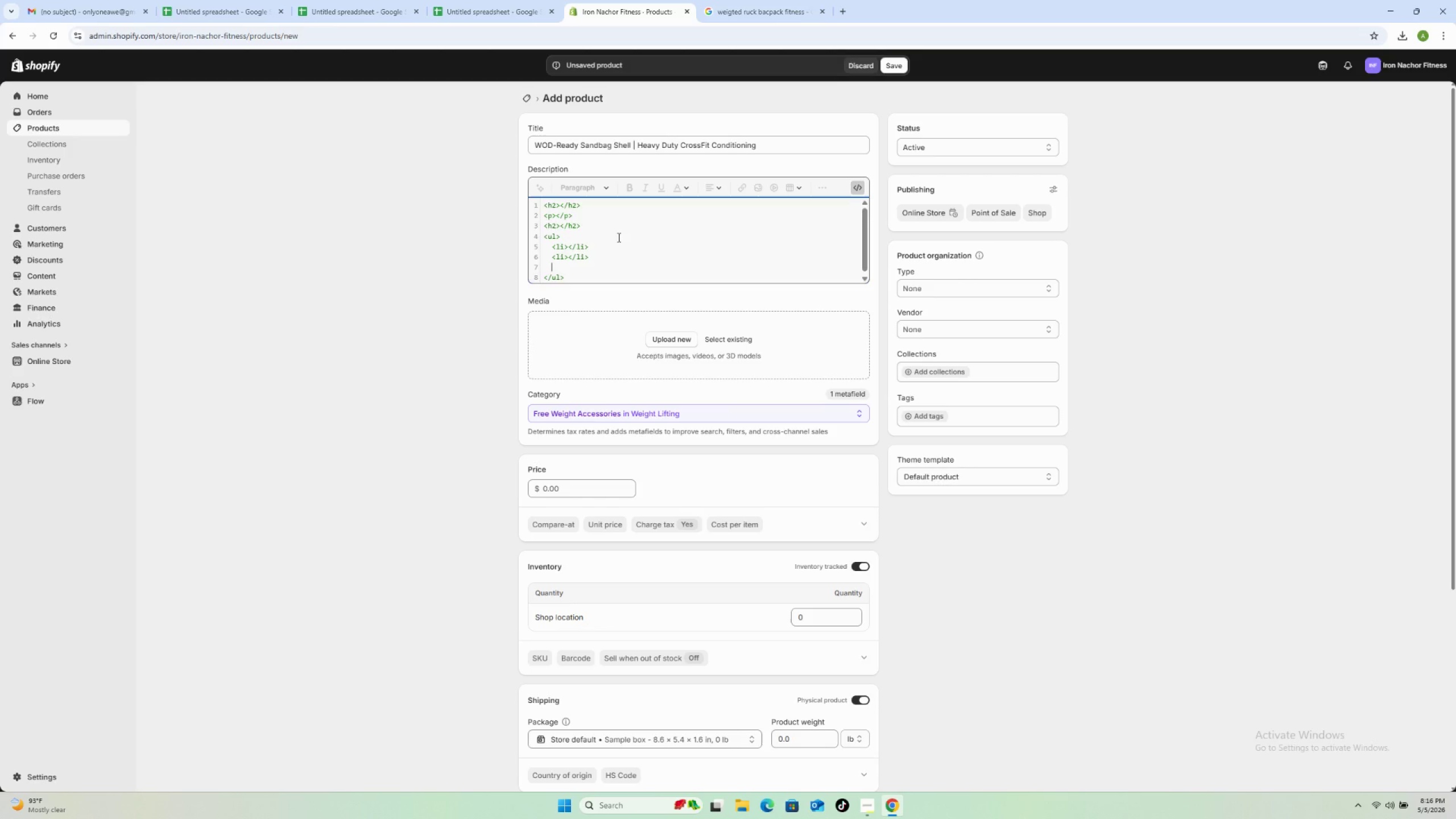 
hold_key(key=ControlLeft, duration=0.59)
 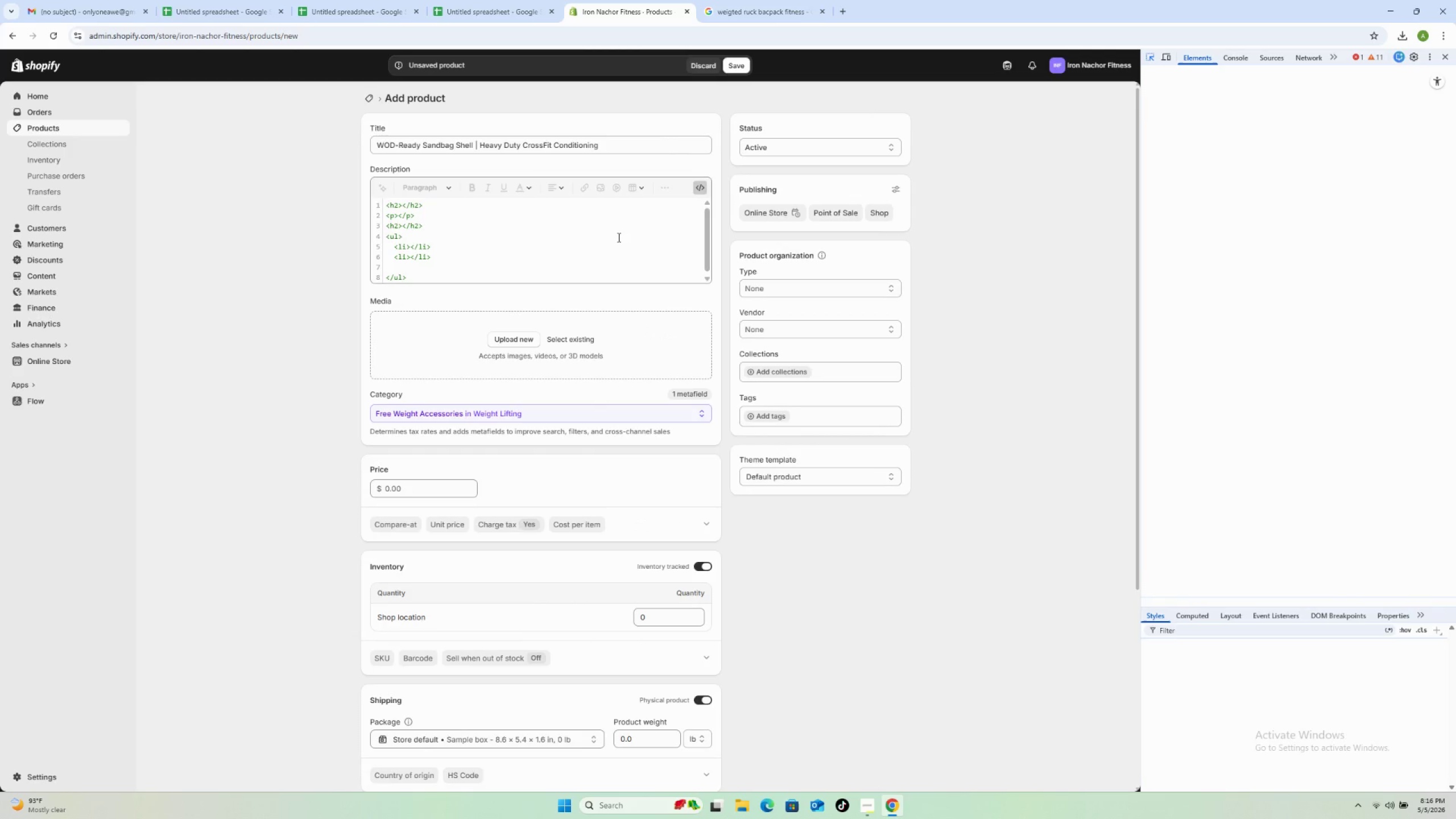 
hold_key(key=C, duration=0.34)
 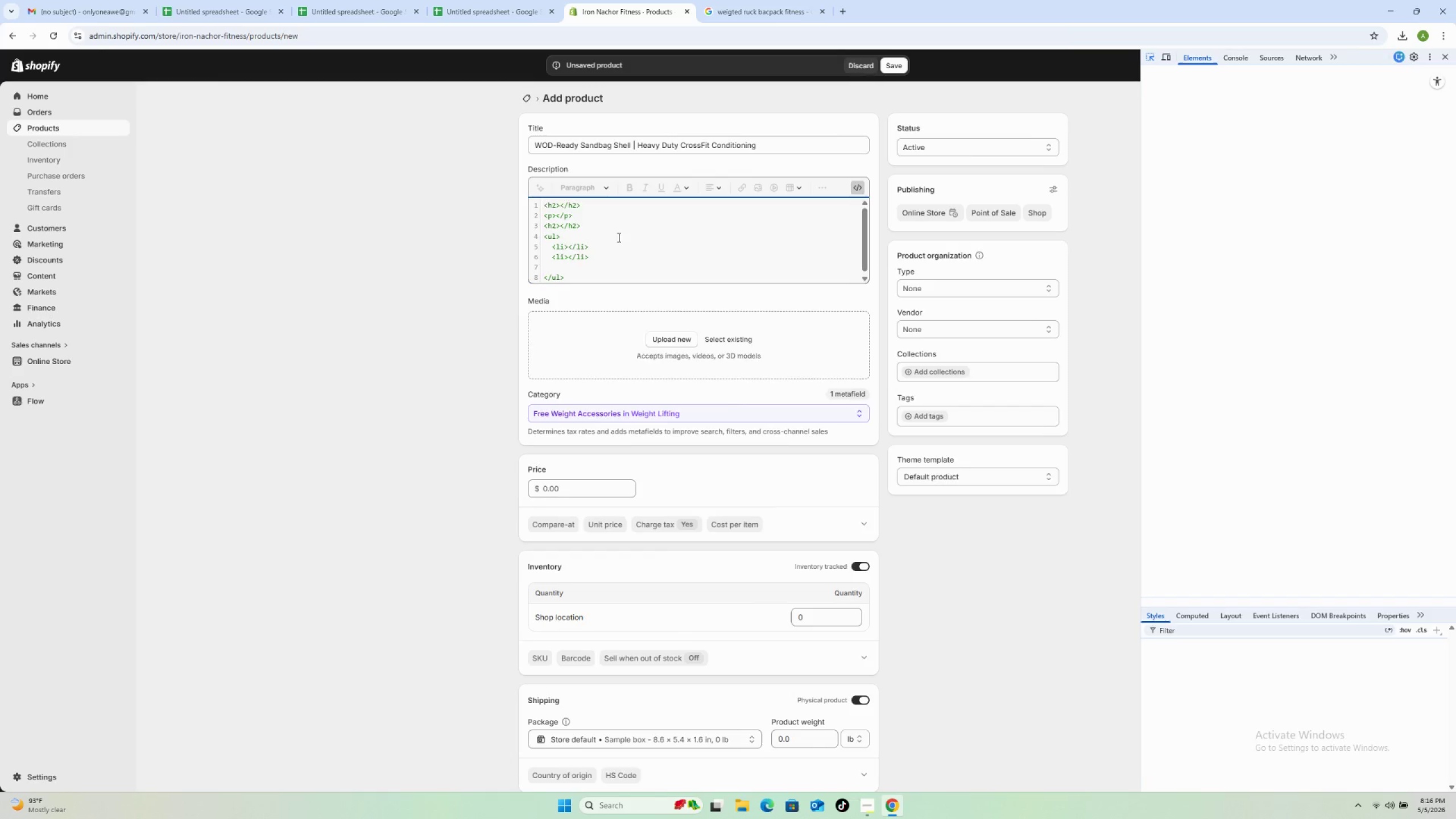 
hold_key(key=ControlLeft, duration=0.58)
 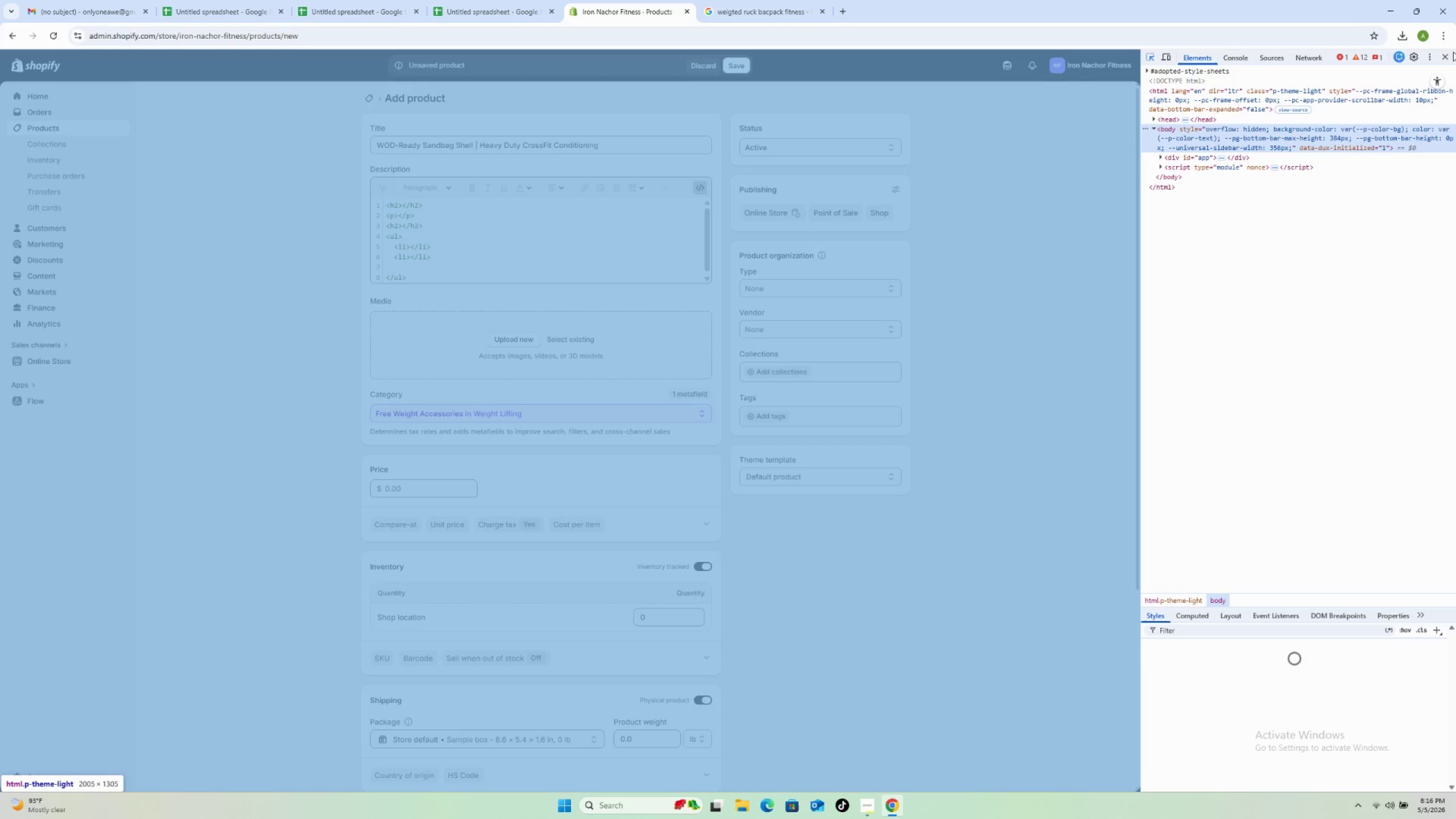 
left_click([1447, 55])
 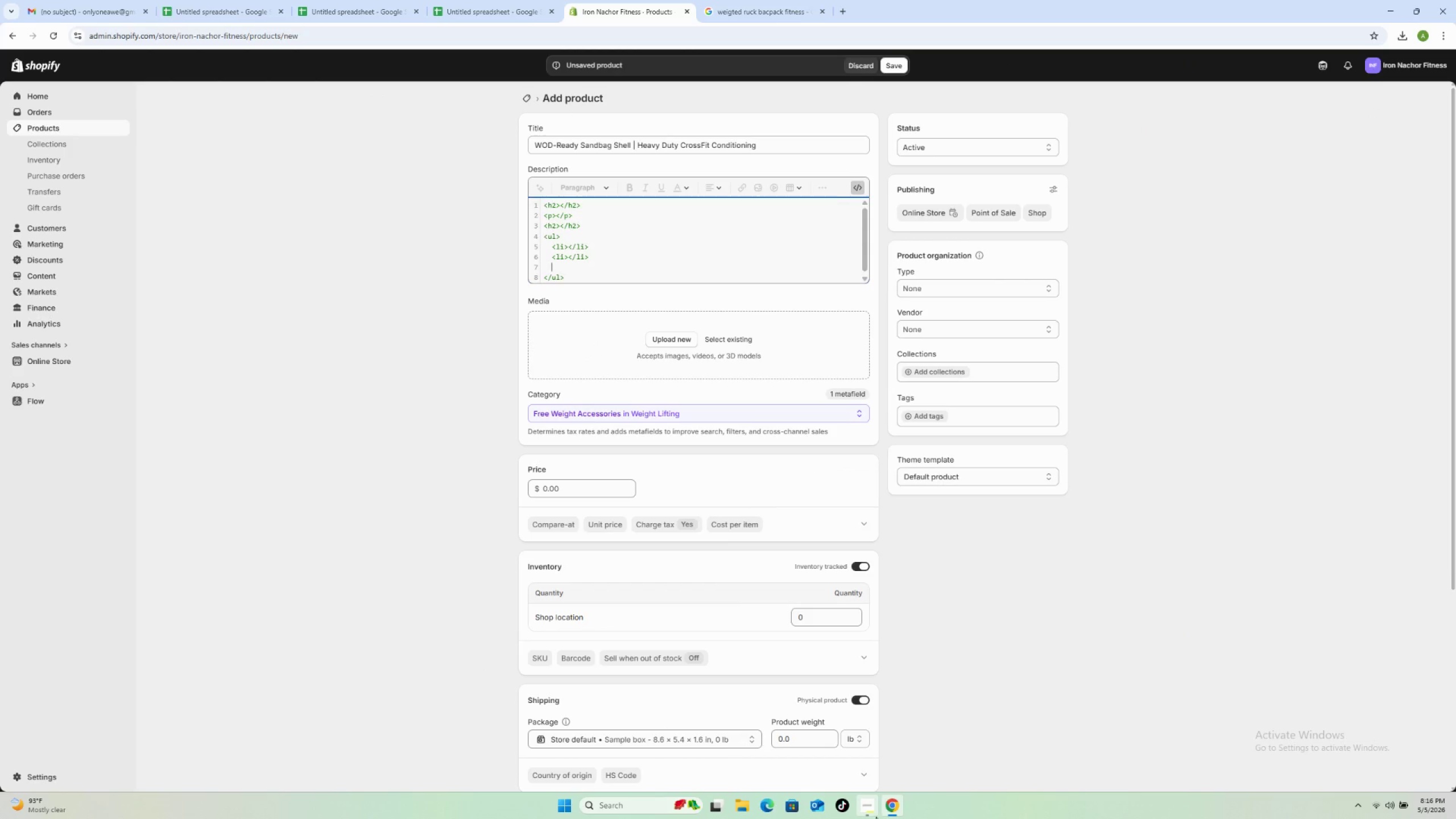 
mouse_move([903, 747])
 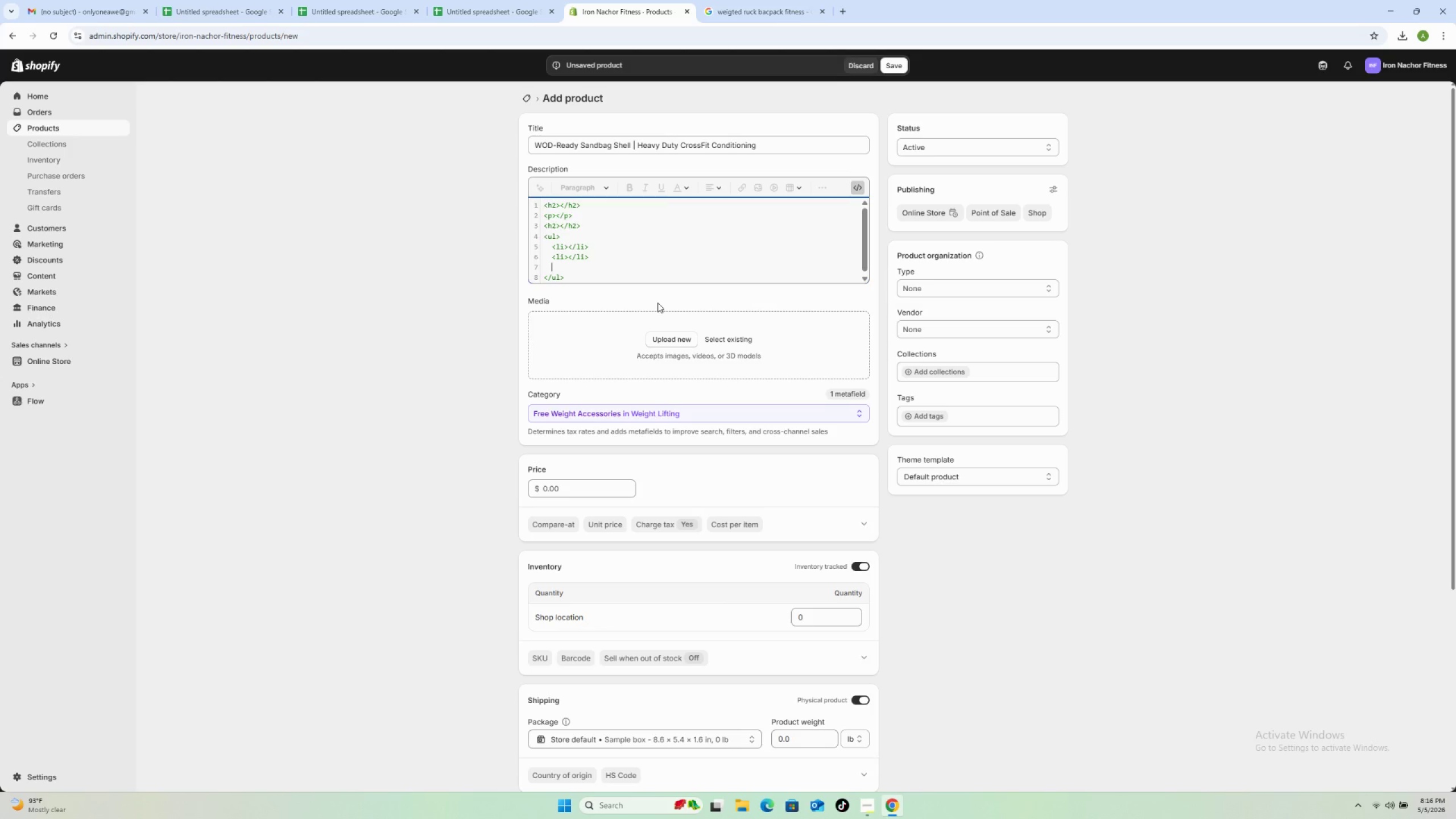 
key(Control+V)
 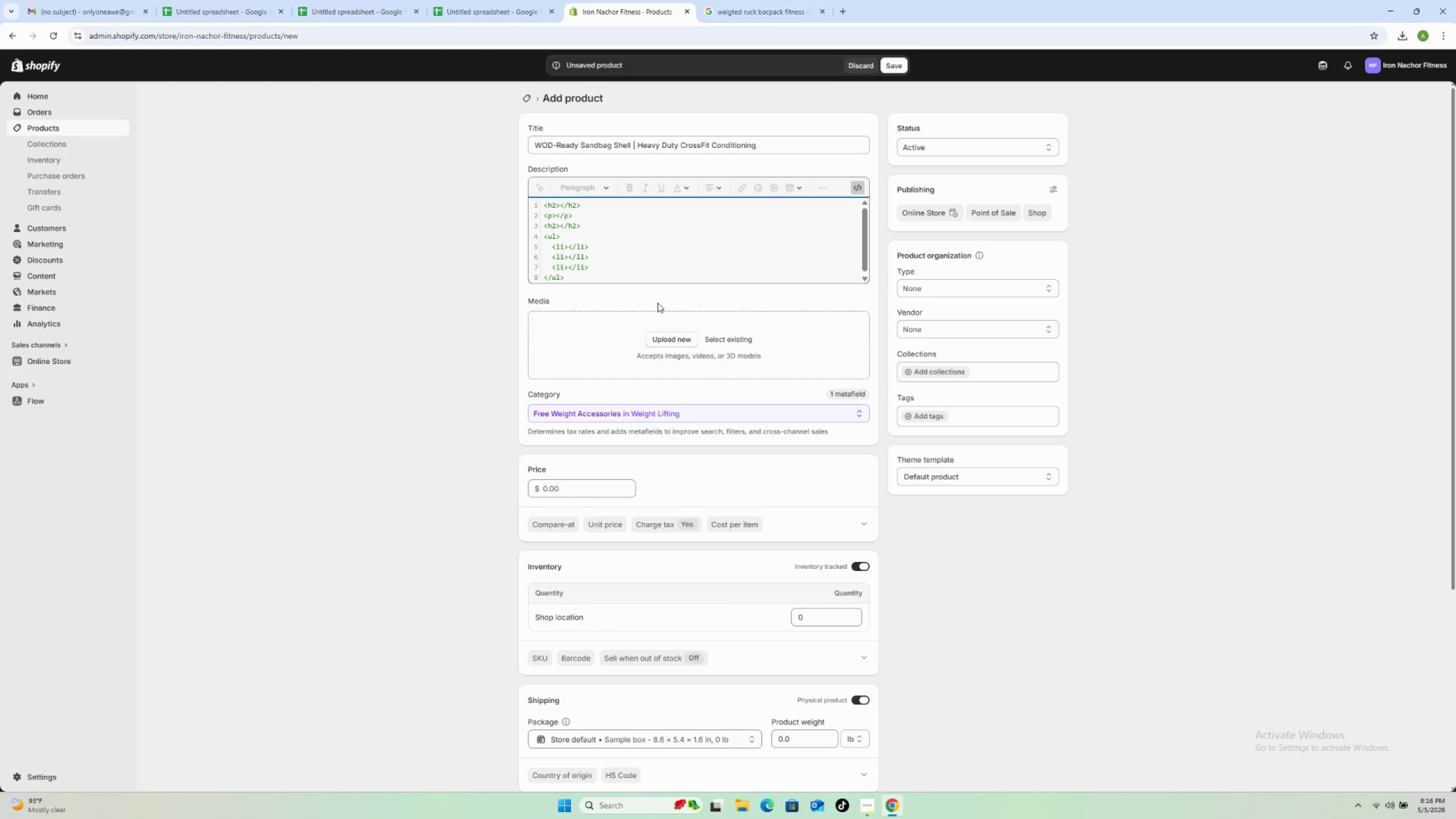 
key(Shift+Enter)
 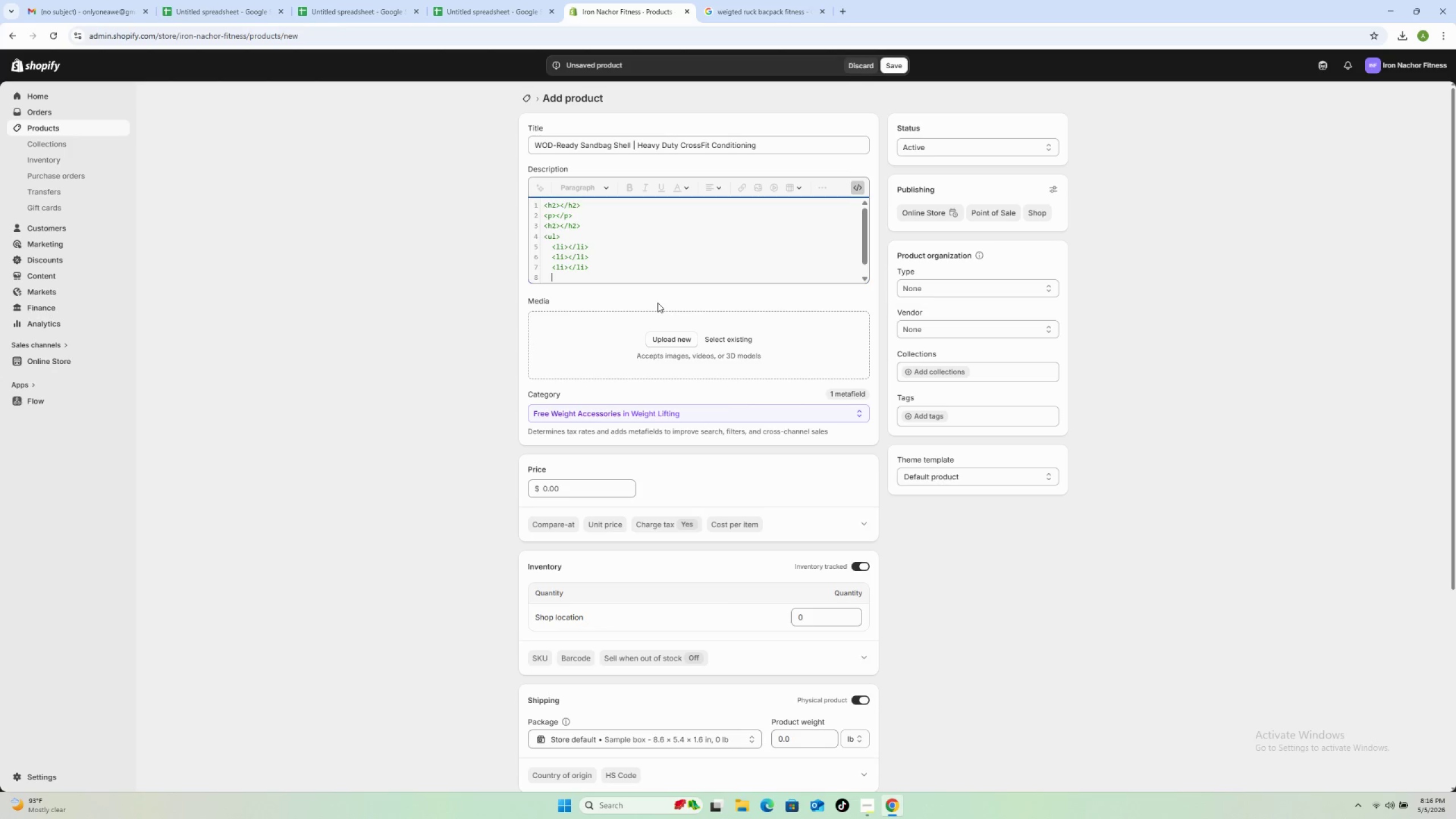 
key(Control+V)
 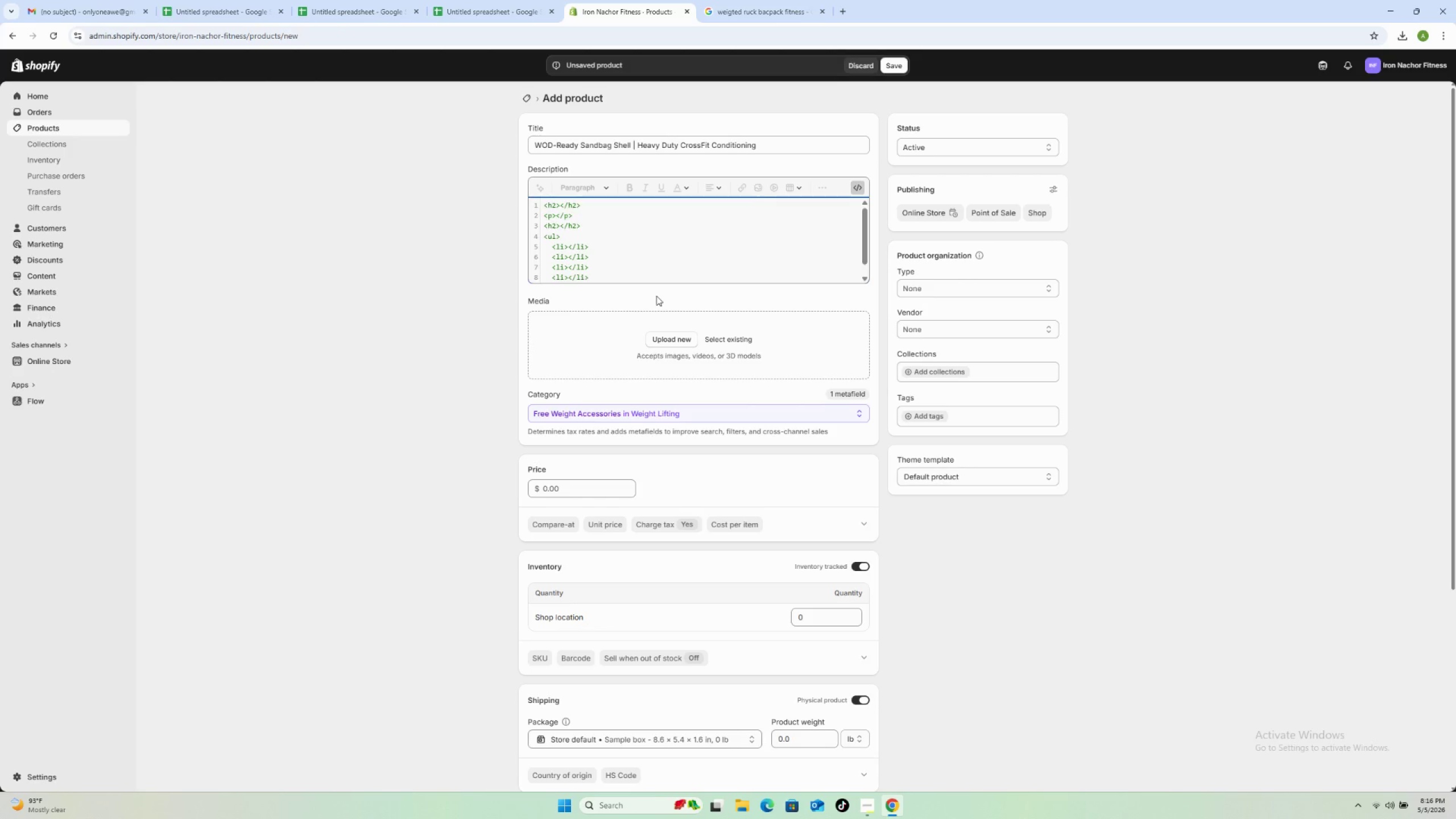 
scroll: coordinate [647, 246], scroll_direction: down, amount: 5.0
 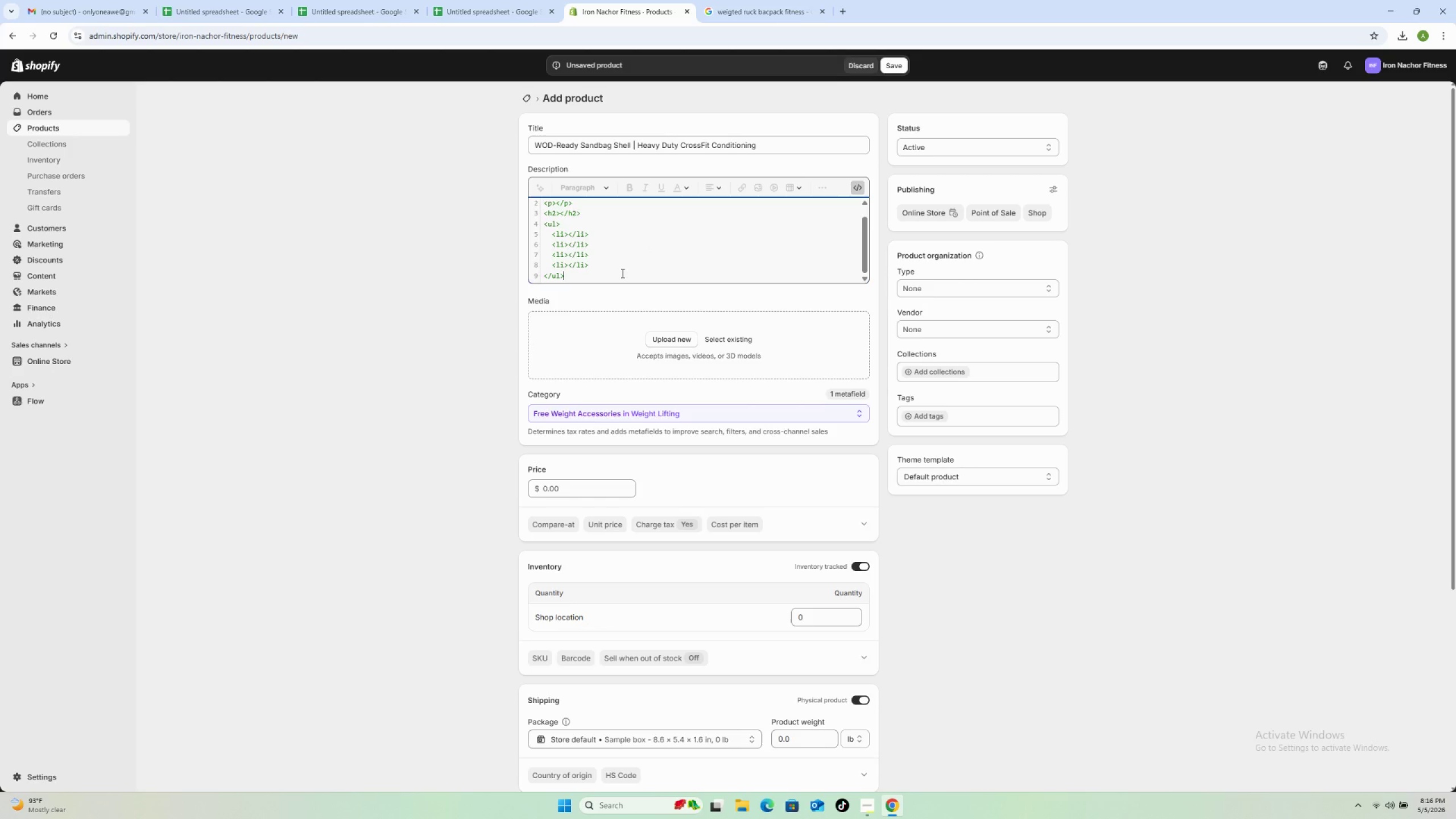 
left_click([622, 273])
 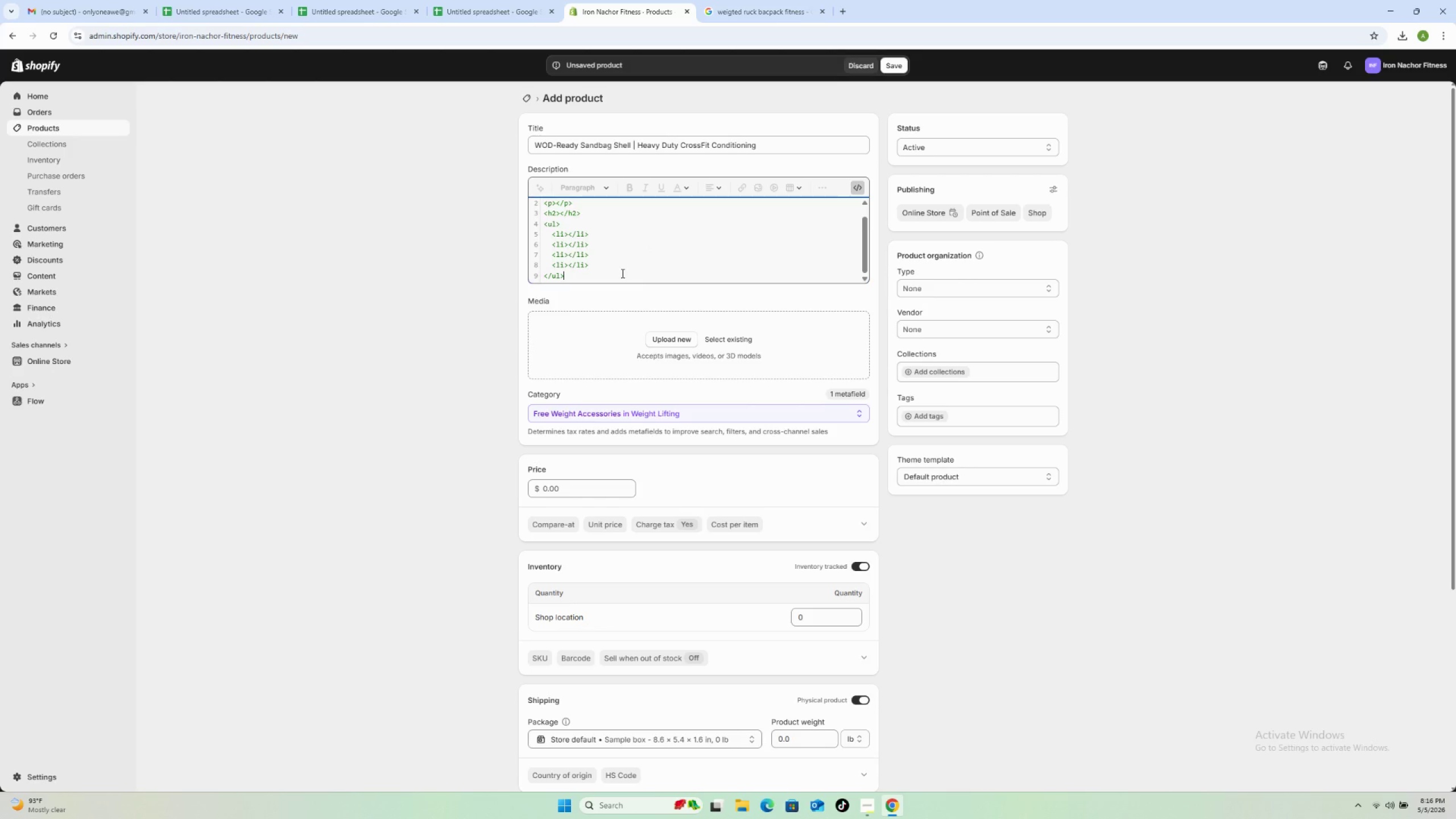 
key(Shift+Enter)
 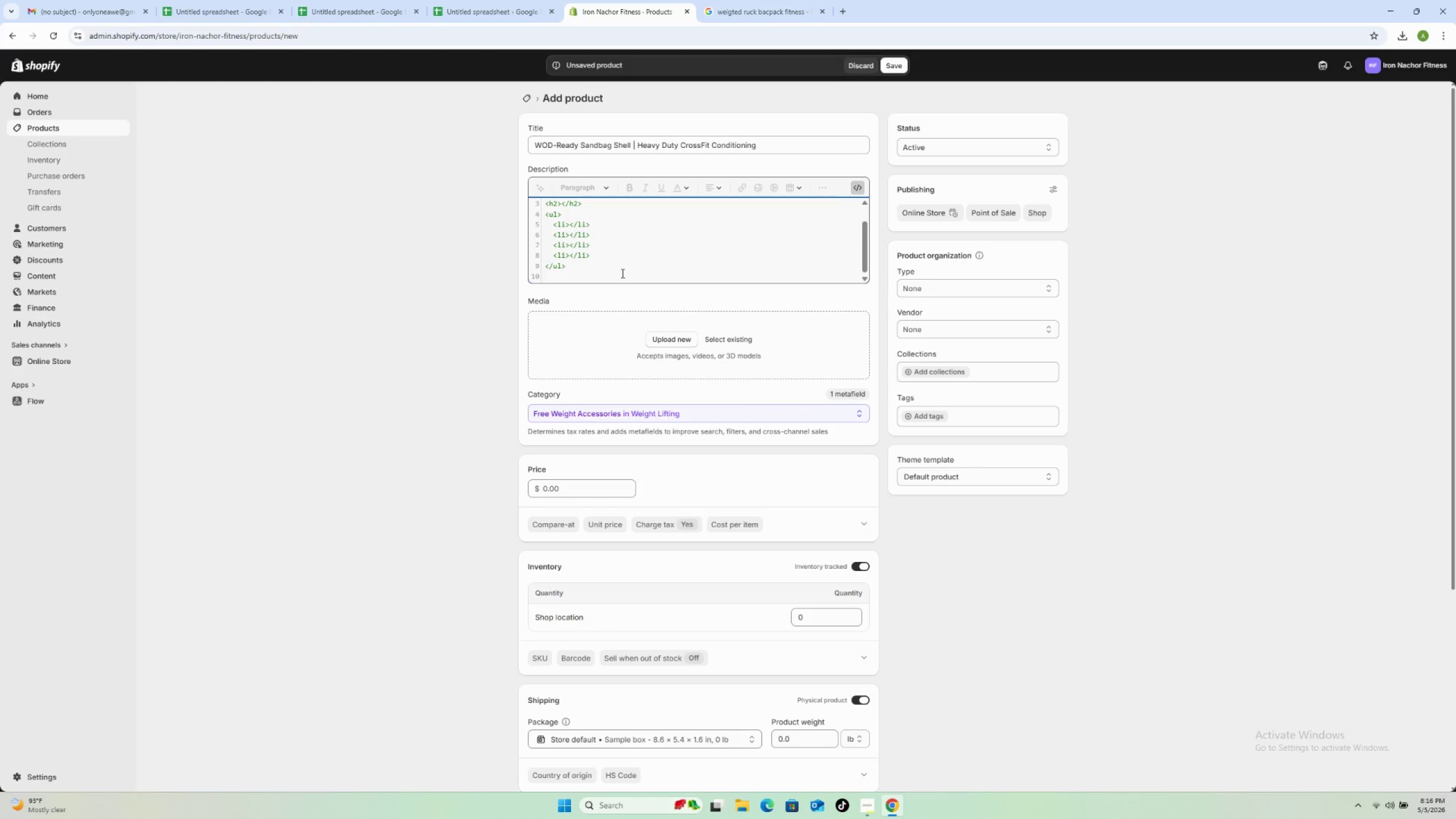 
key(Meta+V)
 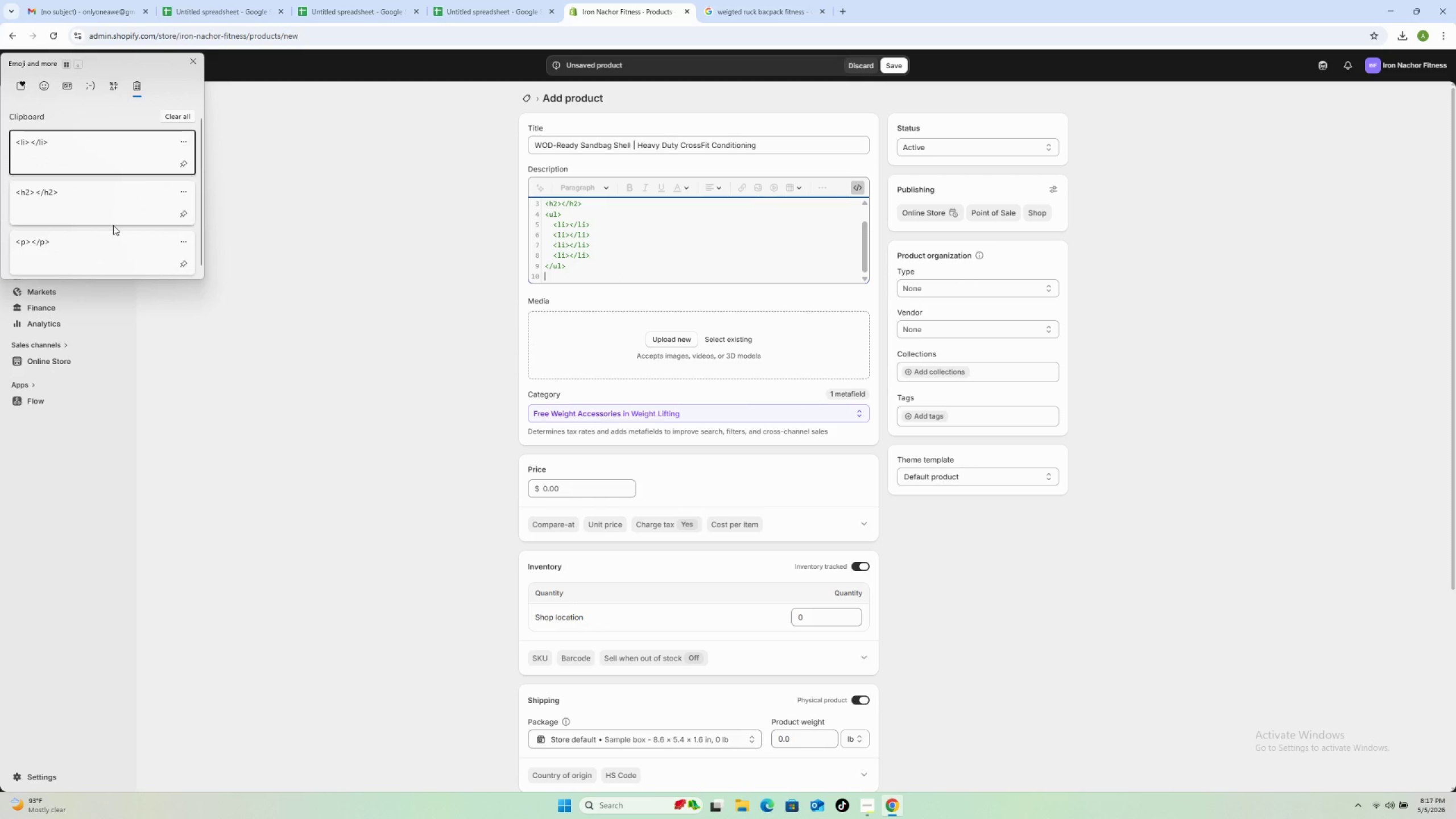 
left_click([103, 200])
 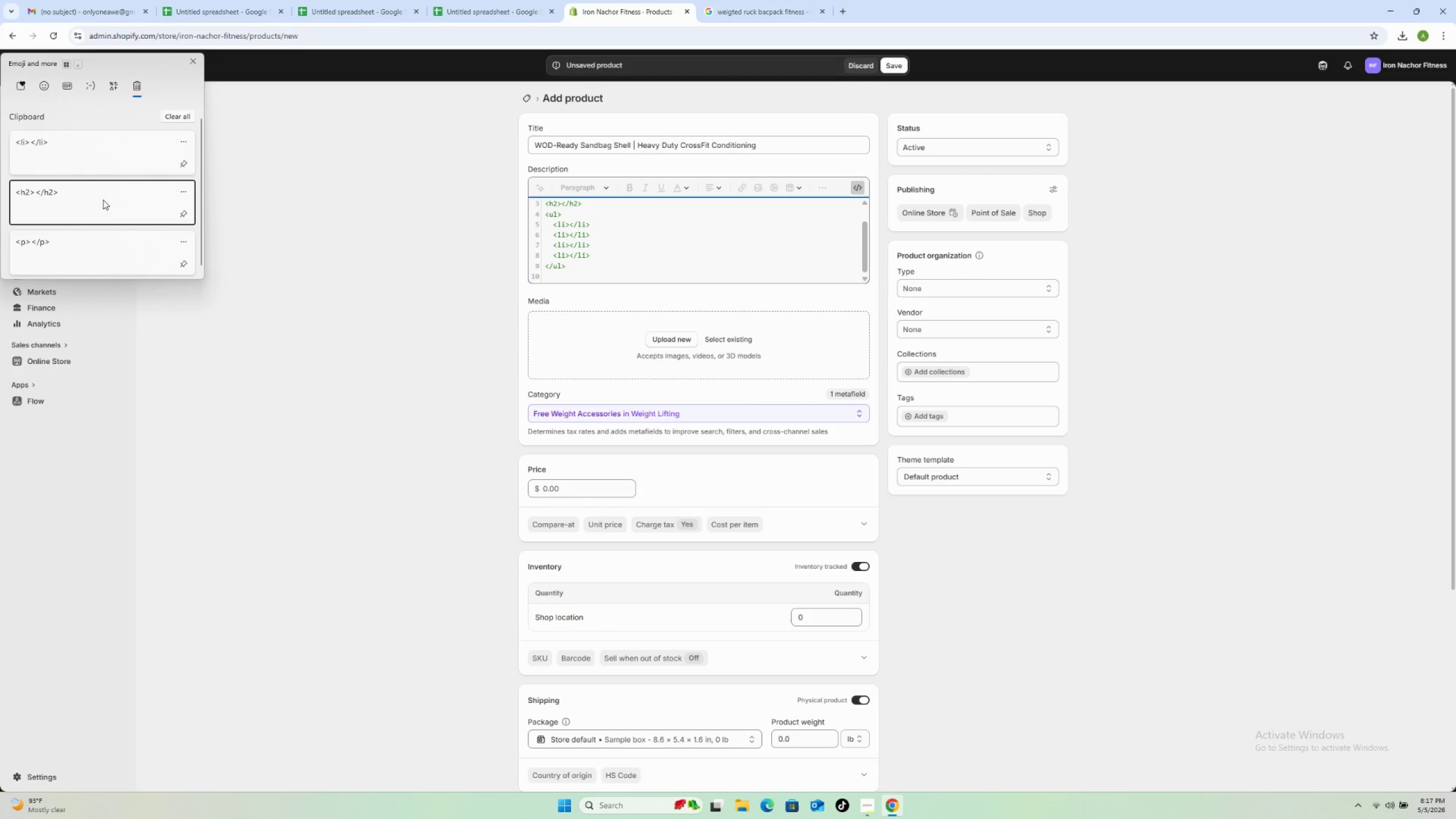 
key(Control+ControlLeft)
 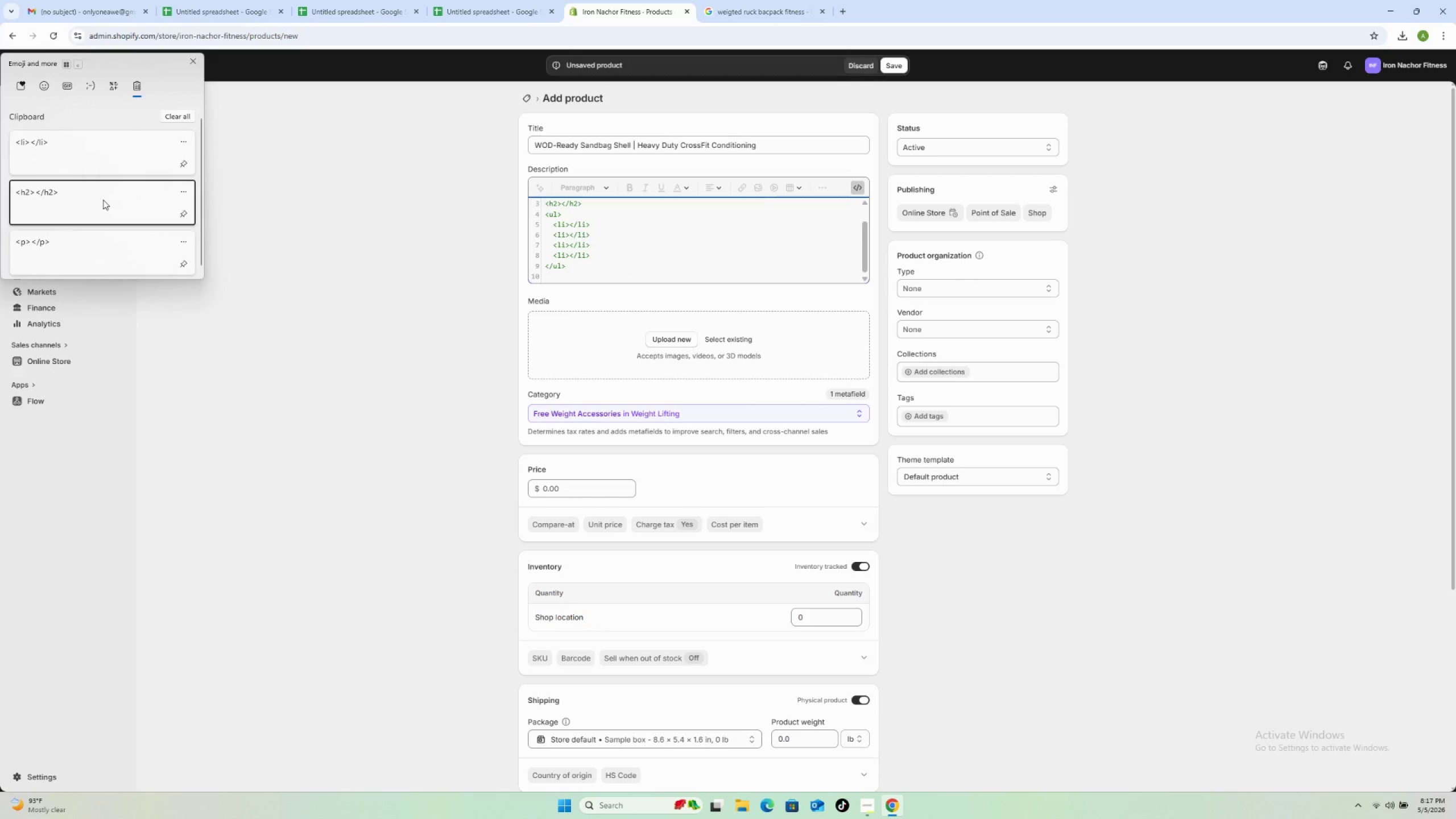 
hold_key(key=V, duration=11.3)
 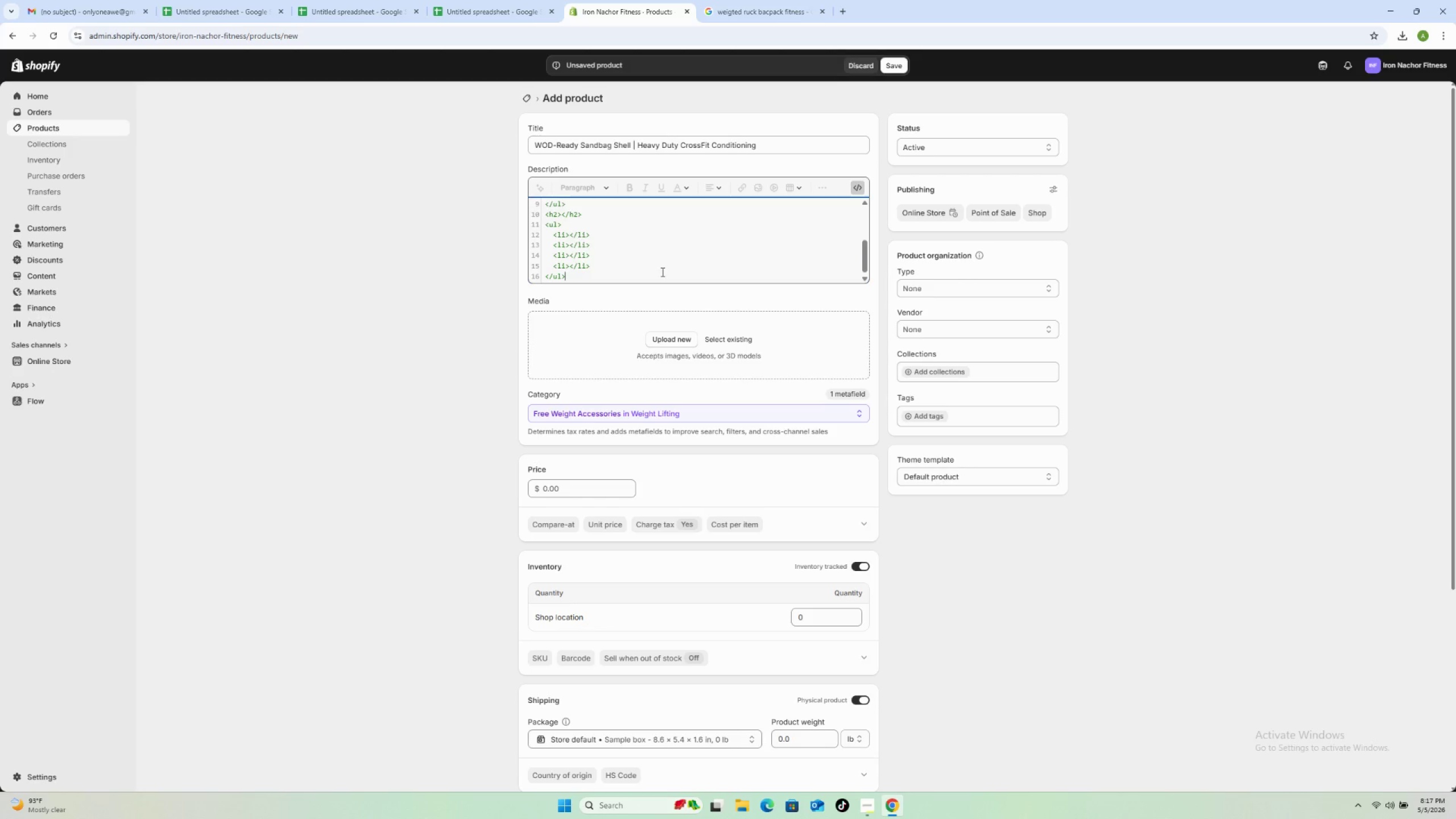 
left_click_drag(start_coordinate=[572, 267], to_coordinate=[545, 216])
 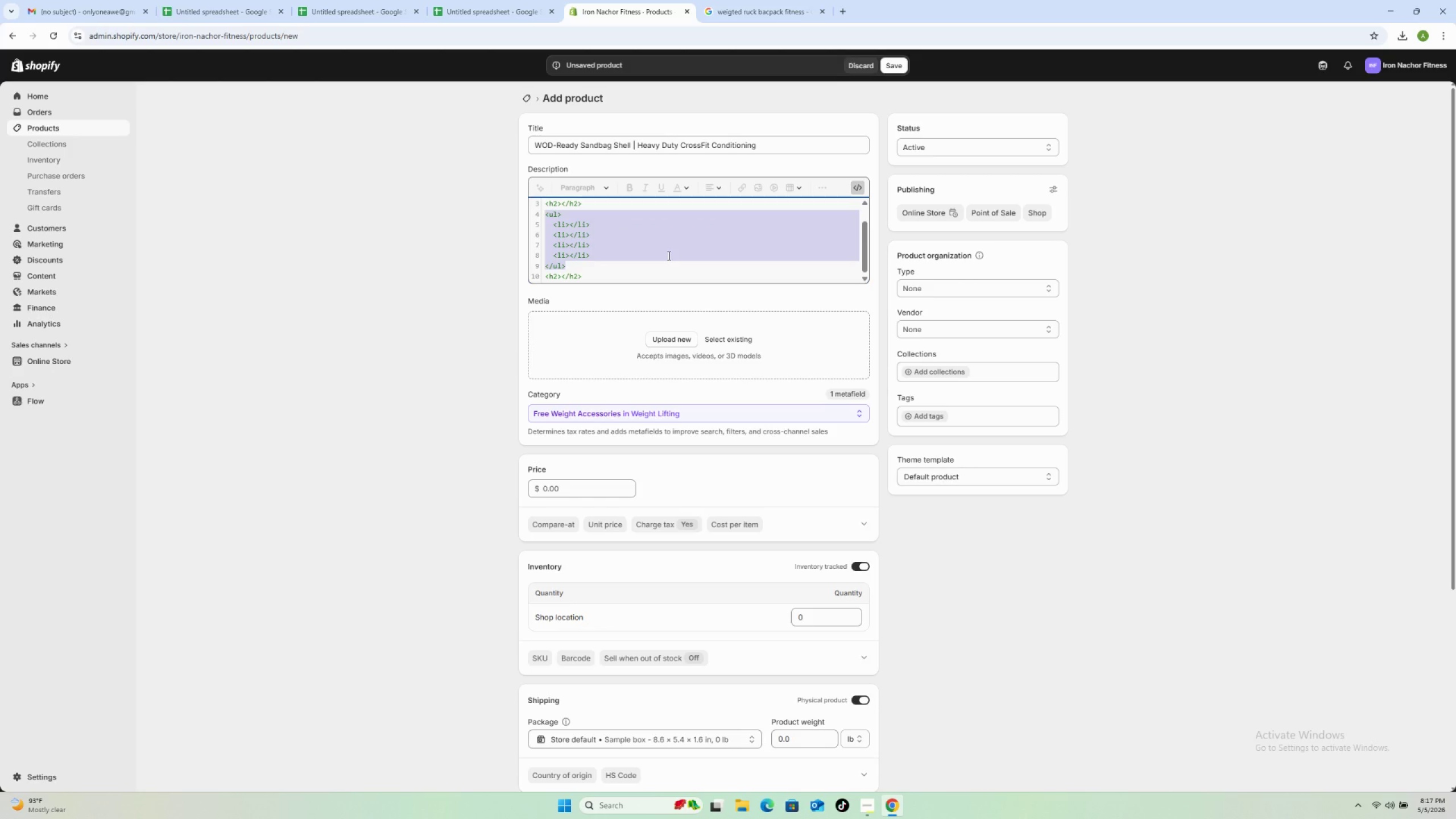 
key(Control+C)
 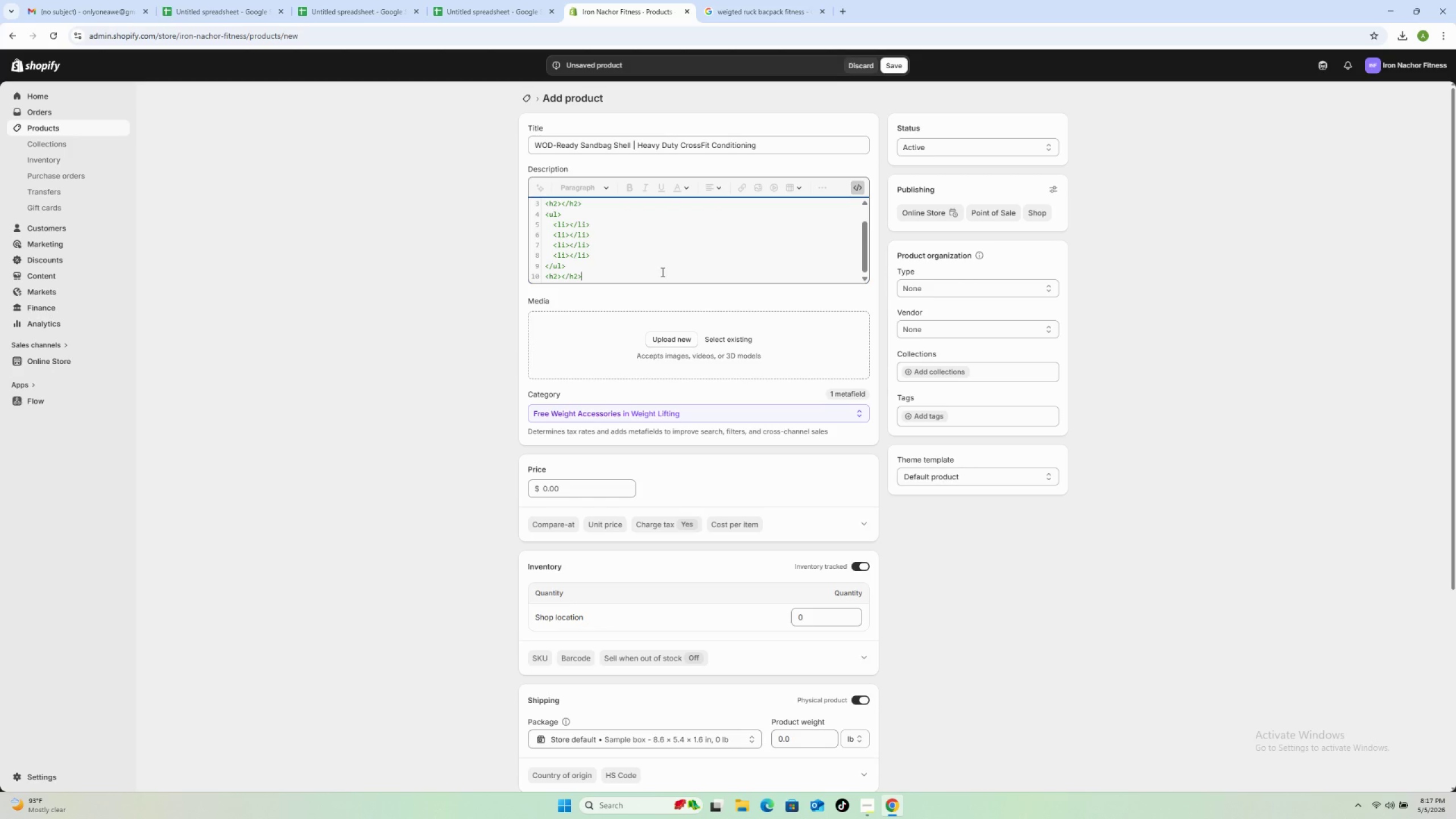 
scroll: coordinate [661, 272], scroll_direction: down, amount: 2.0
 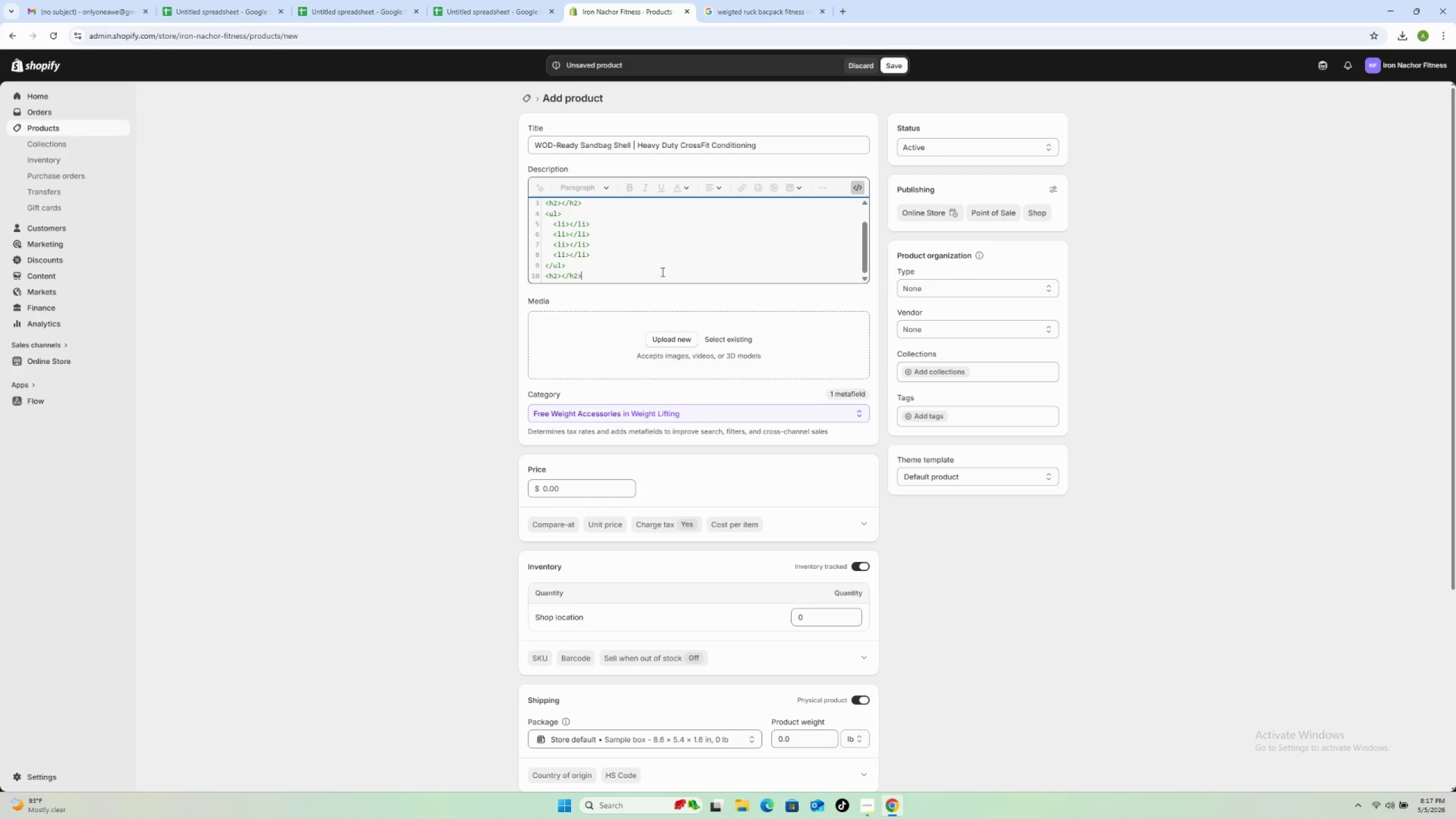 
key(Shift+Enter)
 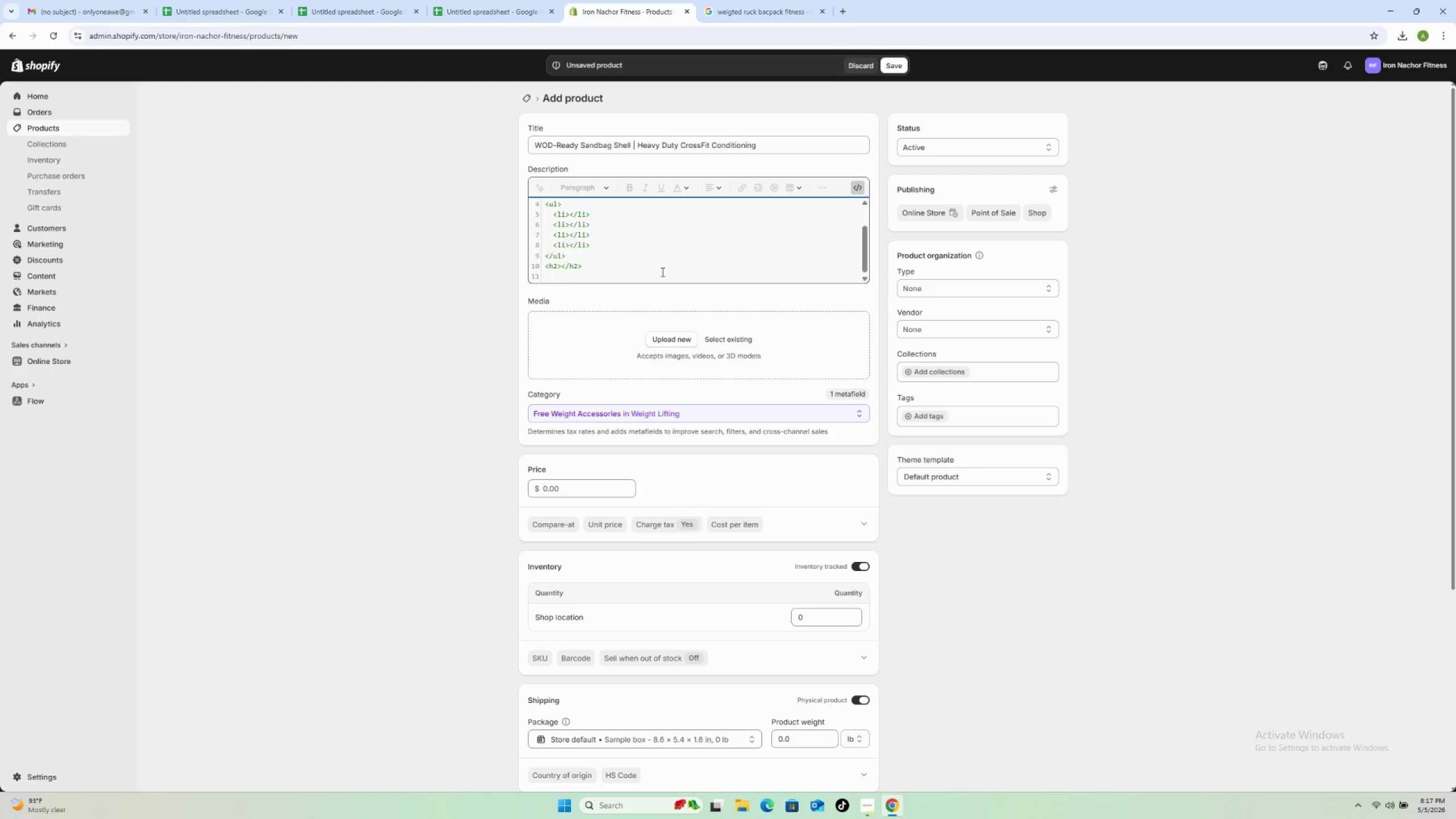 
hold_key(key=ControlLeft, duration=0.33)
 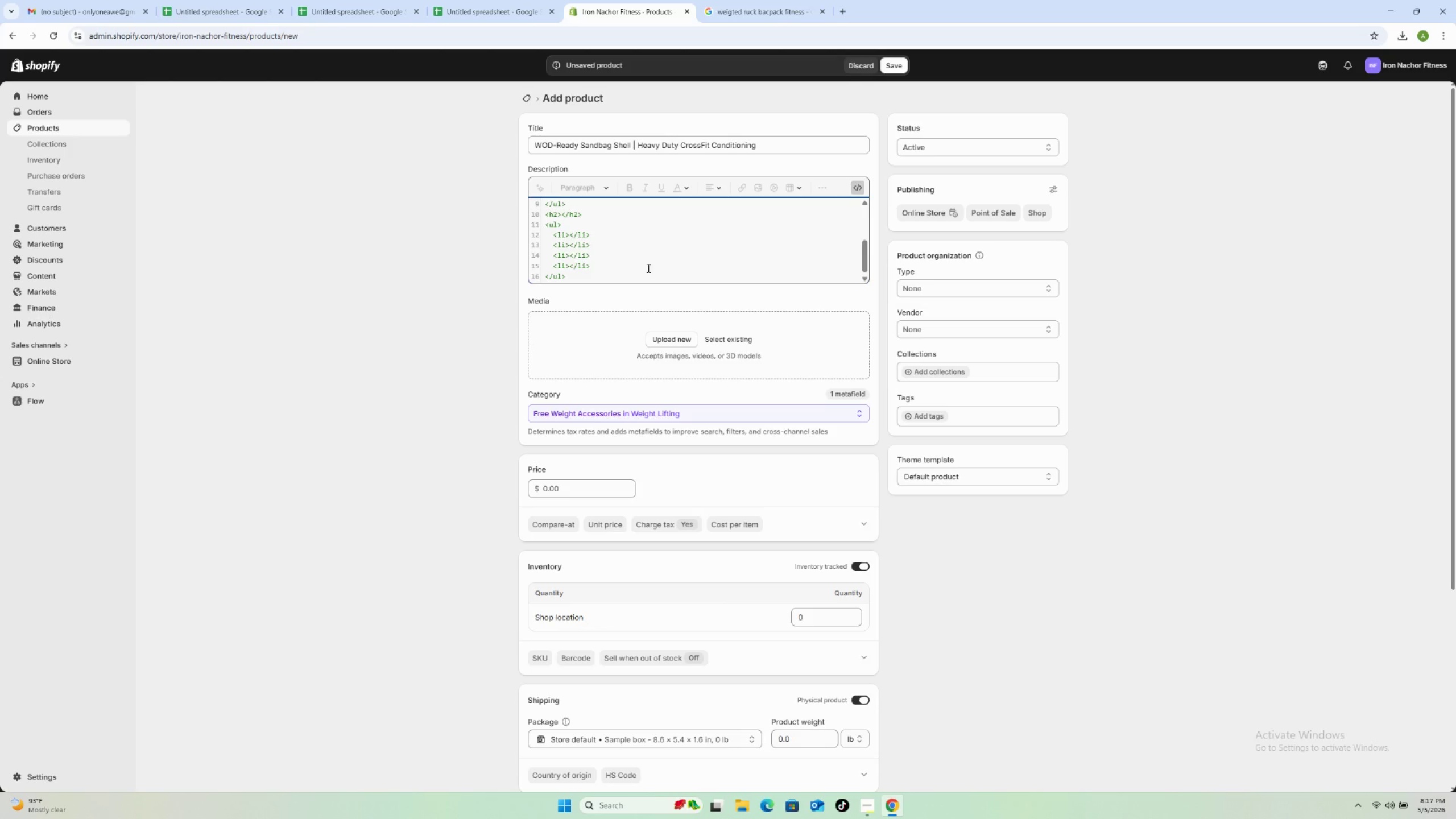 
left_click_drag(start_coordinate=[646, 267], to_coordinate=[545, 250])
 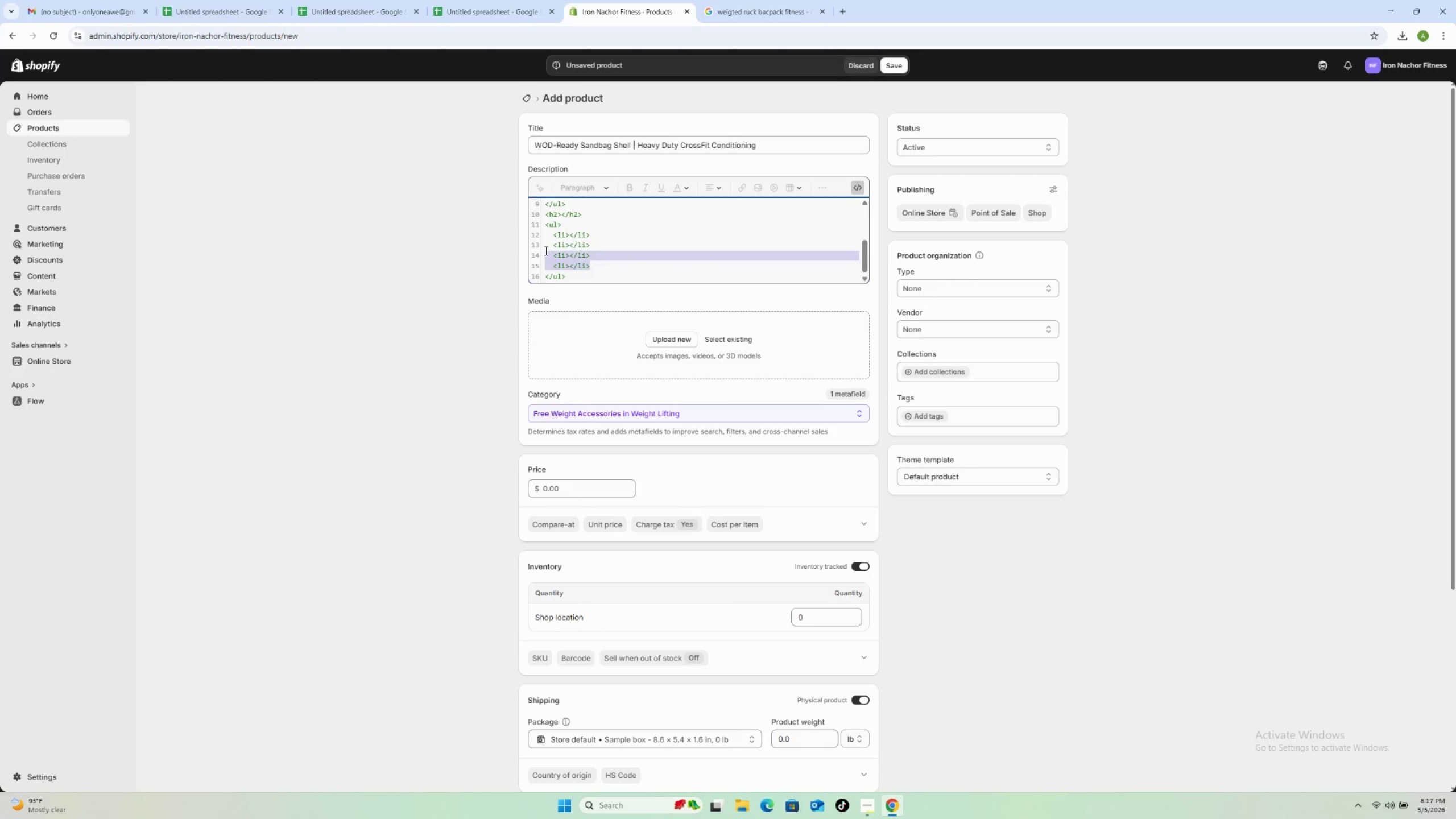 
key(Backspace)
 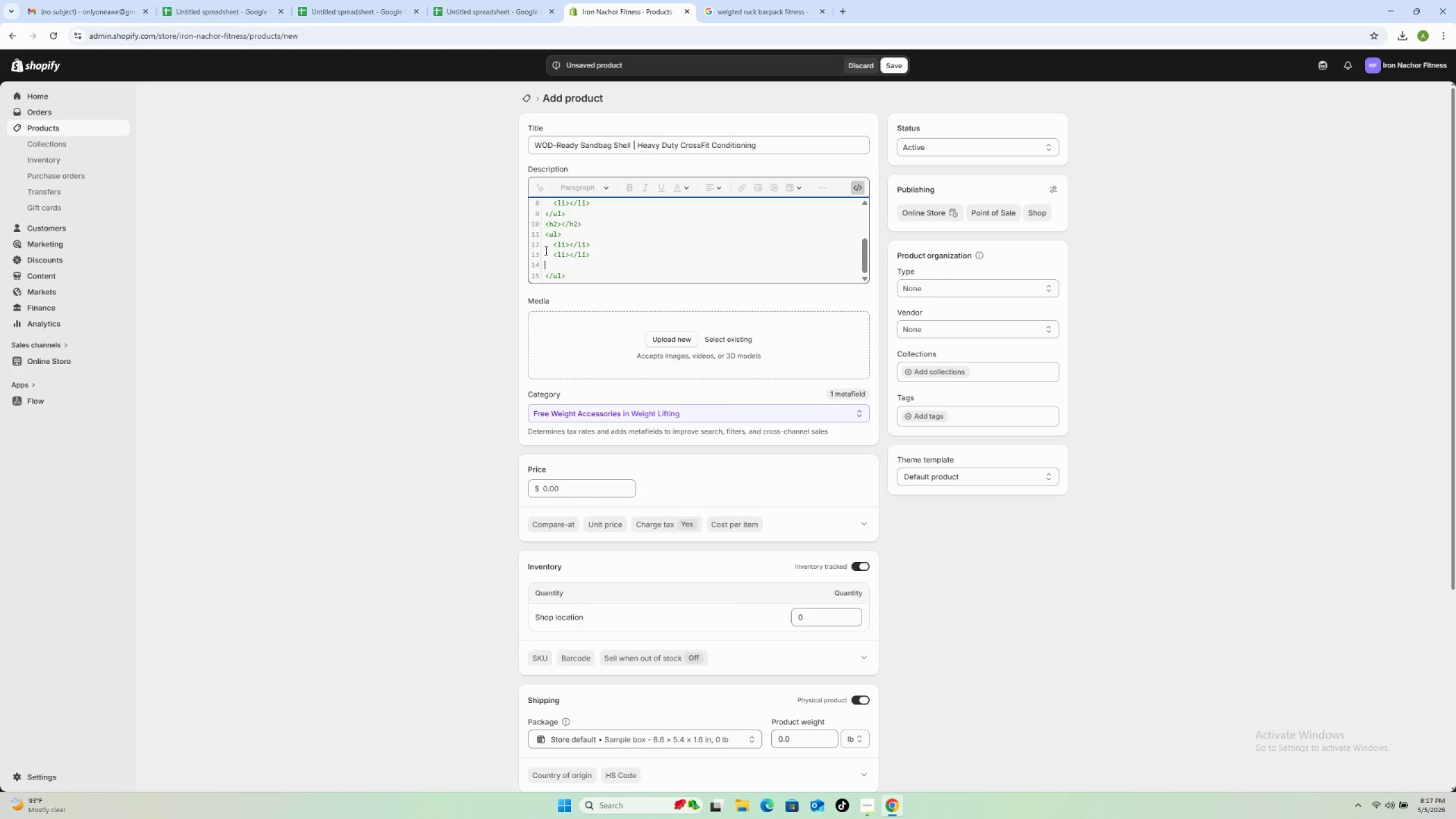 
key(Backspace)
 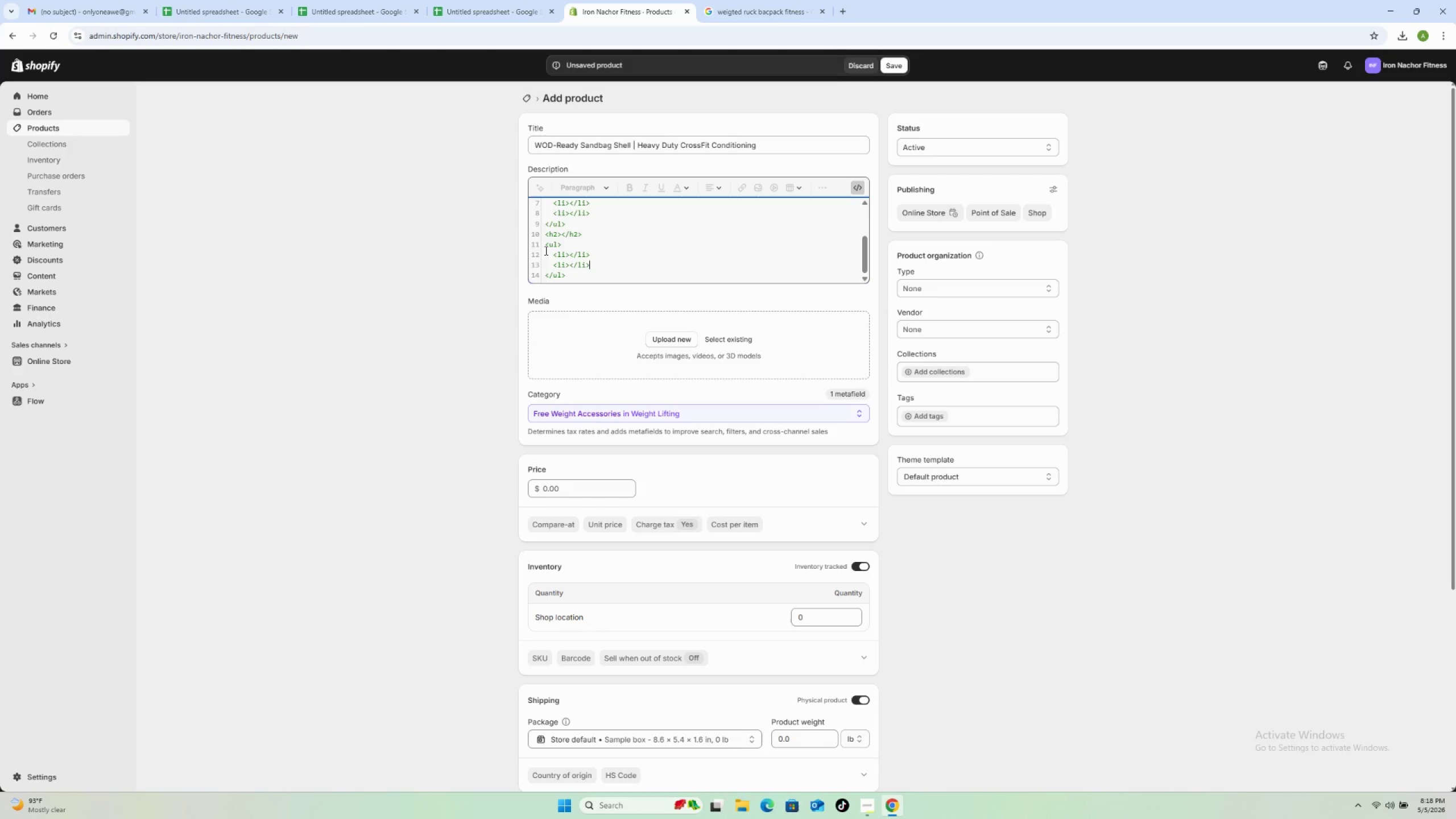 
wait(65.22)
 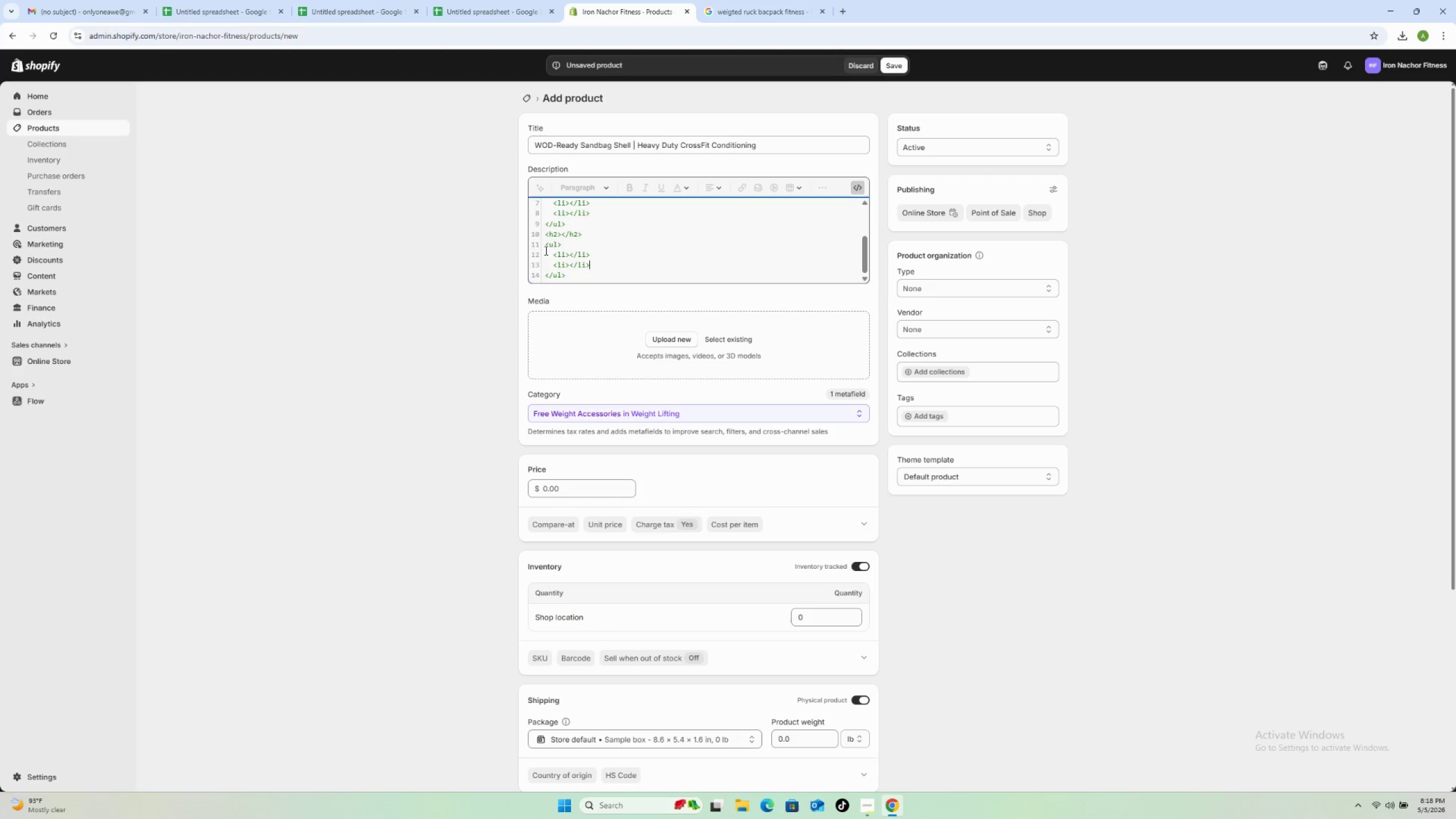 
scroll: coordinate [545, 250], scroll_direction: up, amount: 3.0
 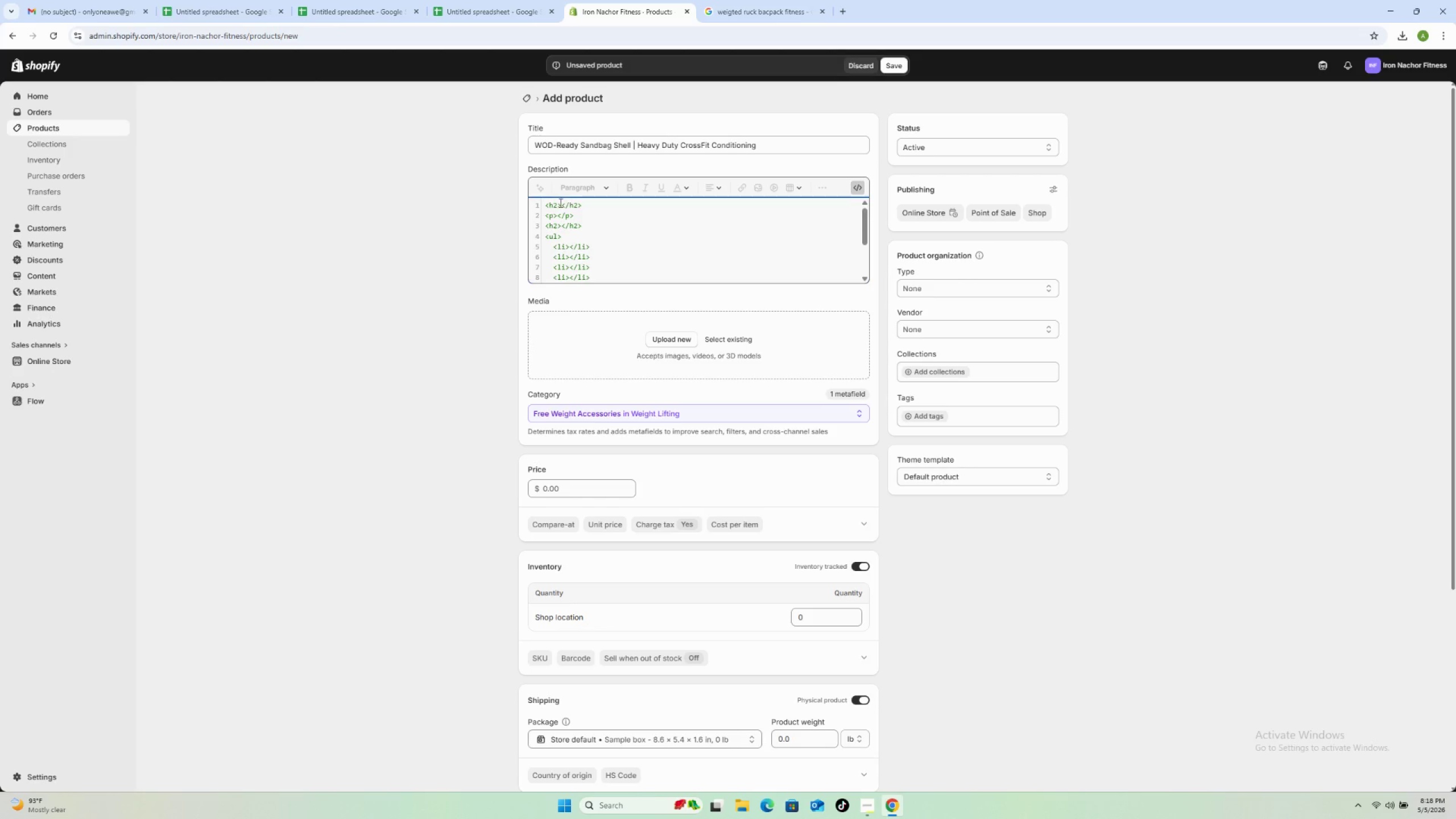 
left_click([561, 204])
 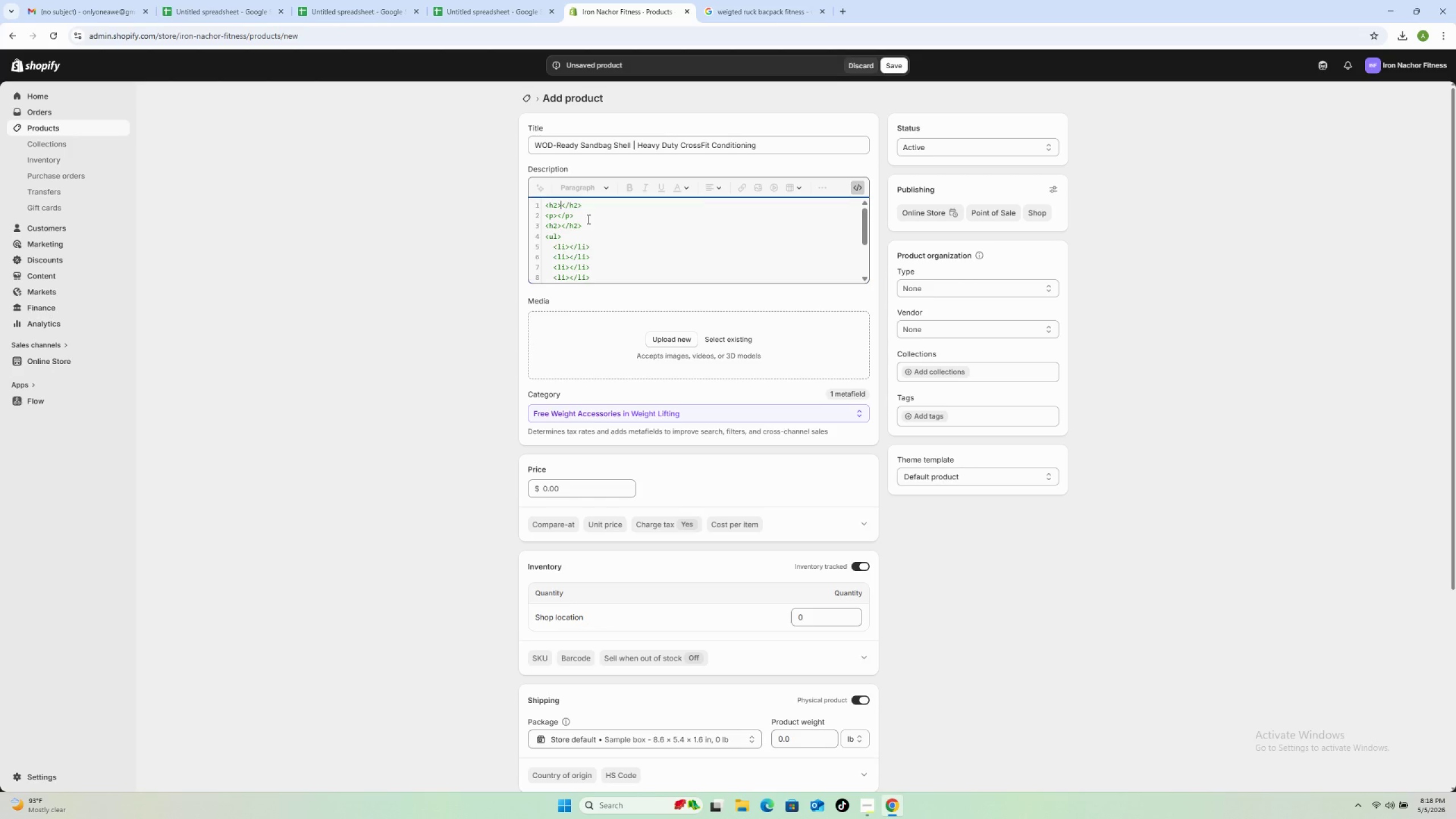 
type(Shell Built fot)
key(Backspace)
type(r War. W0Ds )
 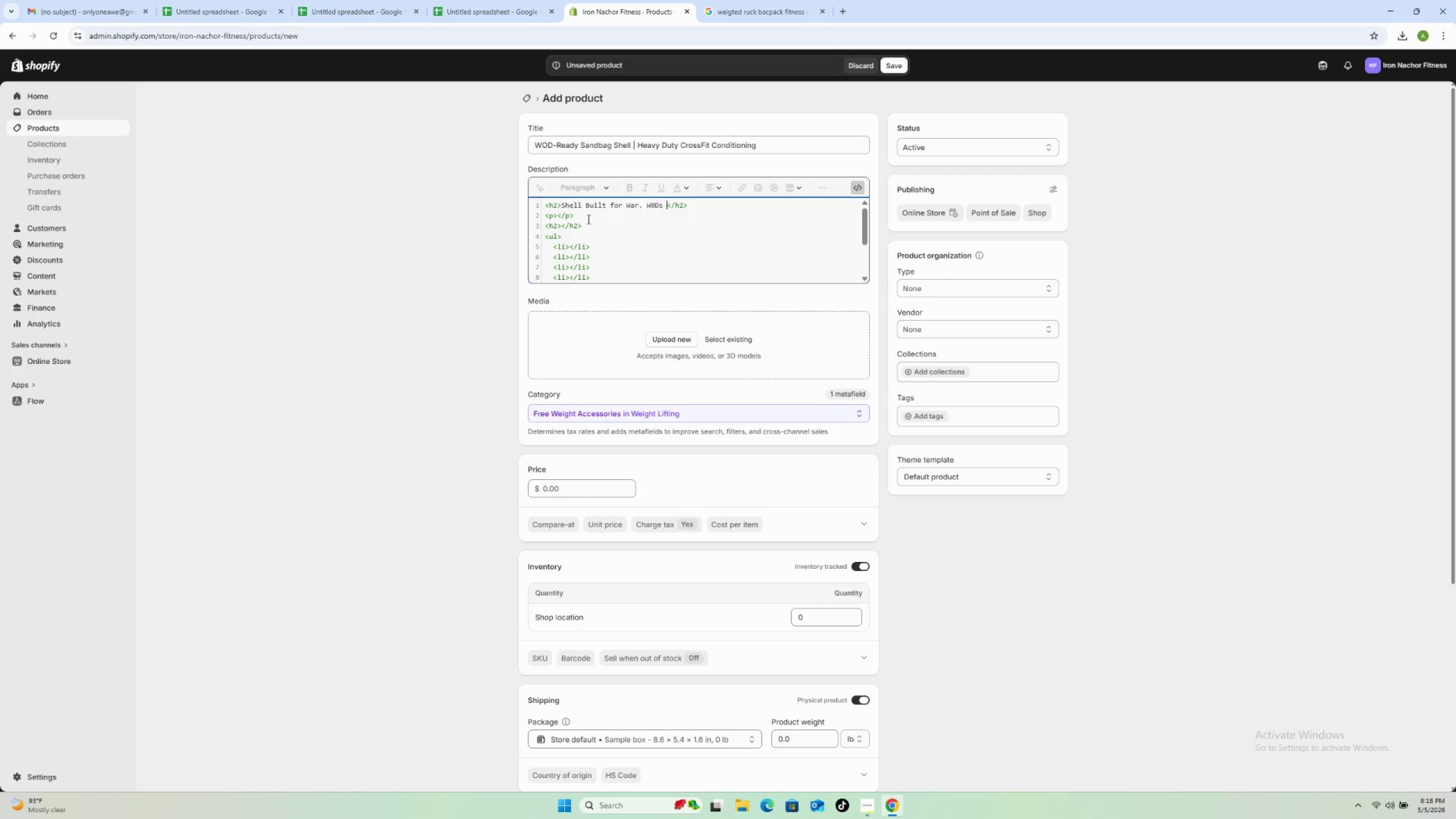 
key(ArrowLeft)
 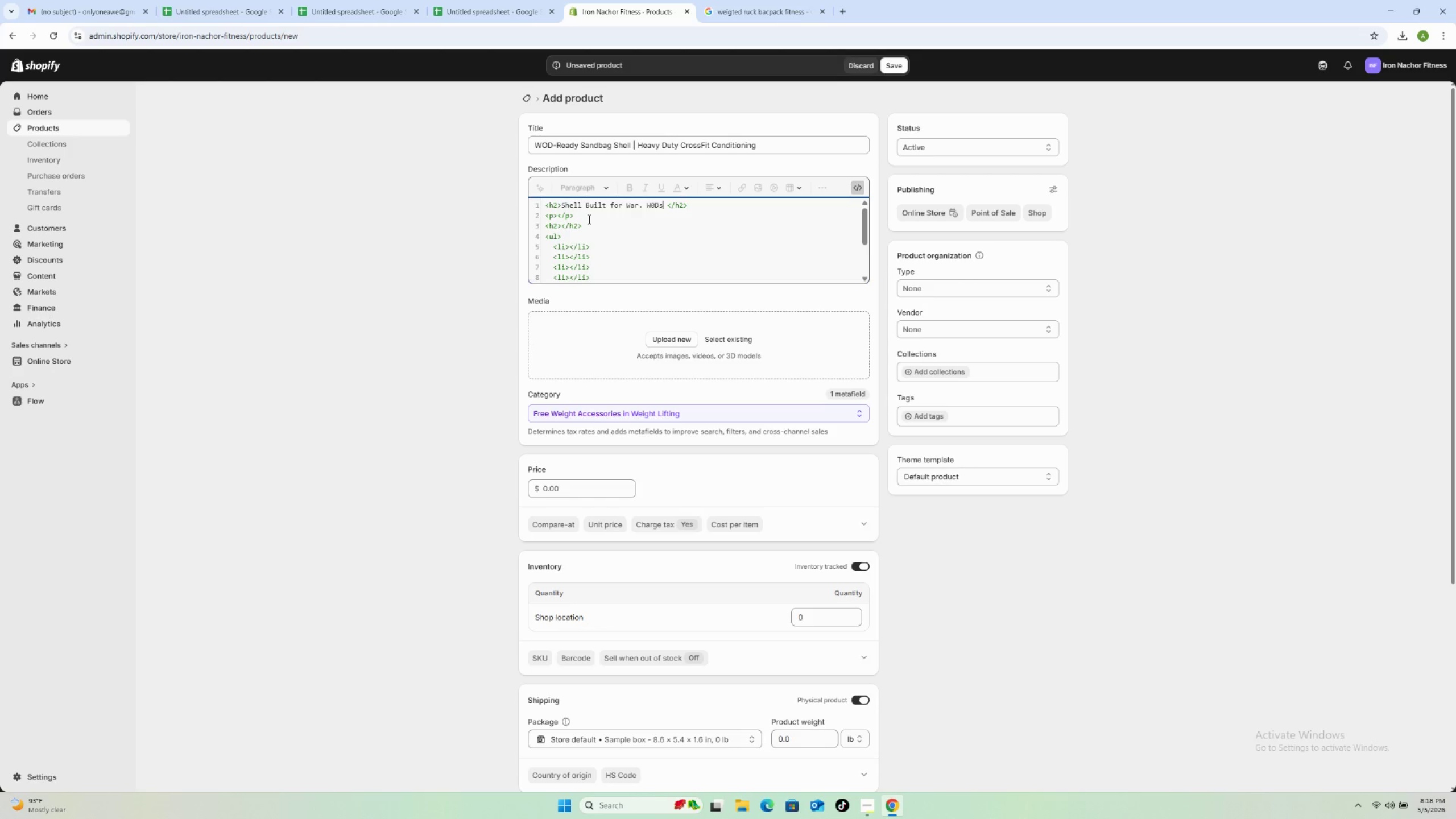 
key(ArrowLeft)
 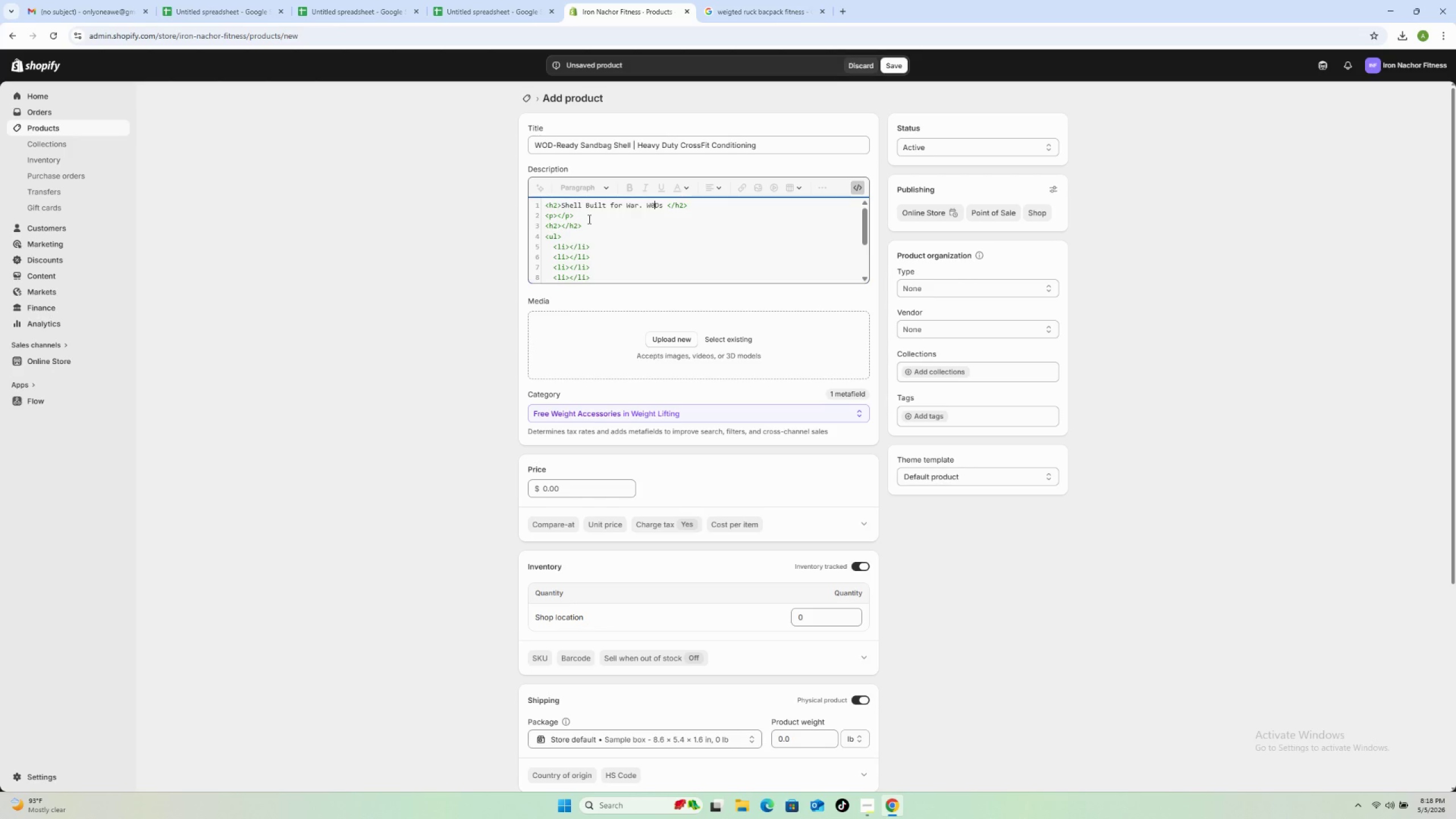 
key(ArrowLeft)
 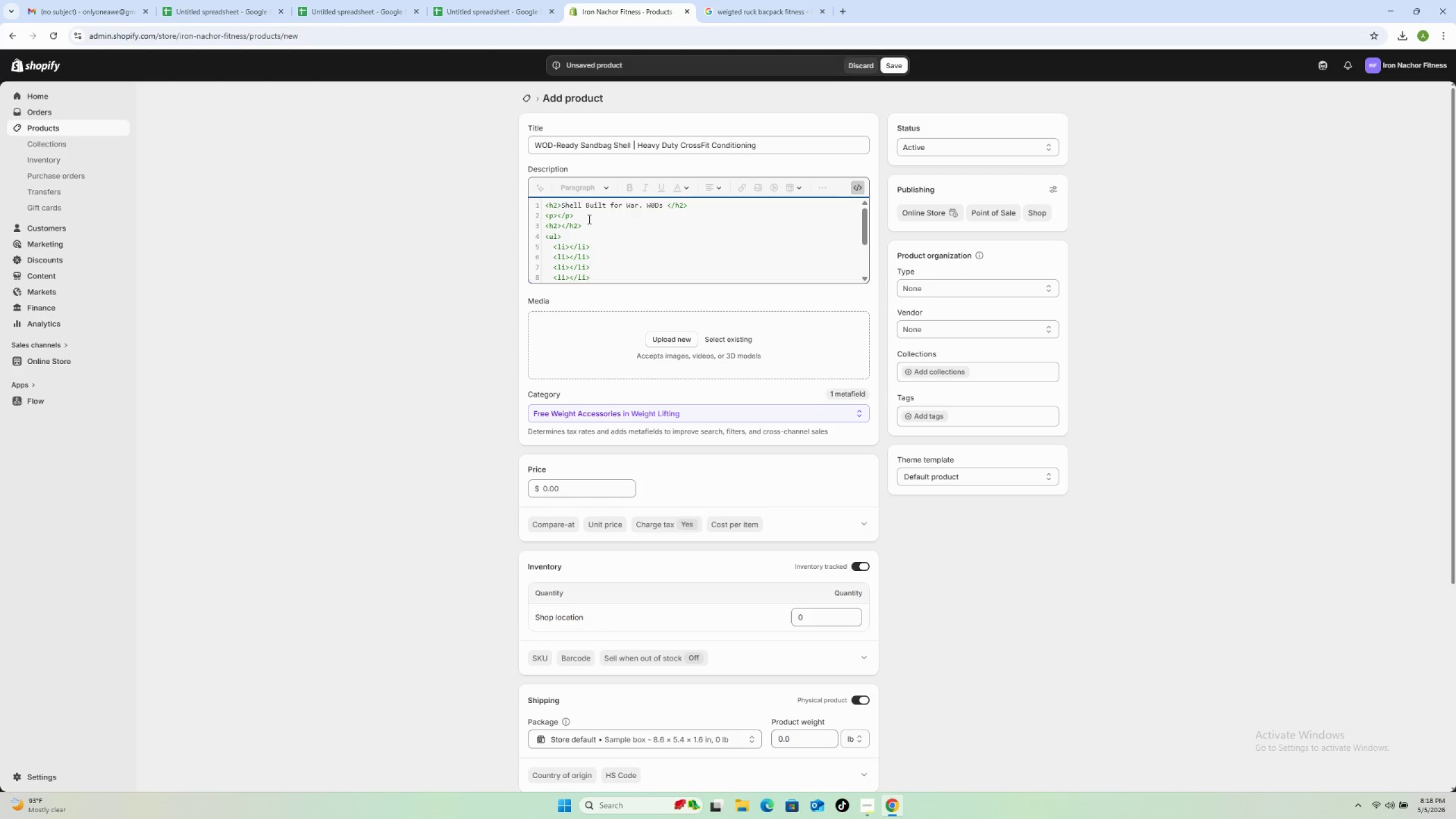 
key(Backspace)
 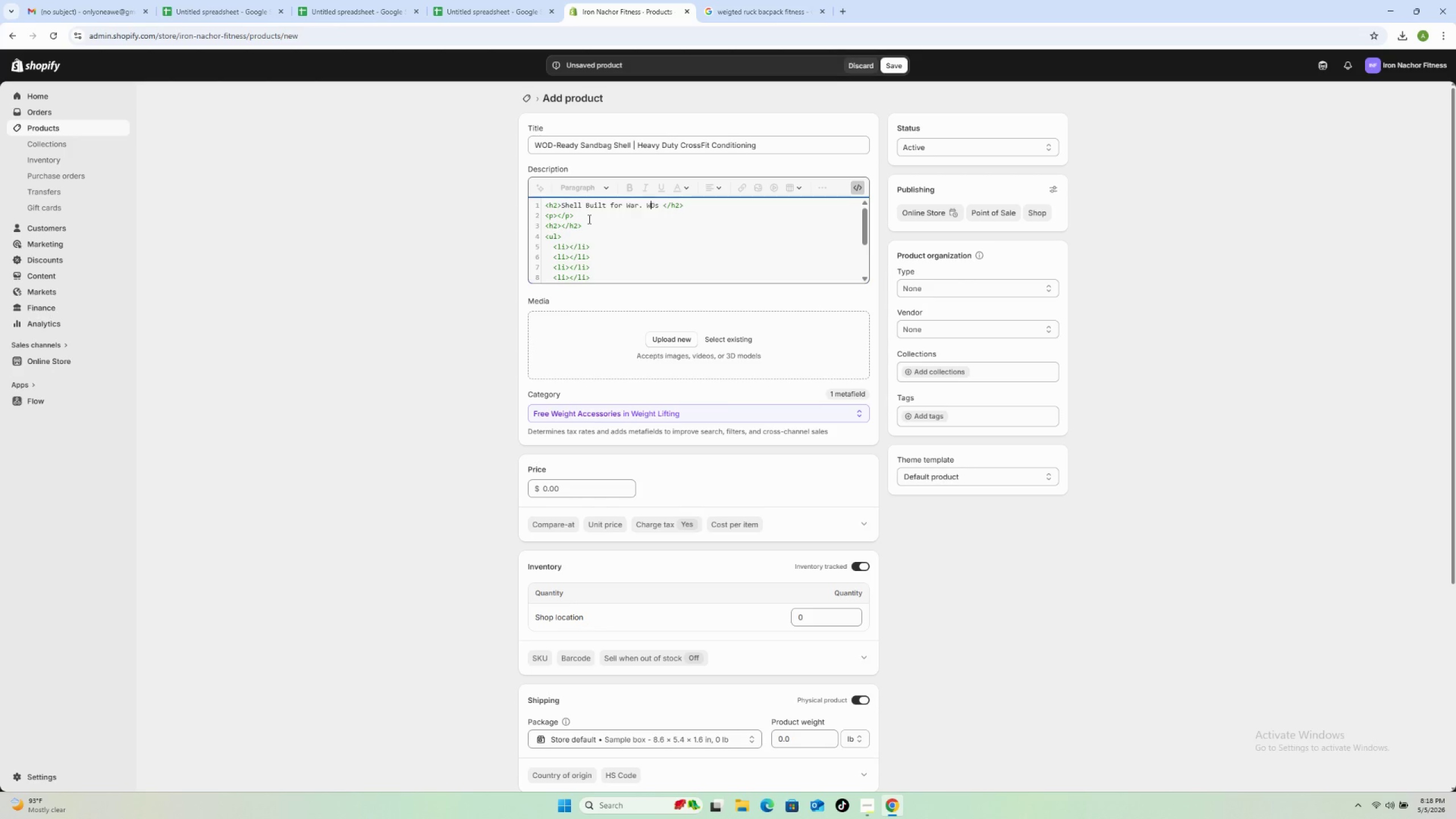 
key(O)
 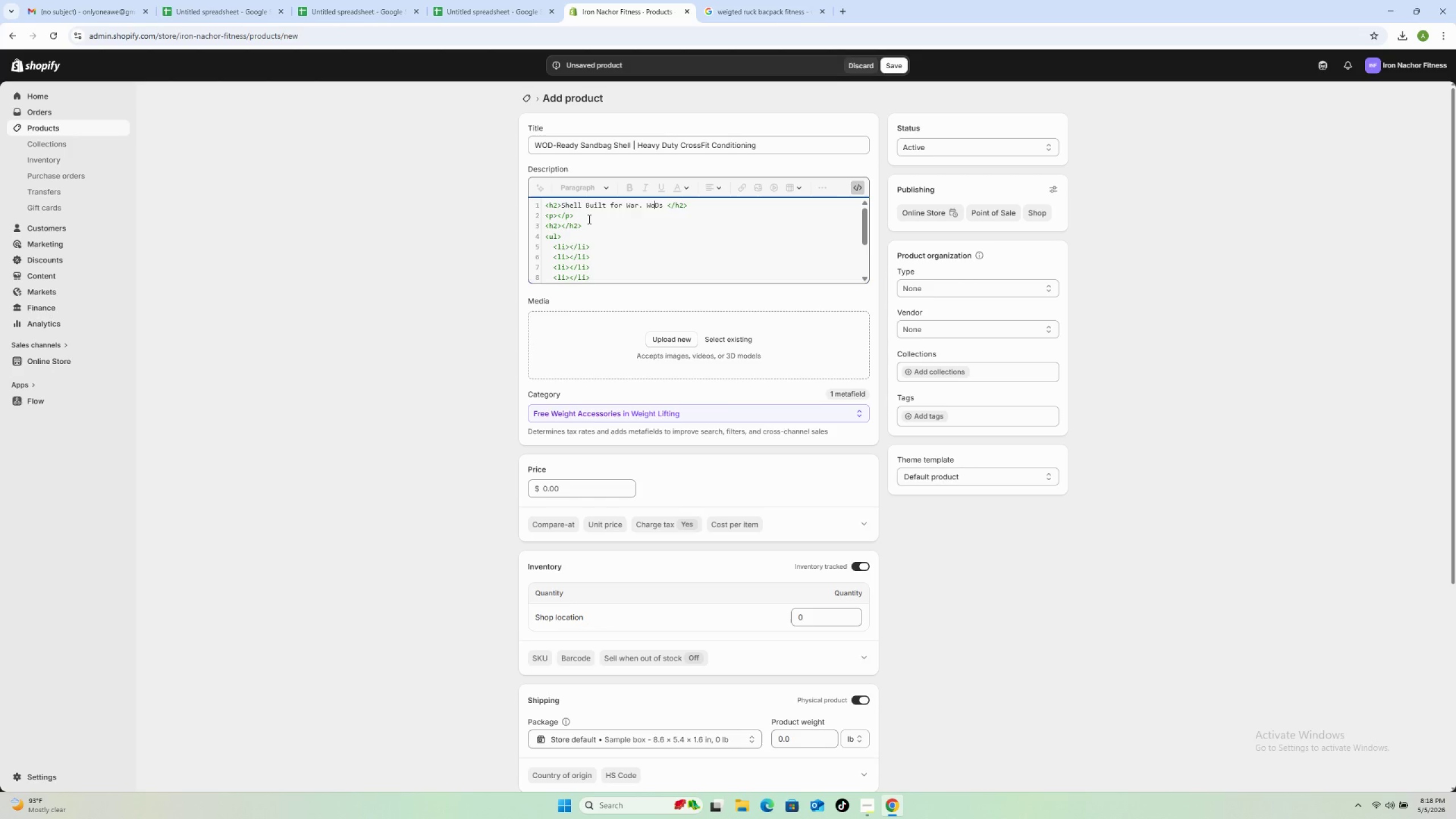 
key(Backspace)
 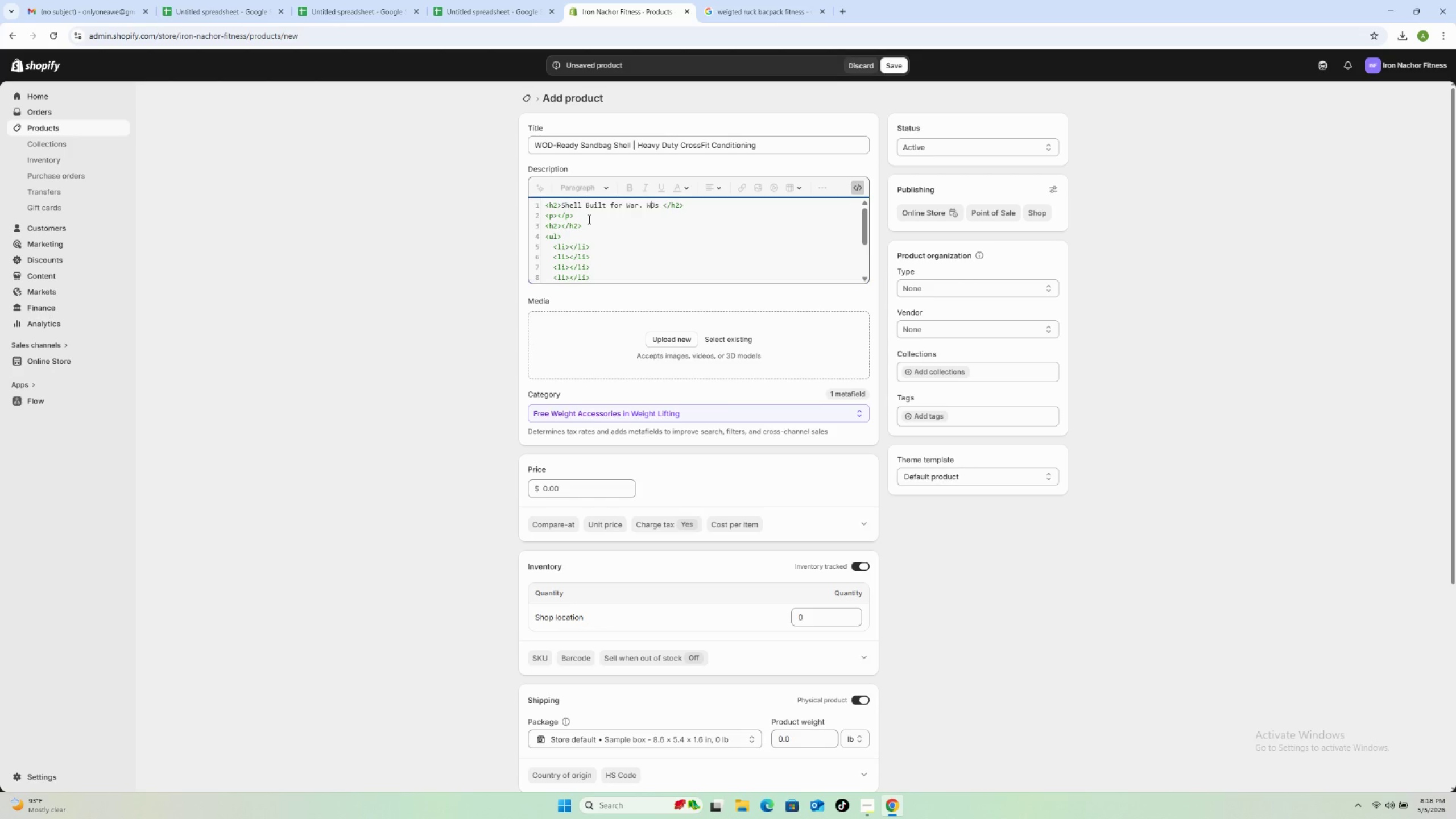 
key(Shift+O)
 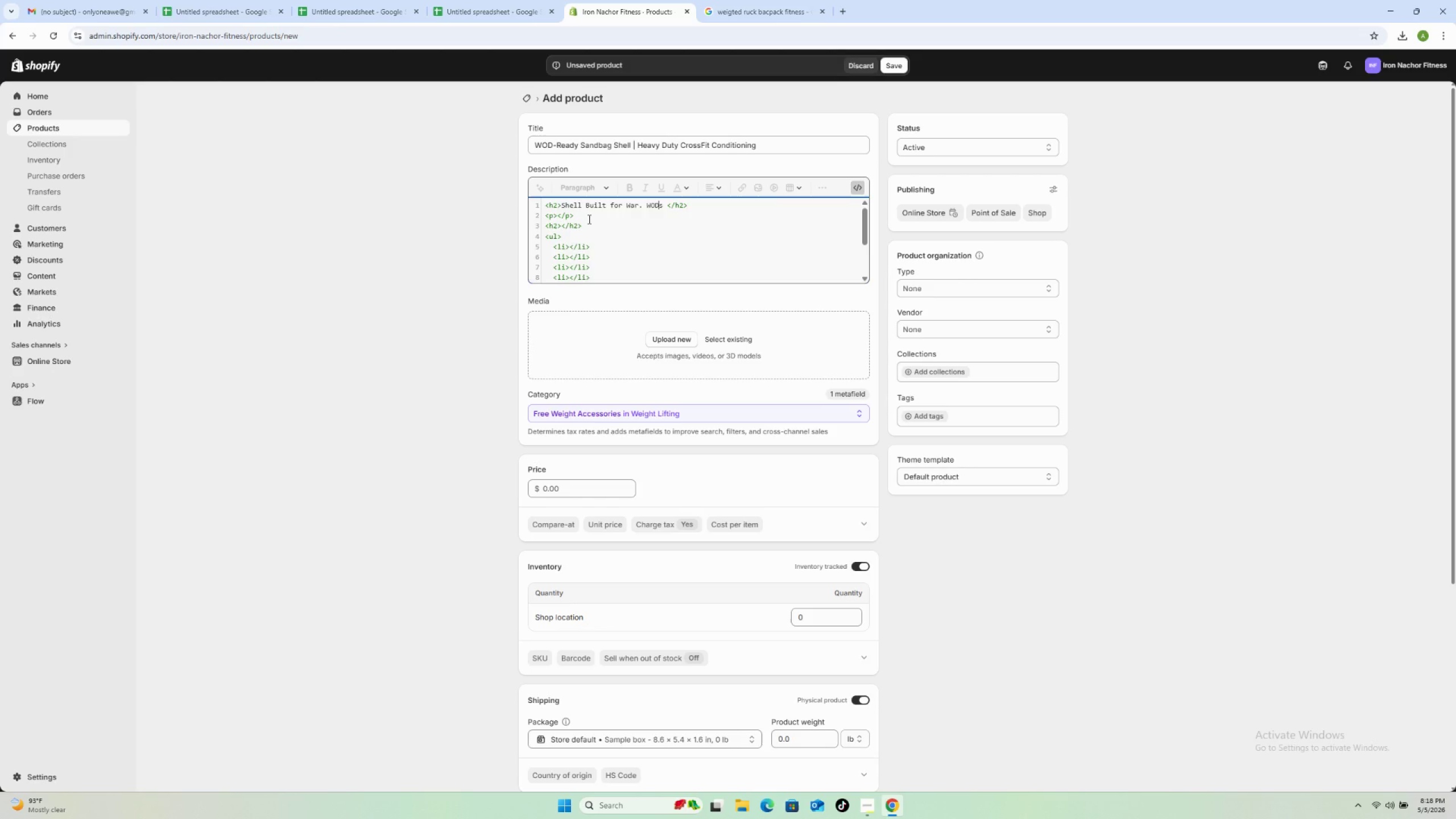 
key(ArrowRight)
 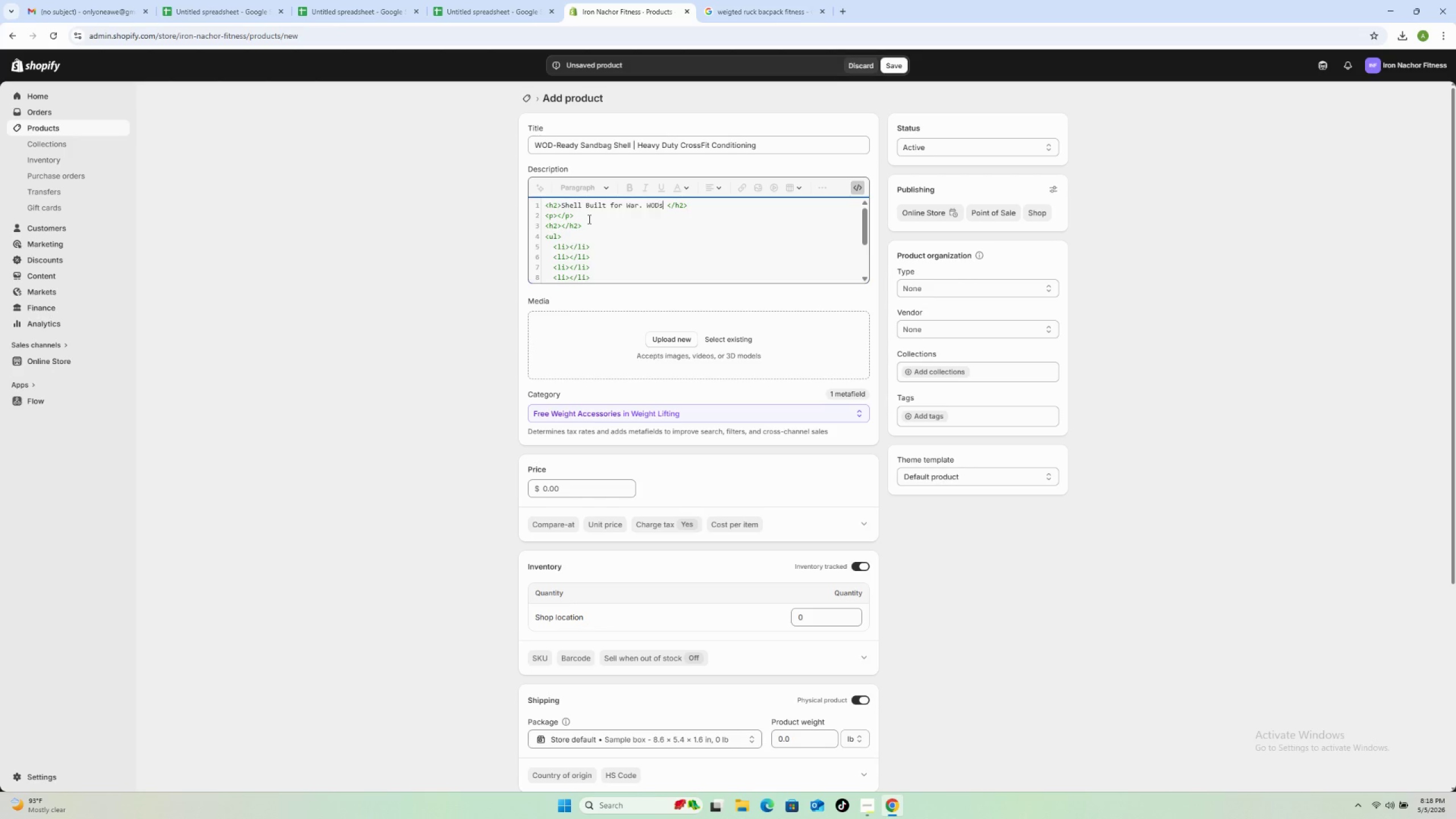 
key(ArrowRight)
 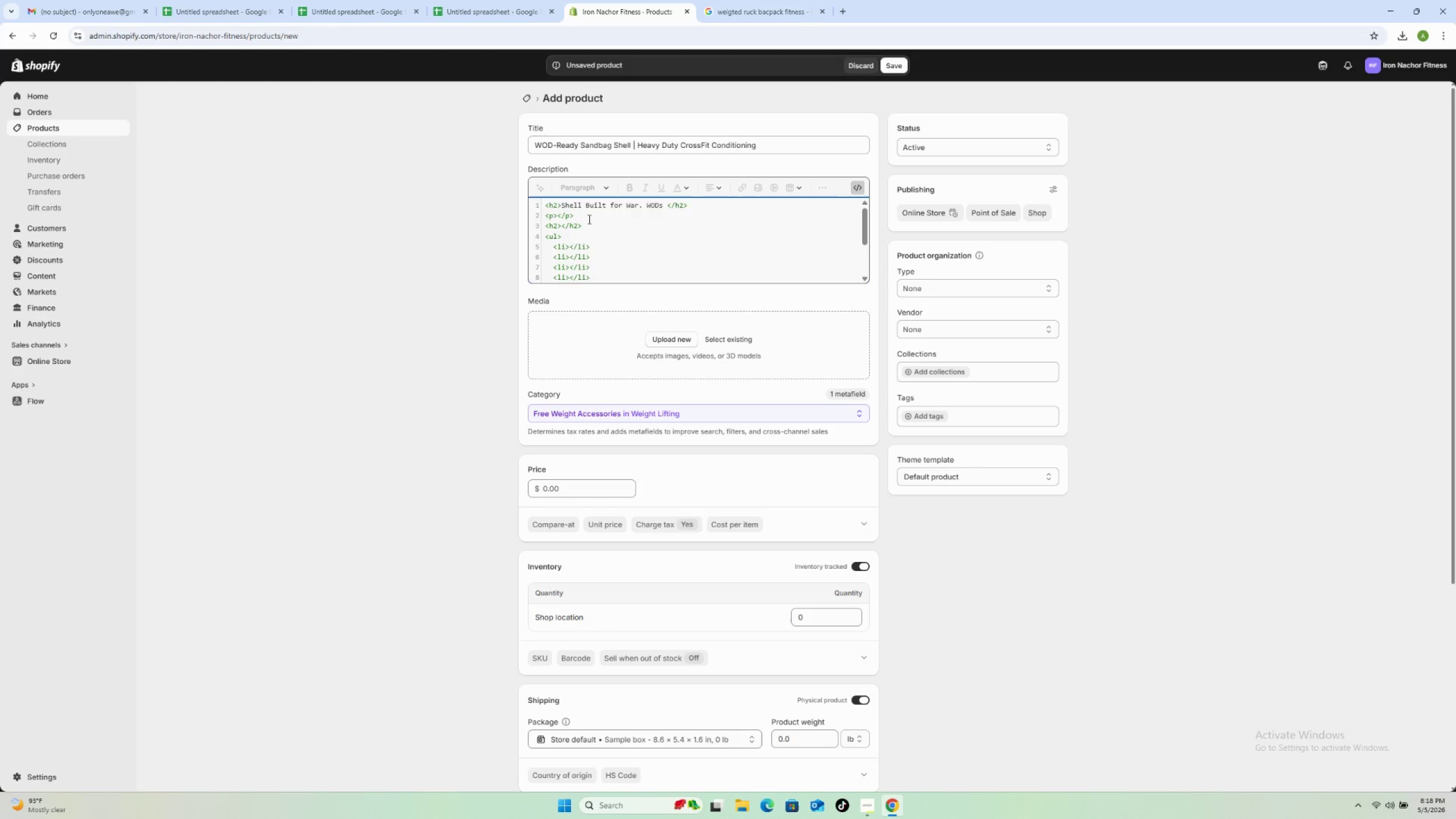 
type( Built for Results)
 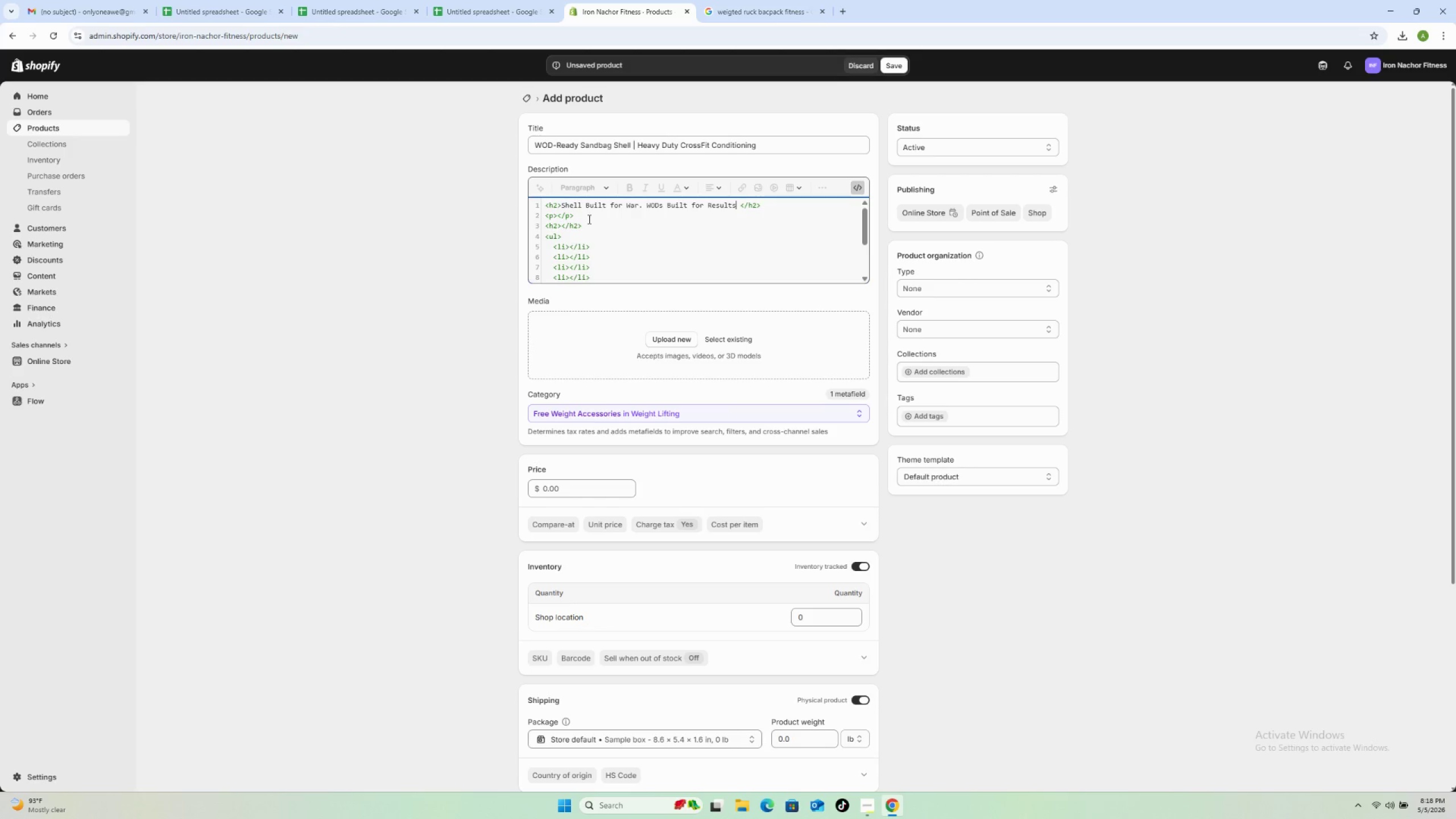 
hold_key(key=ArrowLeft, duration=1.51)
 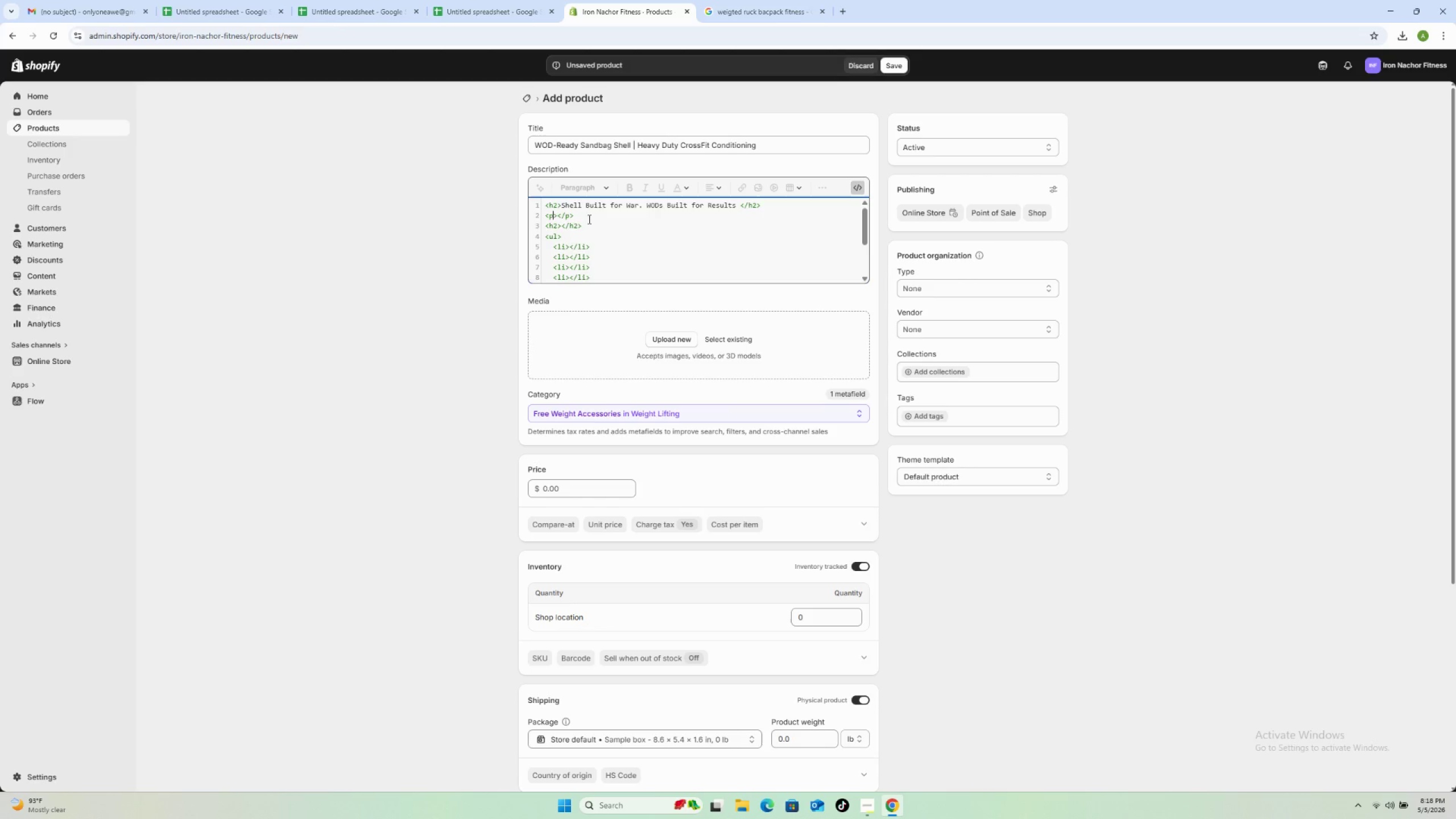 
hold_key(key=ArrowLeft, duration=0.42)
 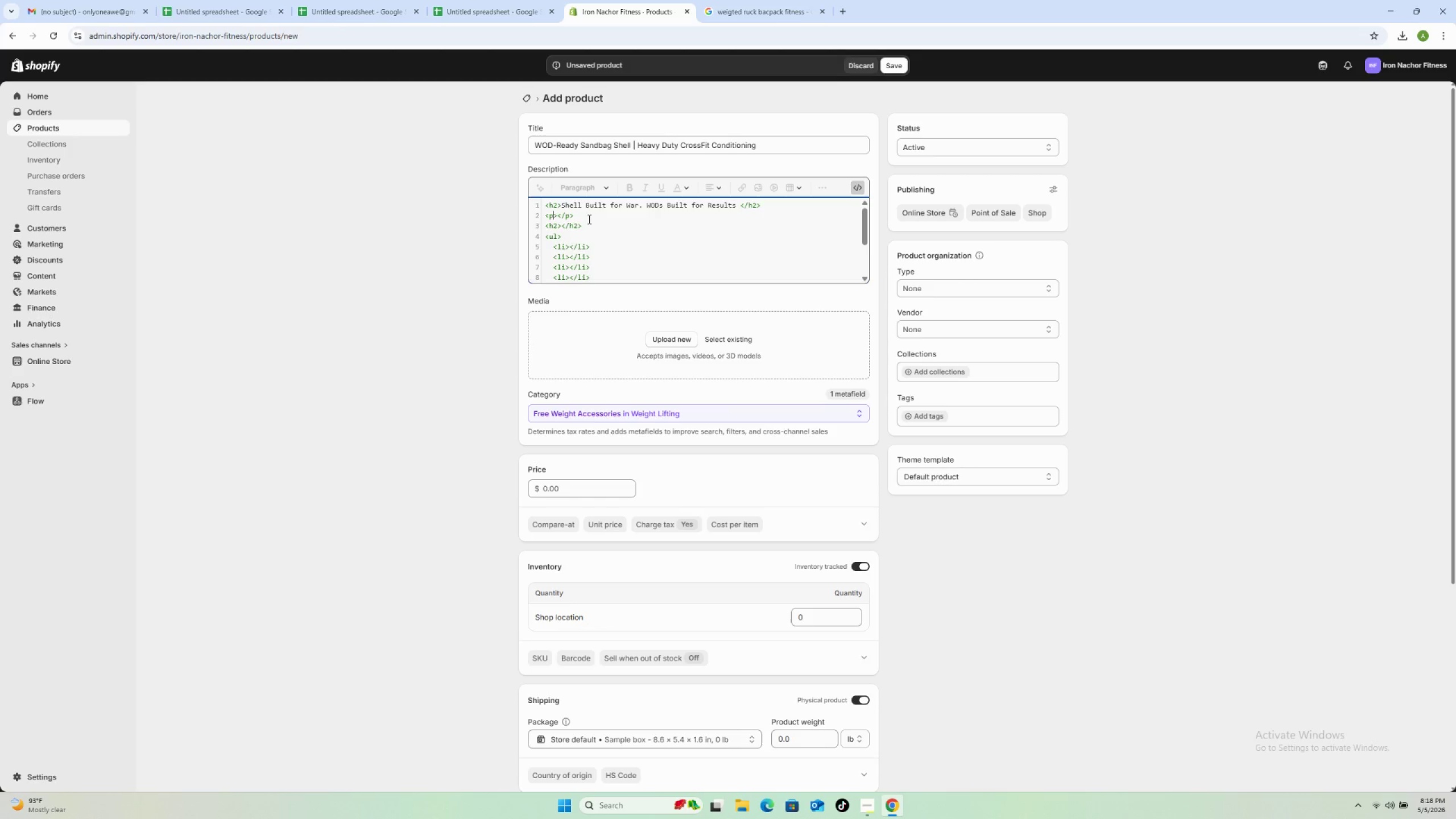 
key(ArrowDown)
 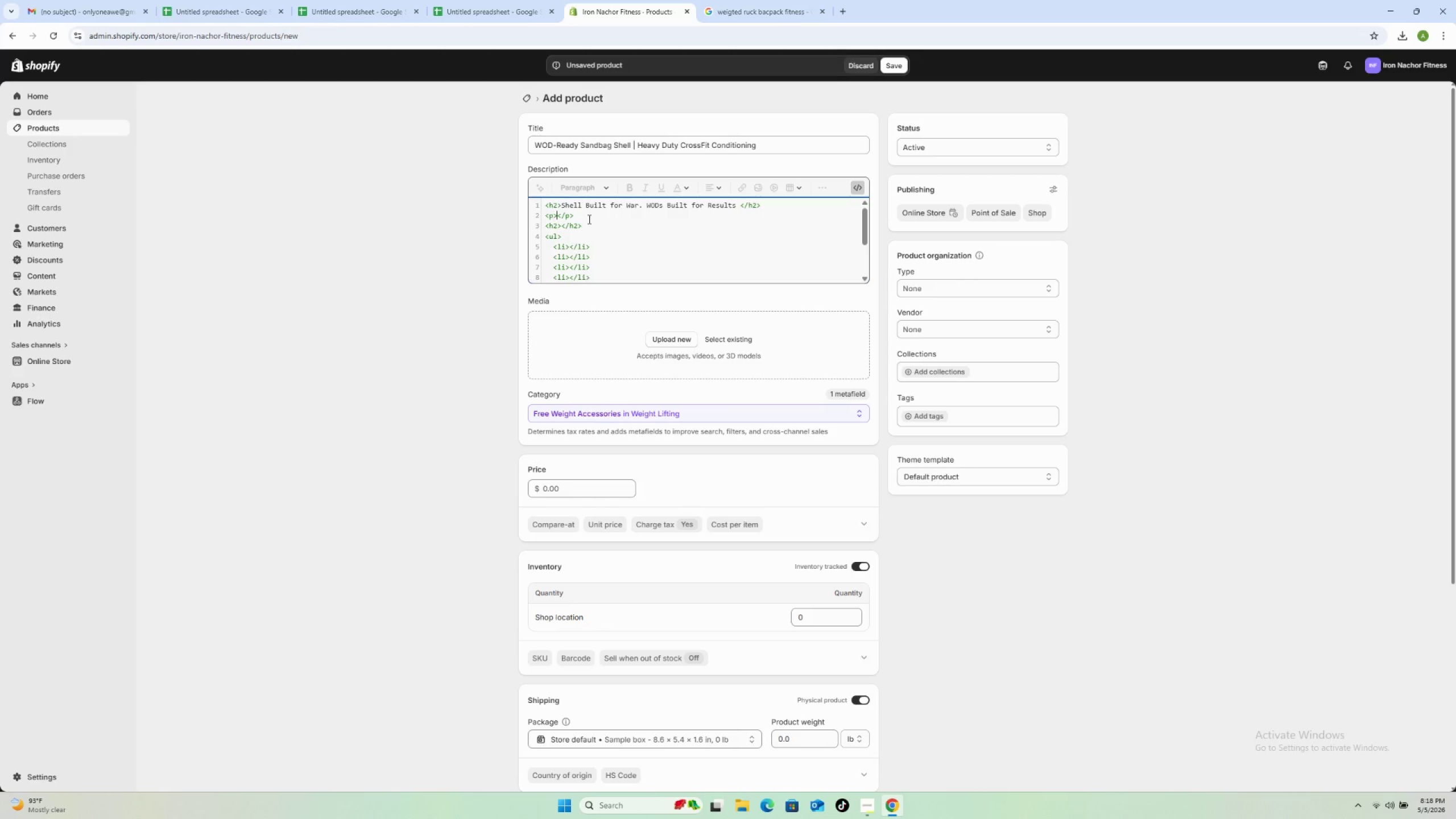 
key(ArrowRight)
 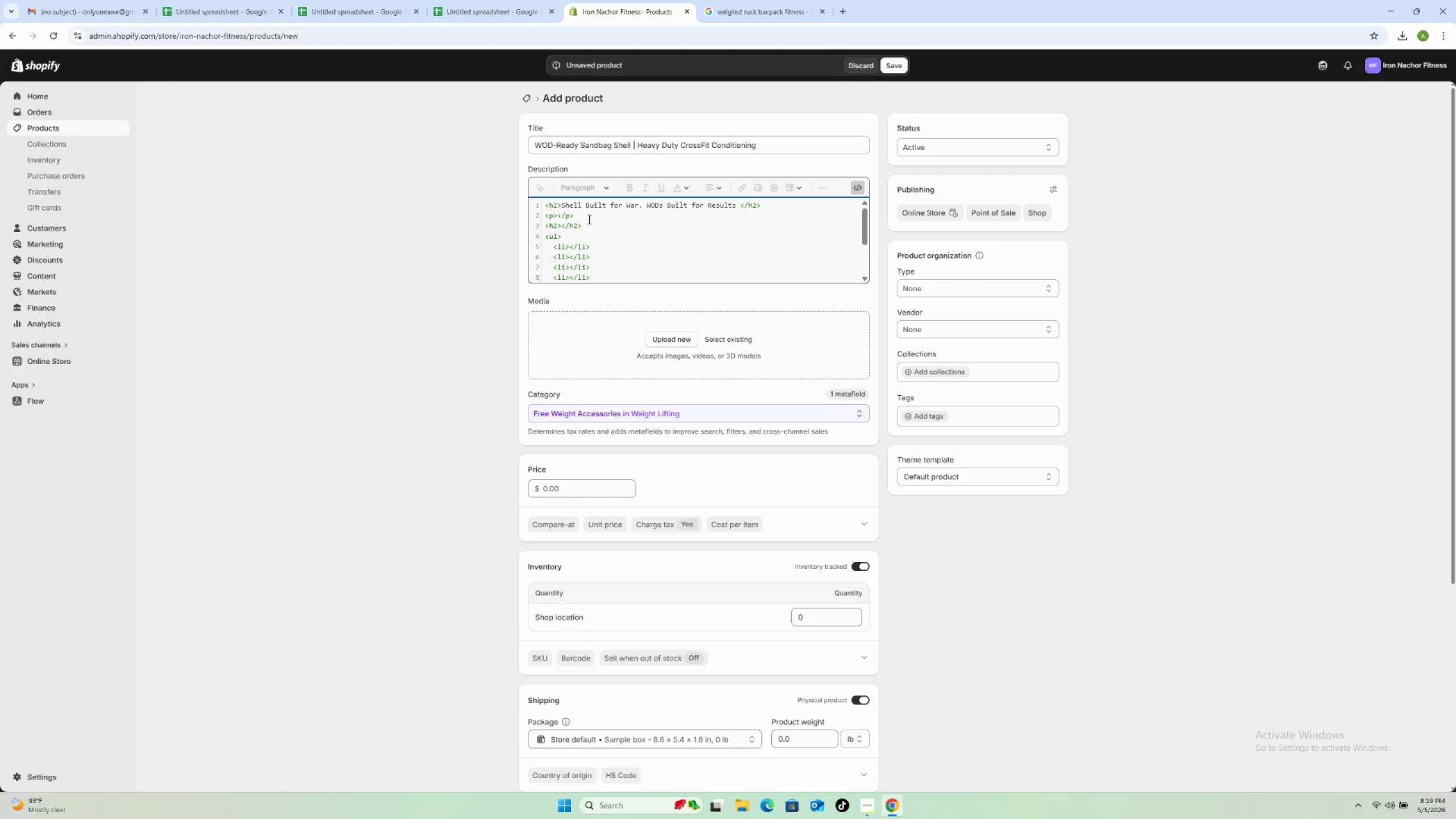 
wait(7.5)
 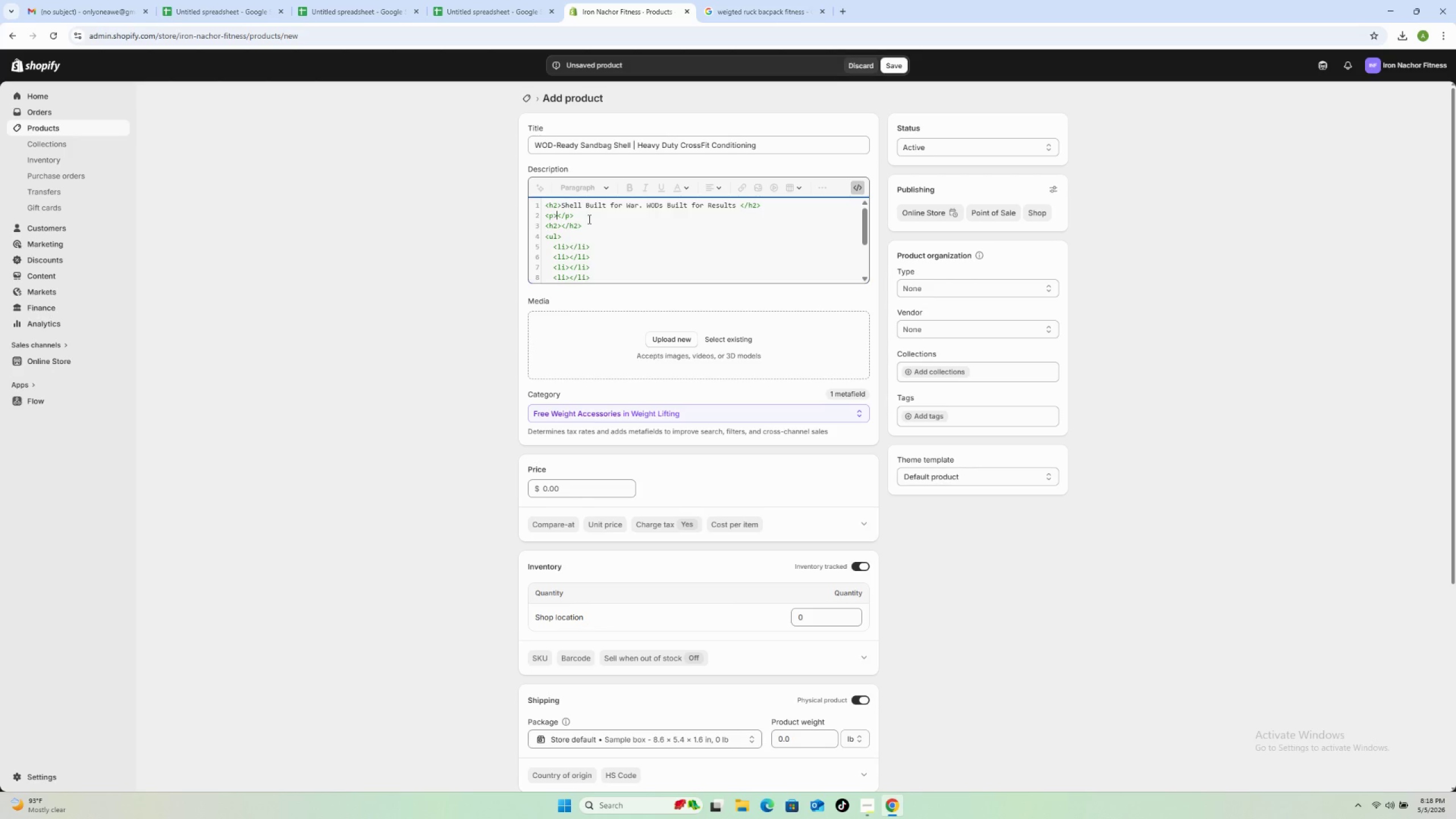 
type(The WOD-Ready Sandbag Shell is constructed from heavy-duty ripstop material to handle the most bry)
key(Backspace)
type(utal Cri)
key(Backspace)
type(ossFit conditioning sessions)
 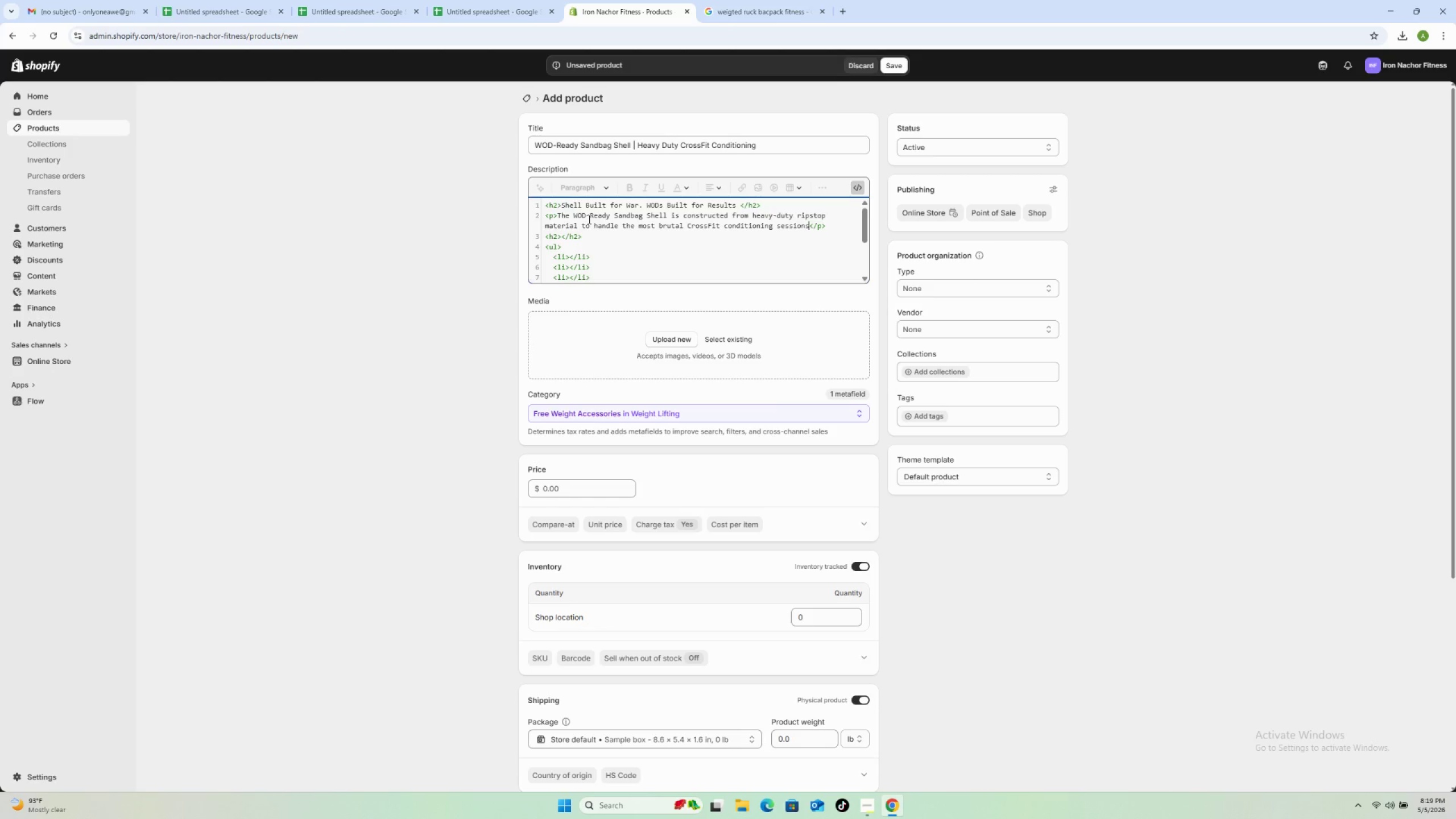 
key(Period)
 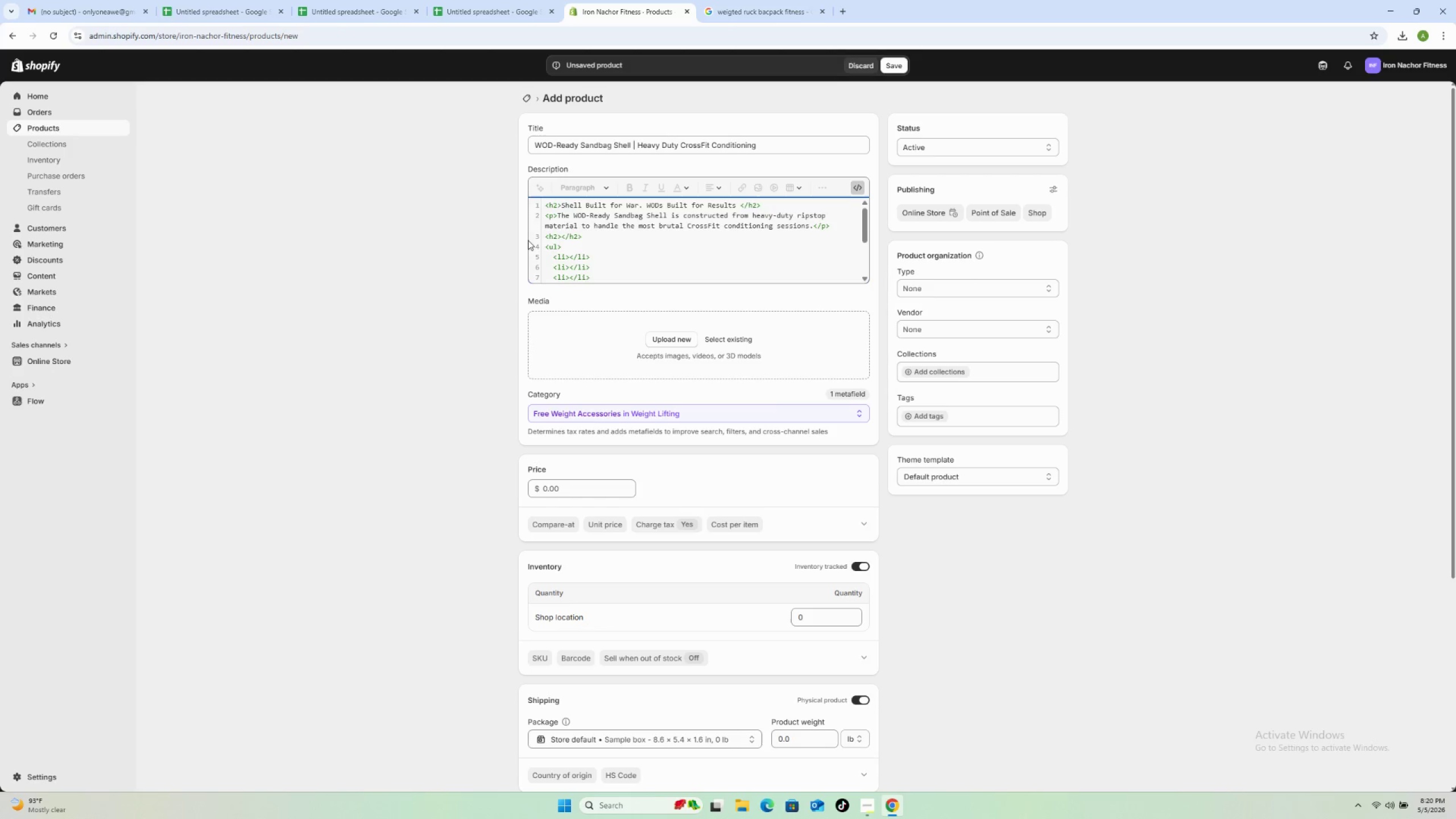 
left_click([560, 231])
 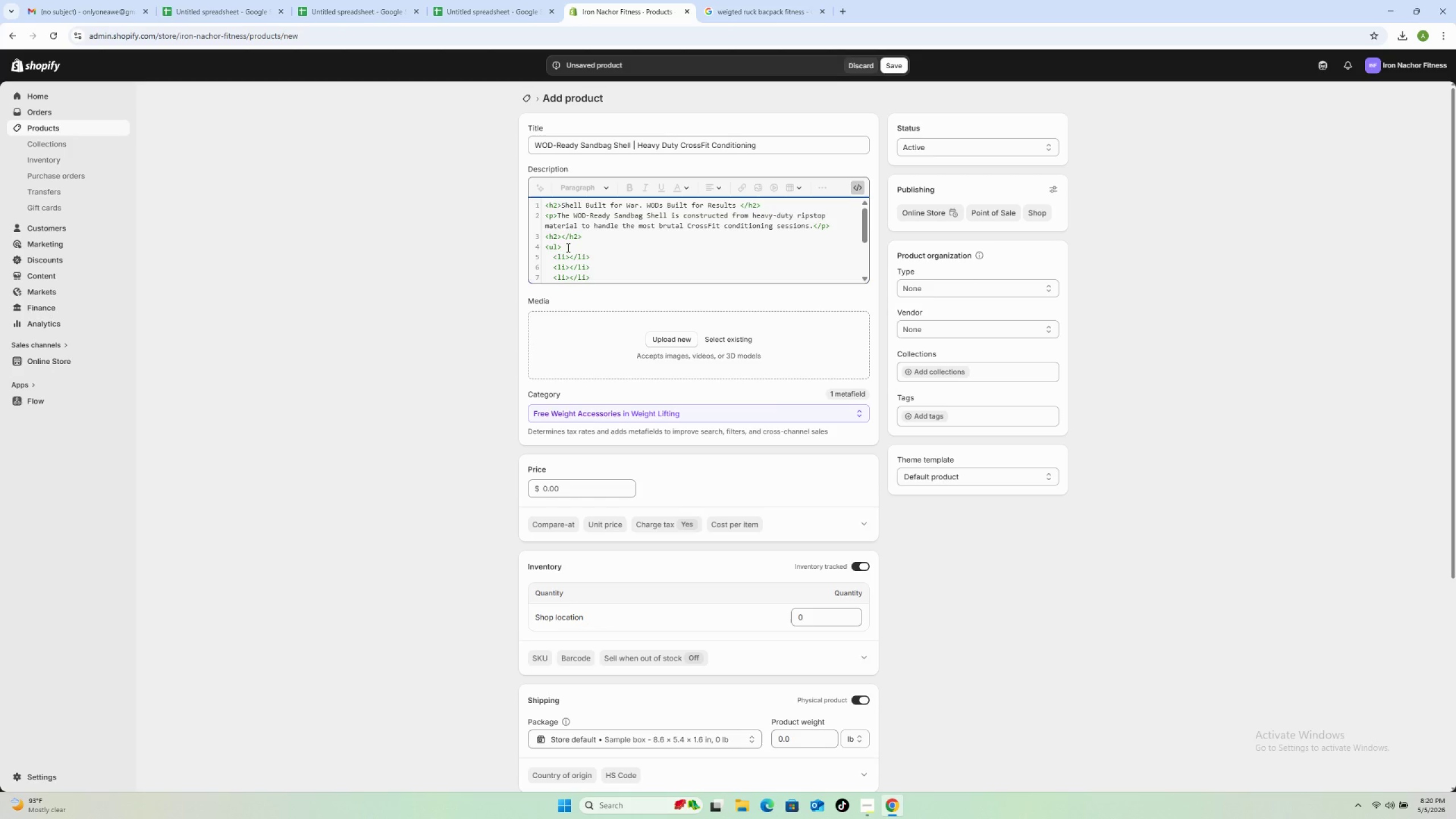 
type(Performance Specs)
 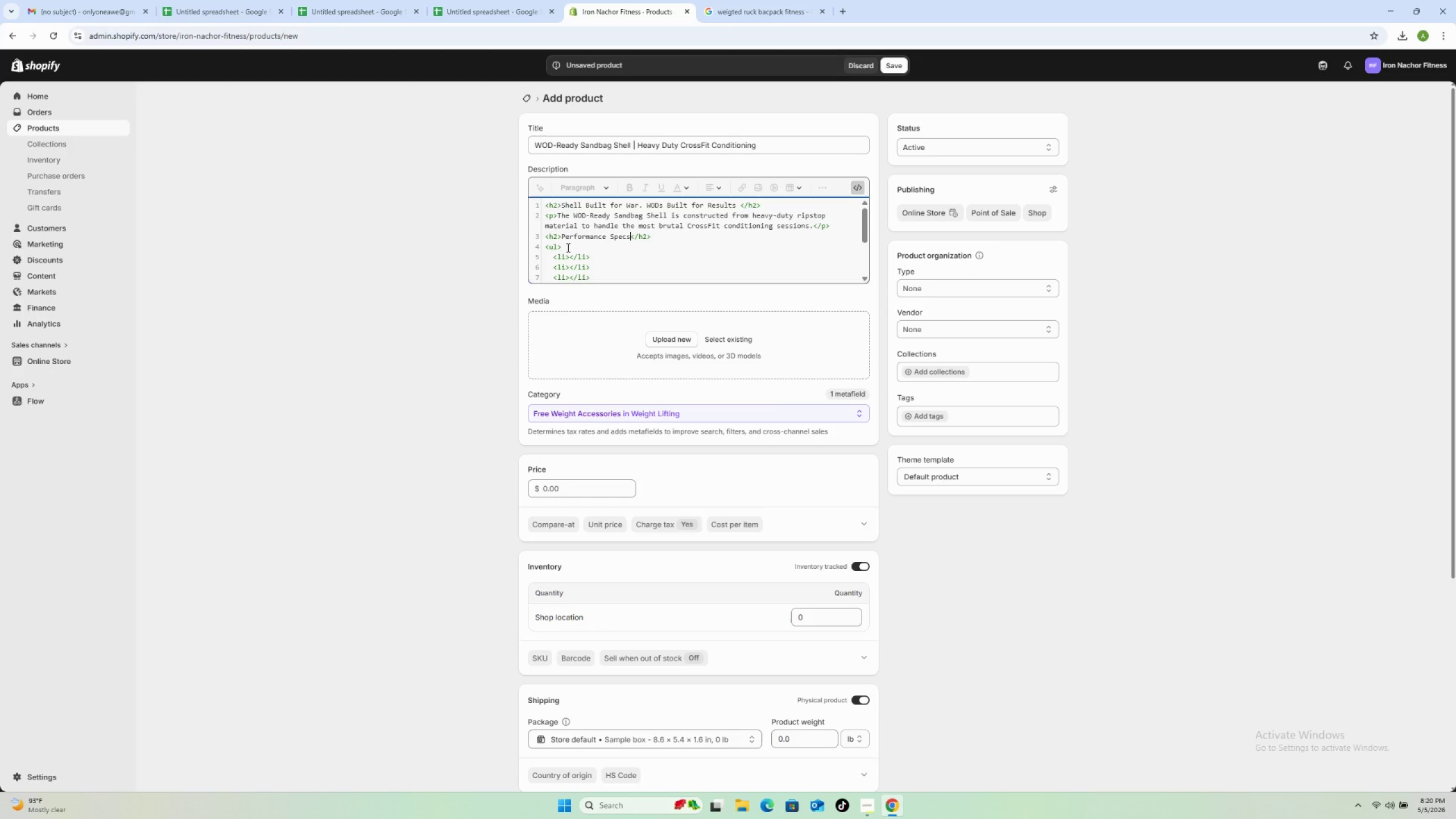 
left_click([569, 254])
 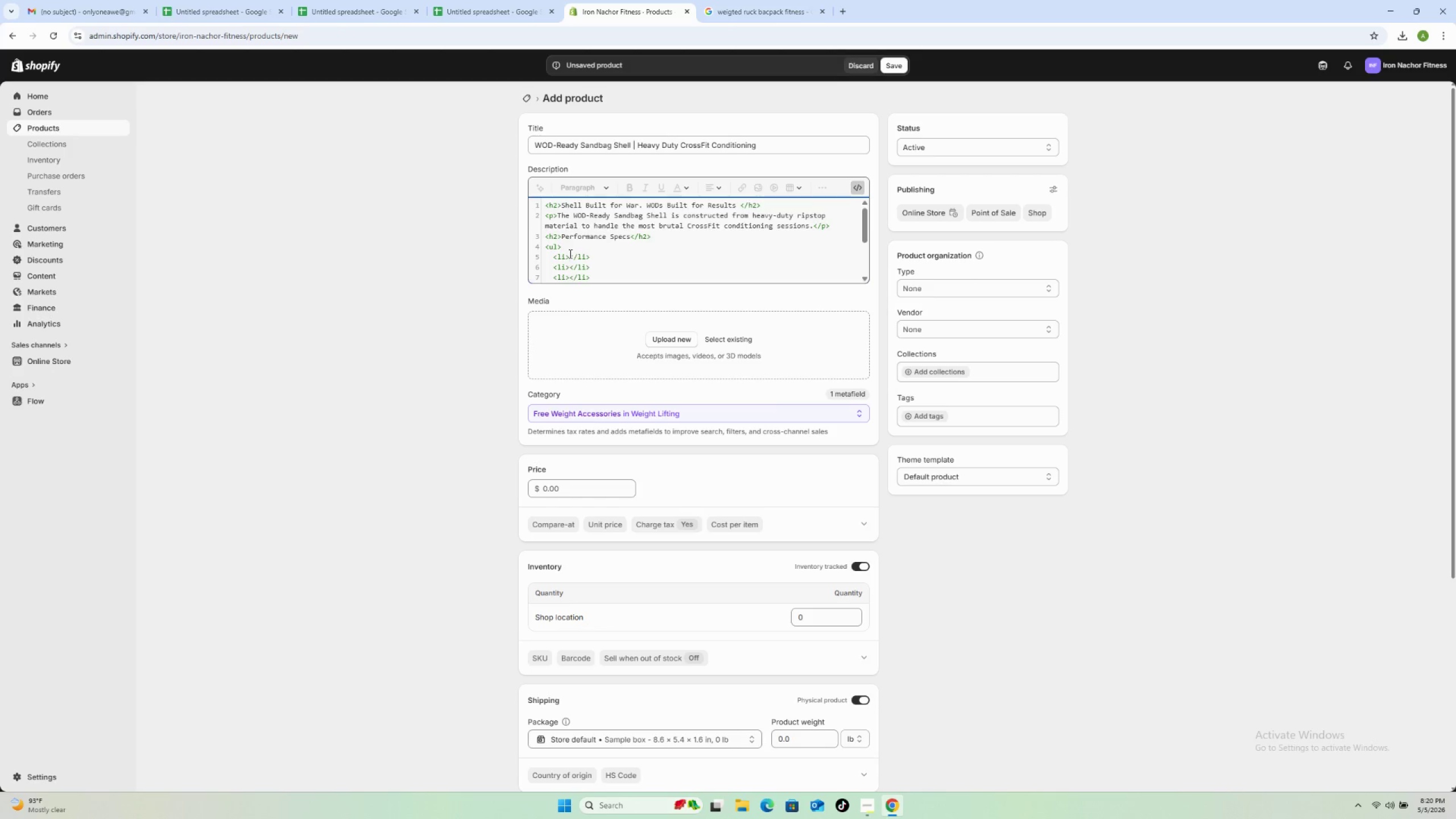 
scroll: coordinate [569, 254], scroll_direction: down, amount: 1.0
 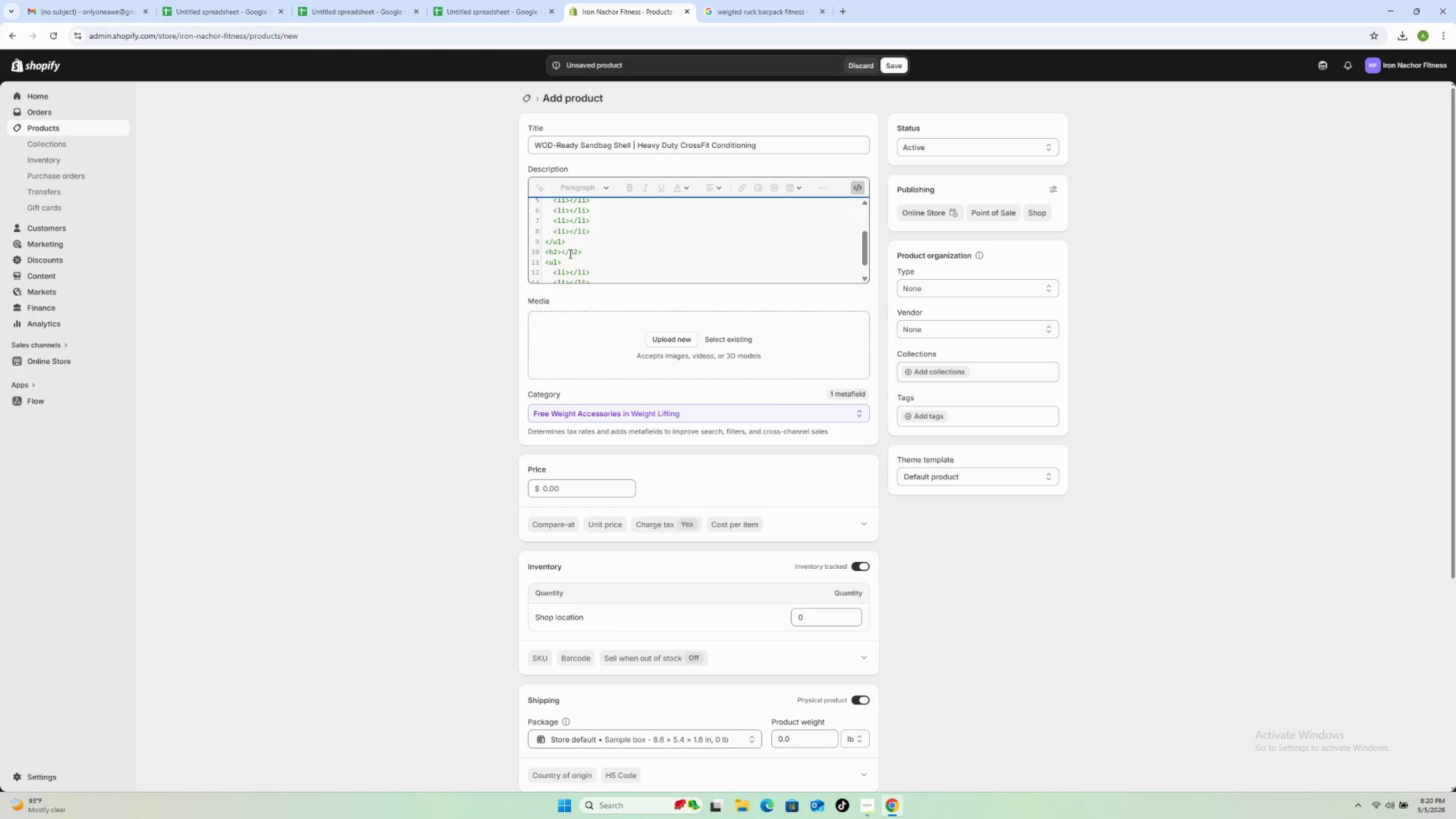 
type(Material: Heavy-Duty Ripstop - tear-resistant and built to last)
 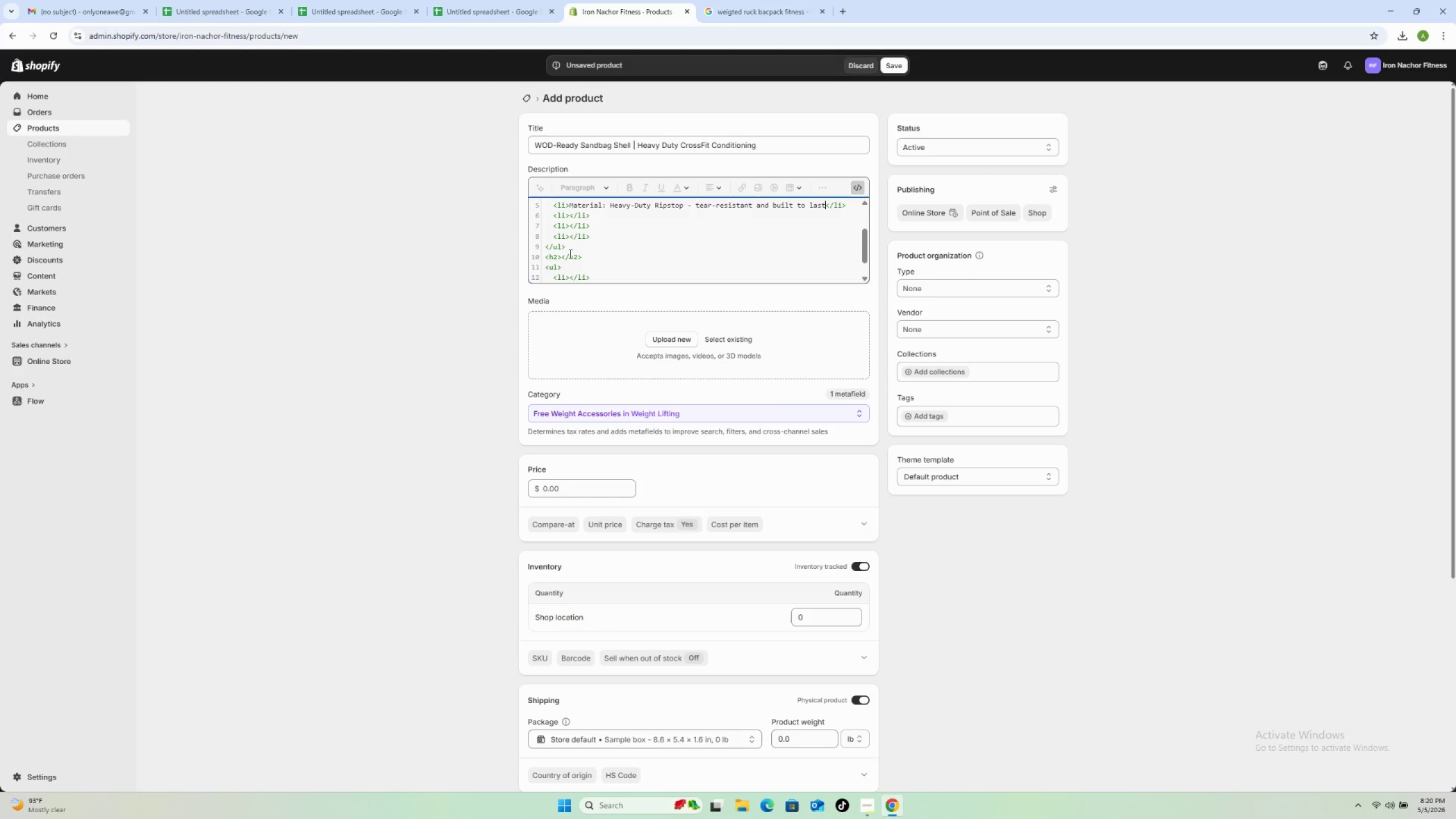 
wait(39.05)
 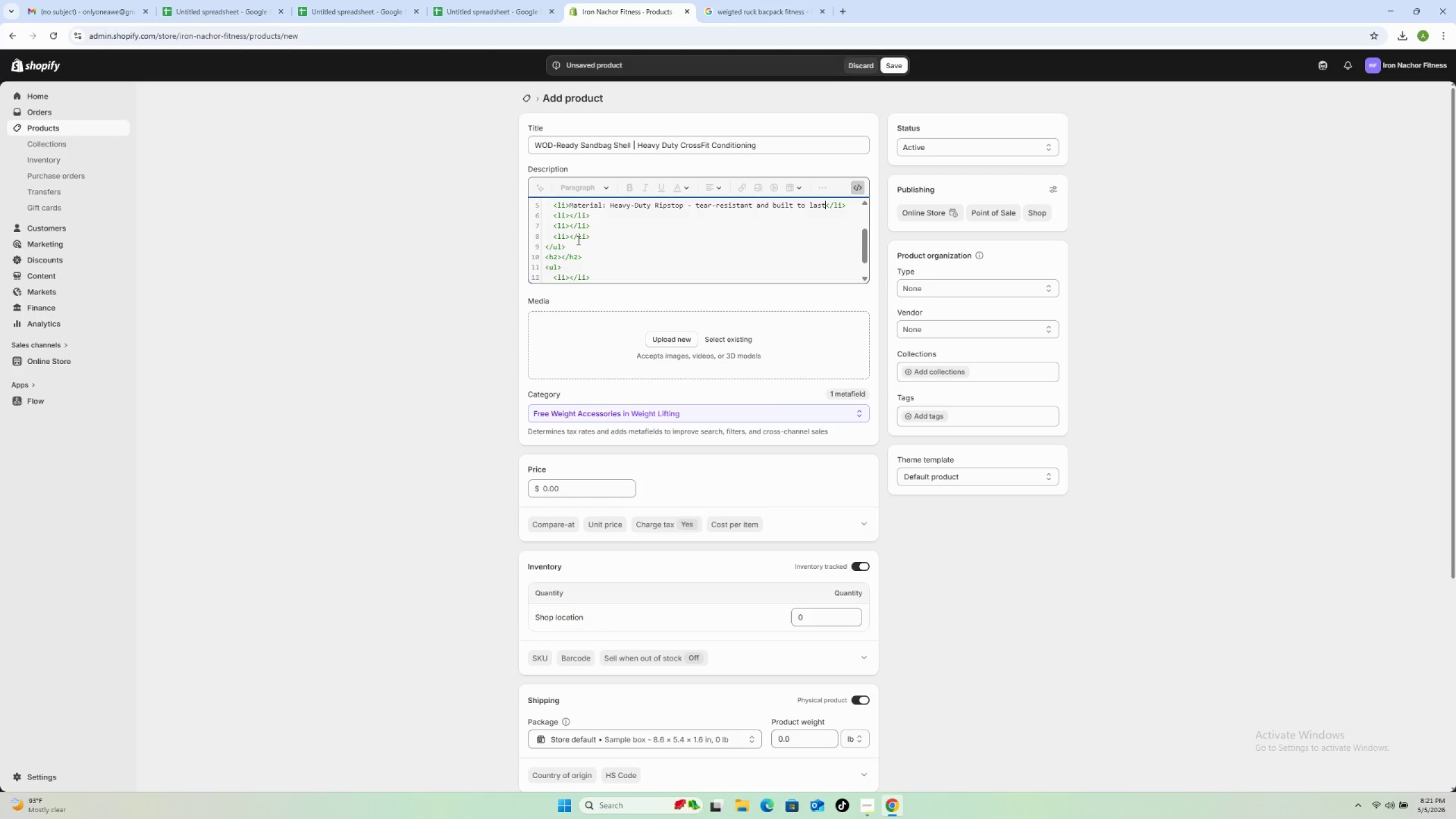 
left_click([568, 217])
 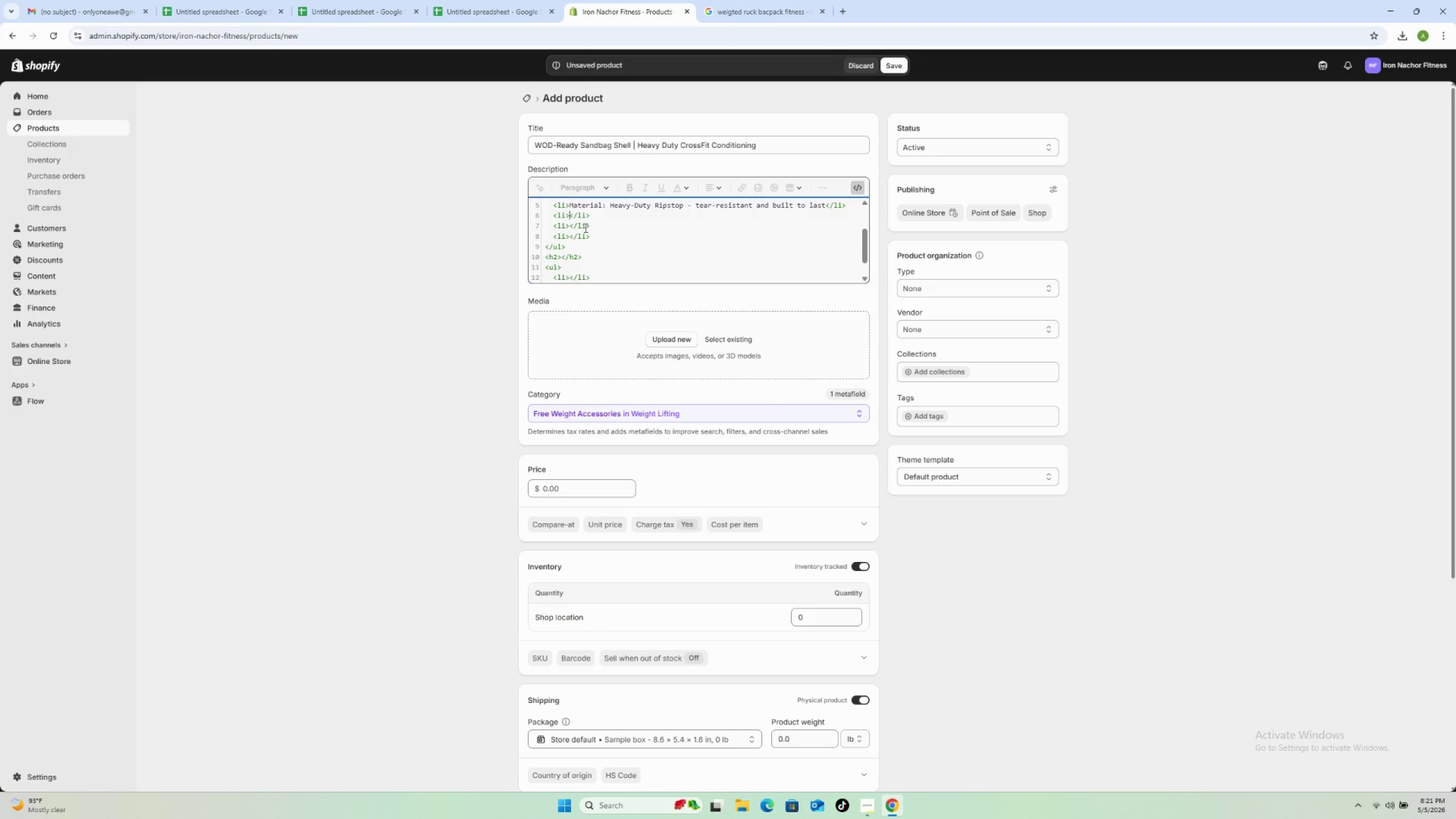 
type(Design: Reinforced seams and handles for secure gripping)
 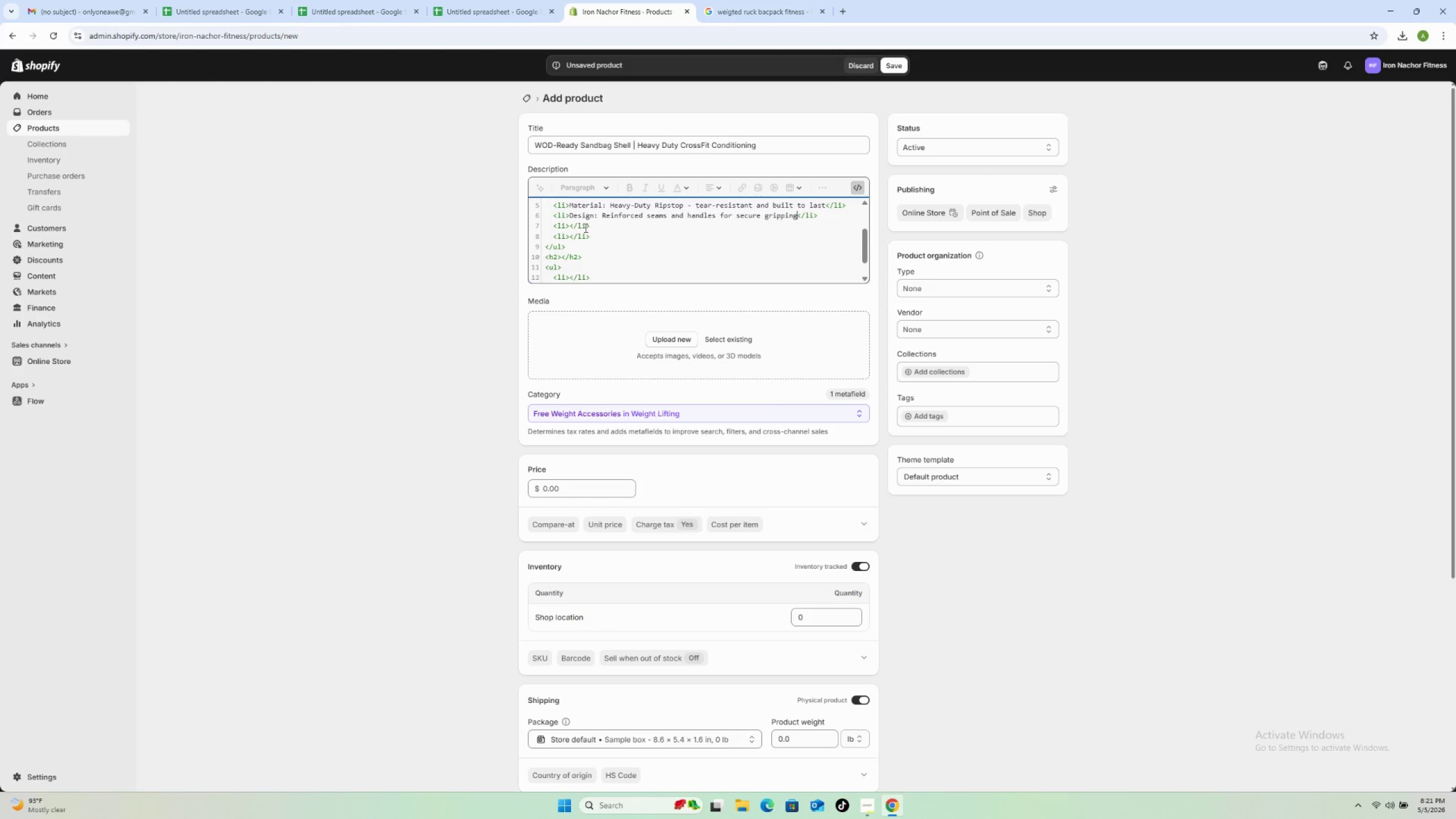 
wait(12.05)
 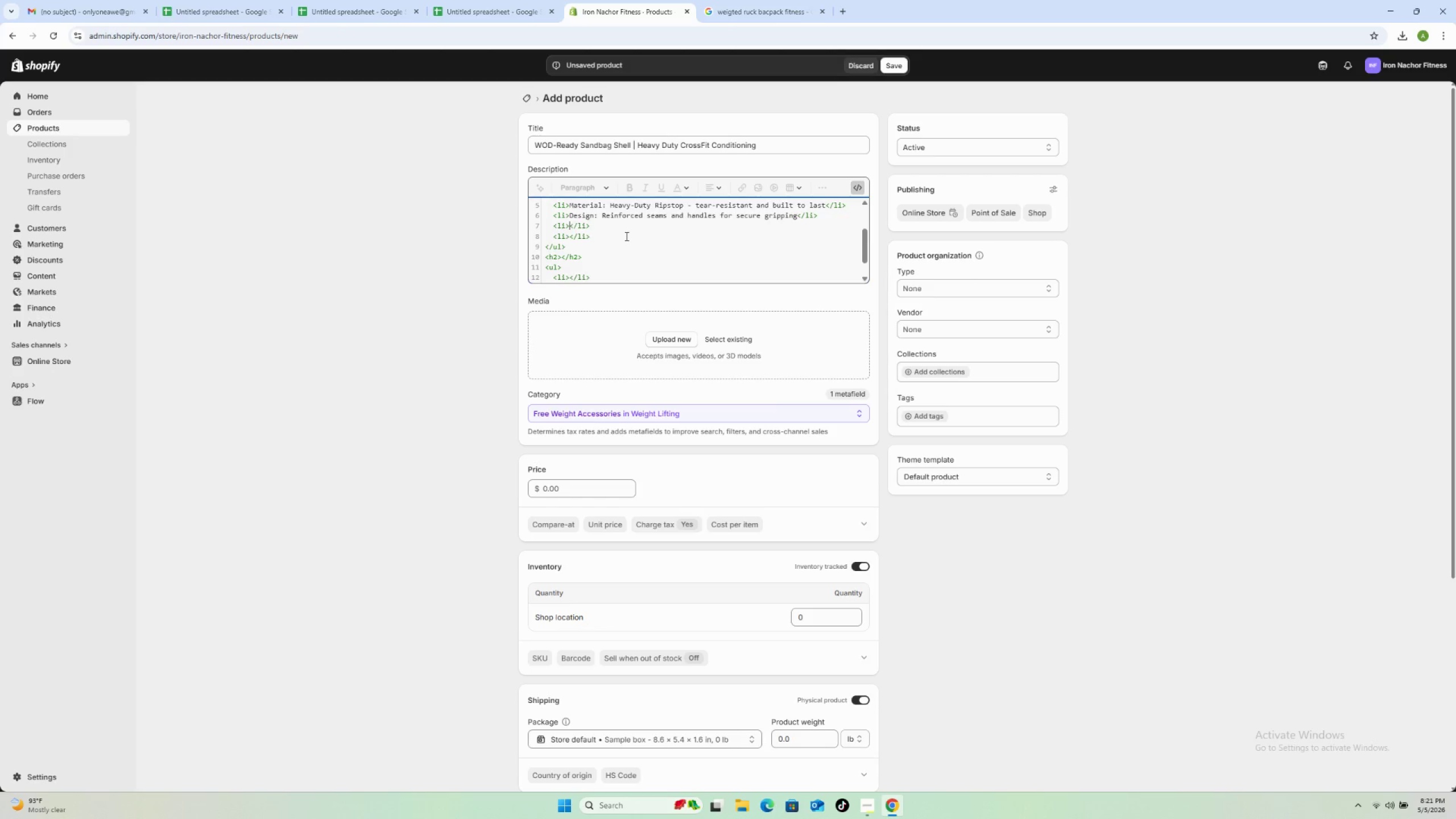 
type(Wer)
key(Backspace)
type(igth Options: Multiple )
 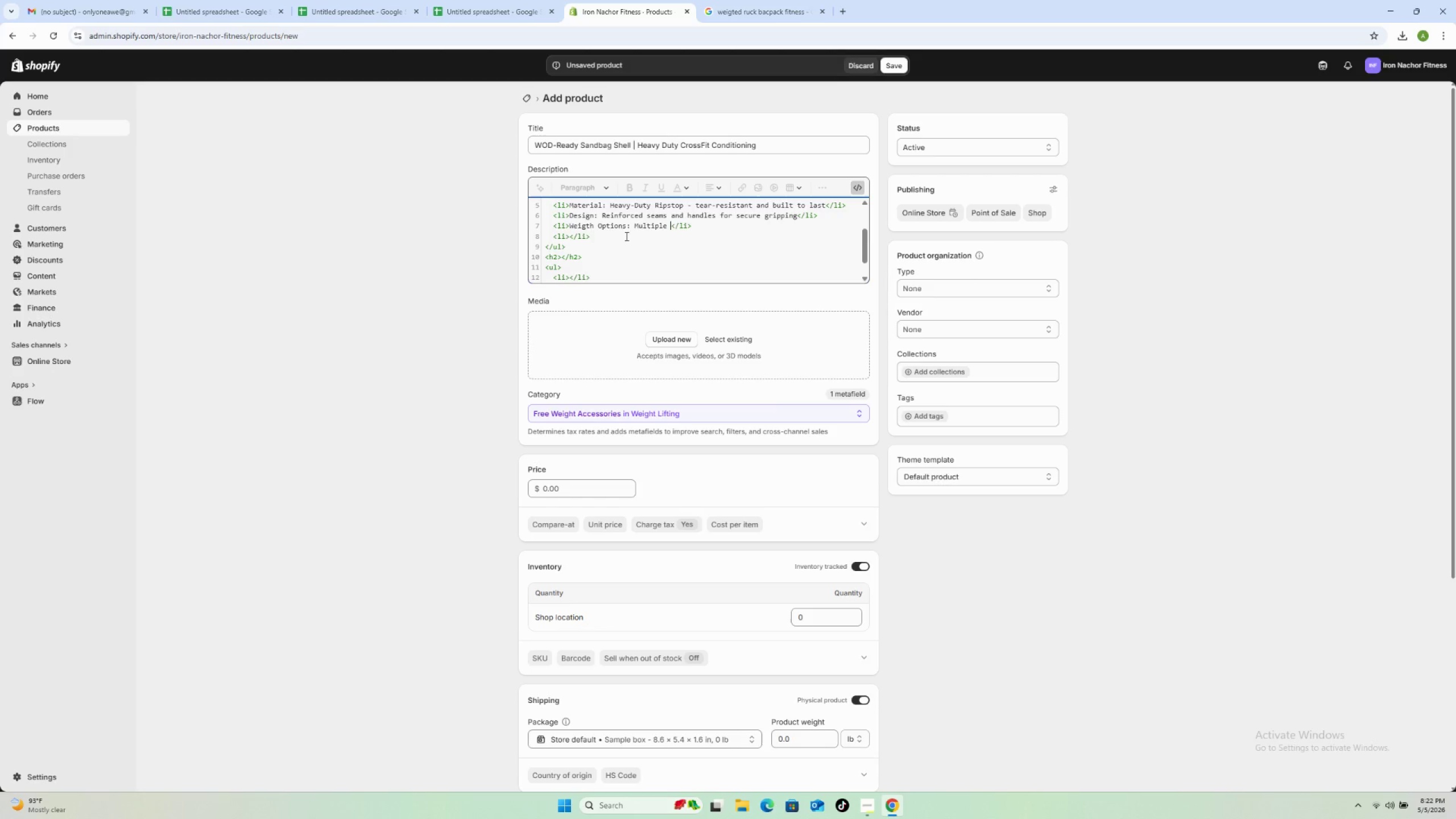 
type(shell sizes for rogressive loading)
 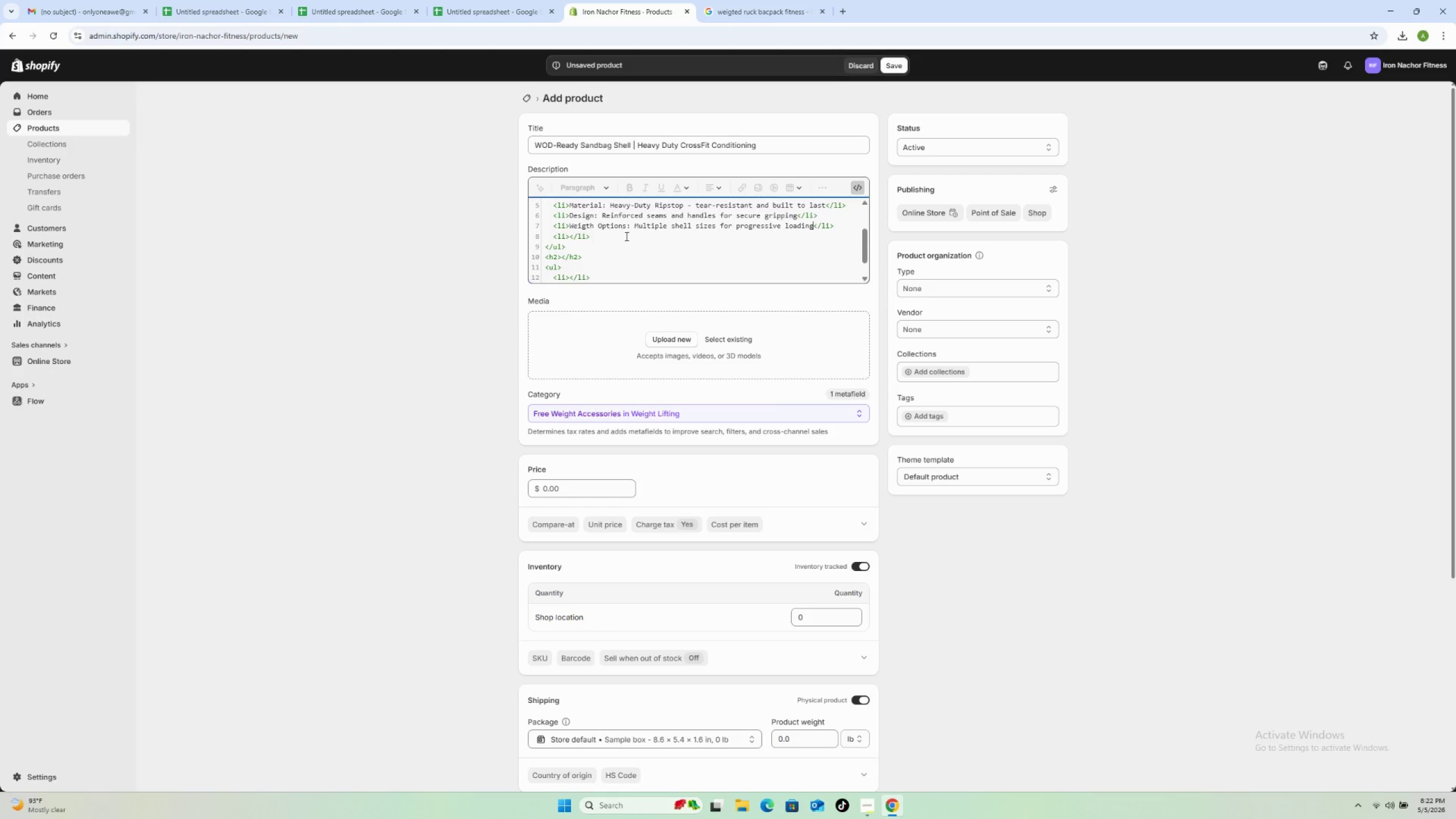 
hold_key(key=P, duration=0.36)
 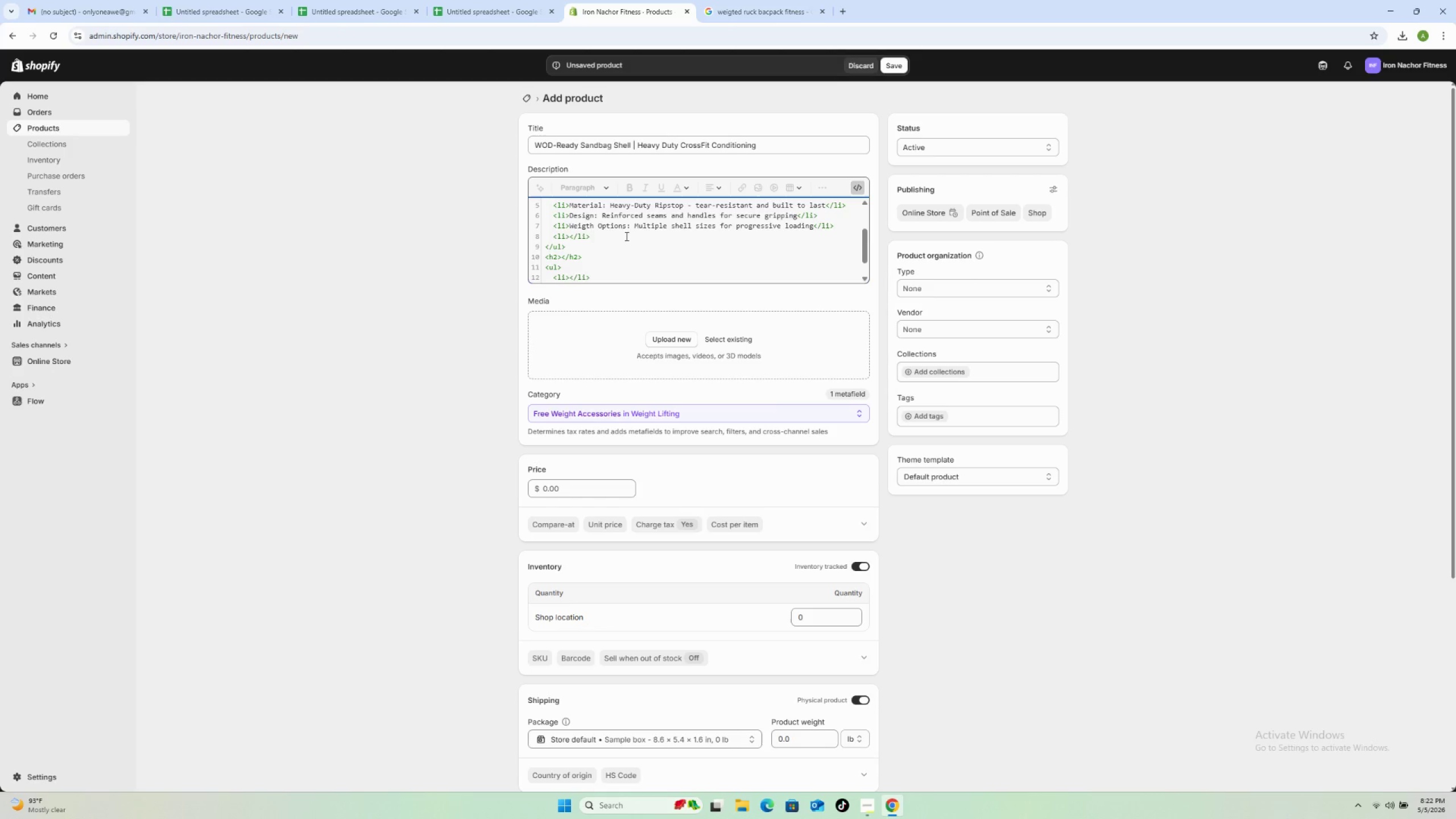 
left_click([567, 237])
 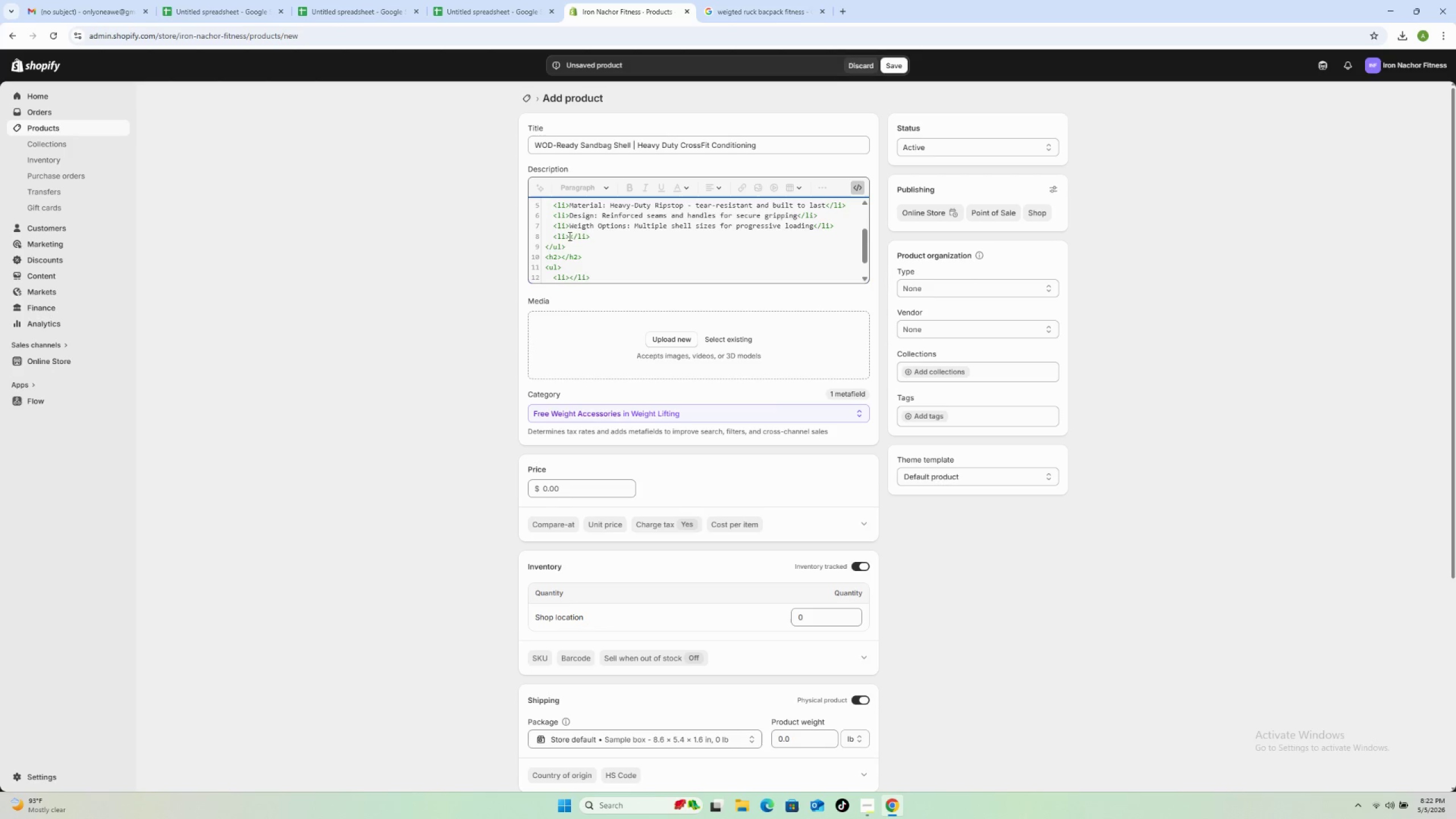 
left_click([569, 235])
 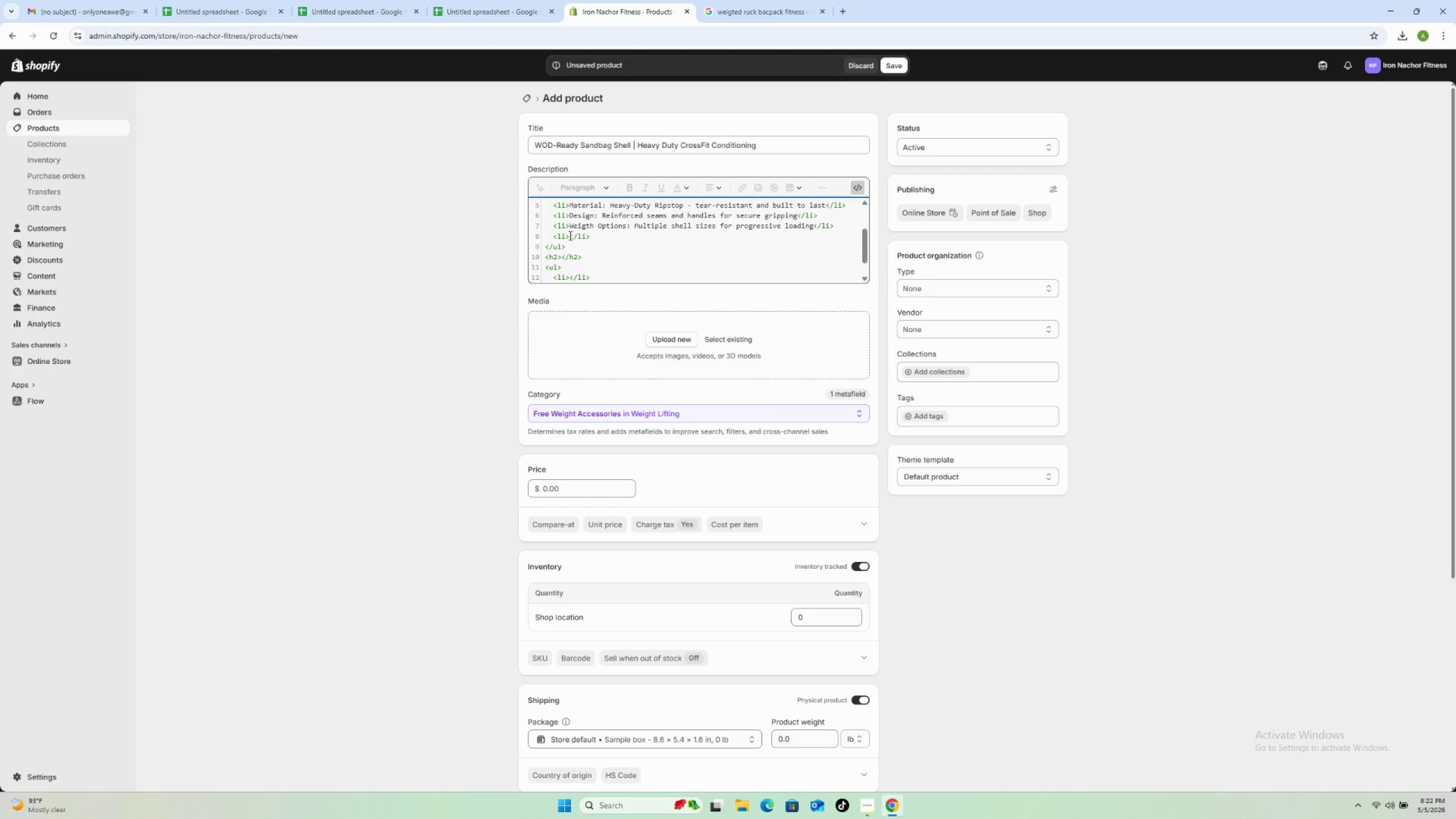 
wait(9.48)
 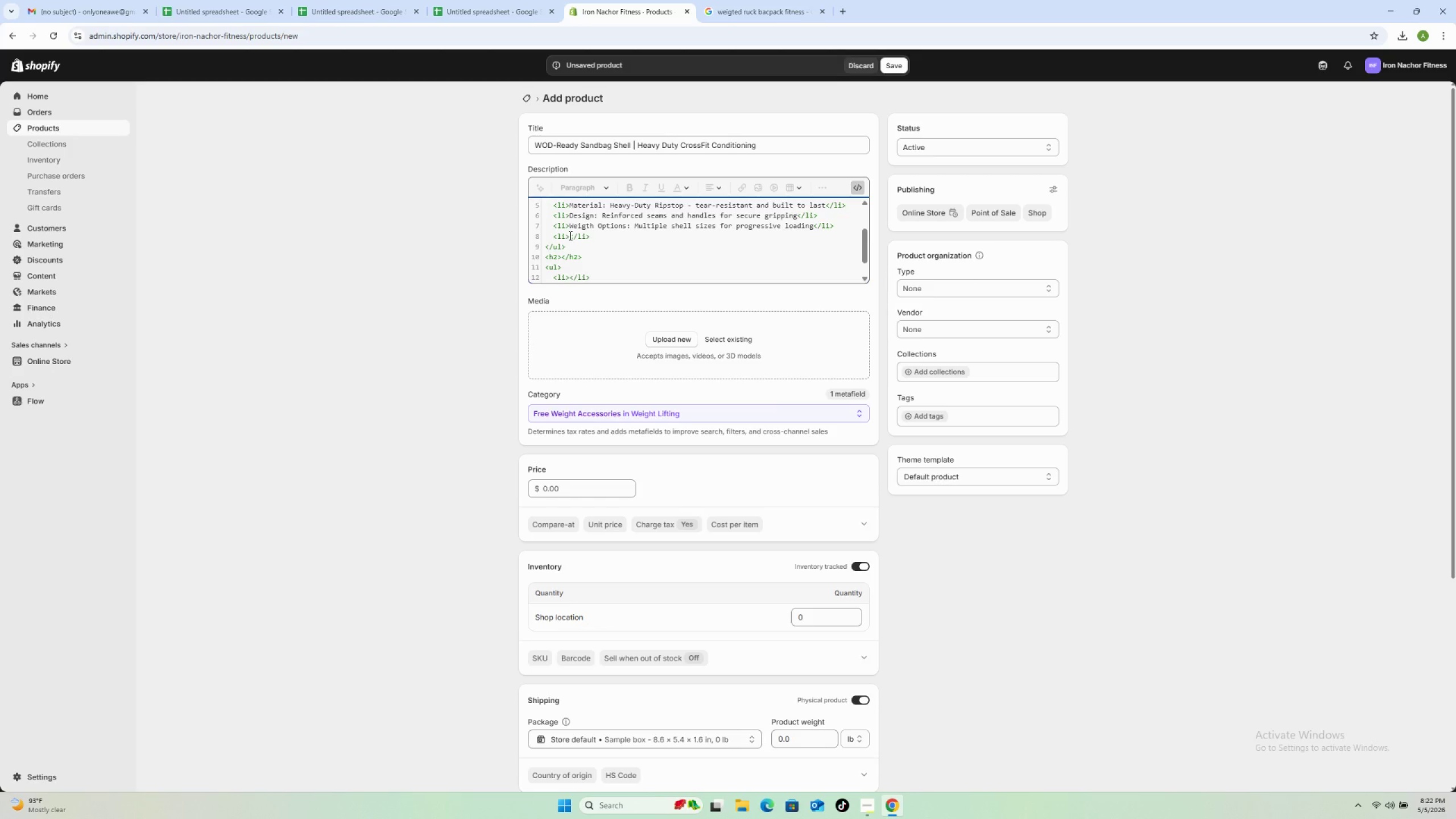 
type(Use Case: Sandbag carries, cleans )
key(Backspace)
type(, squats, and WOD conditioing )
 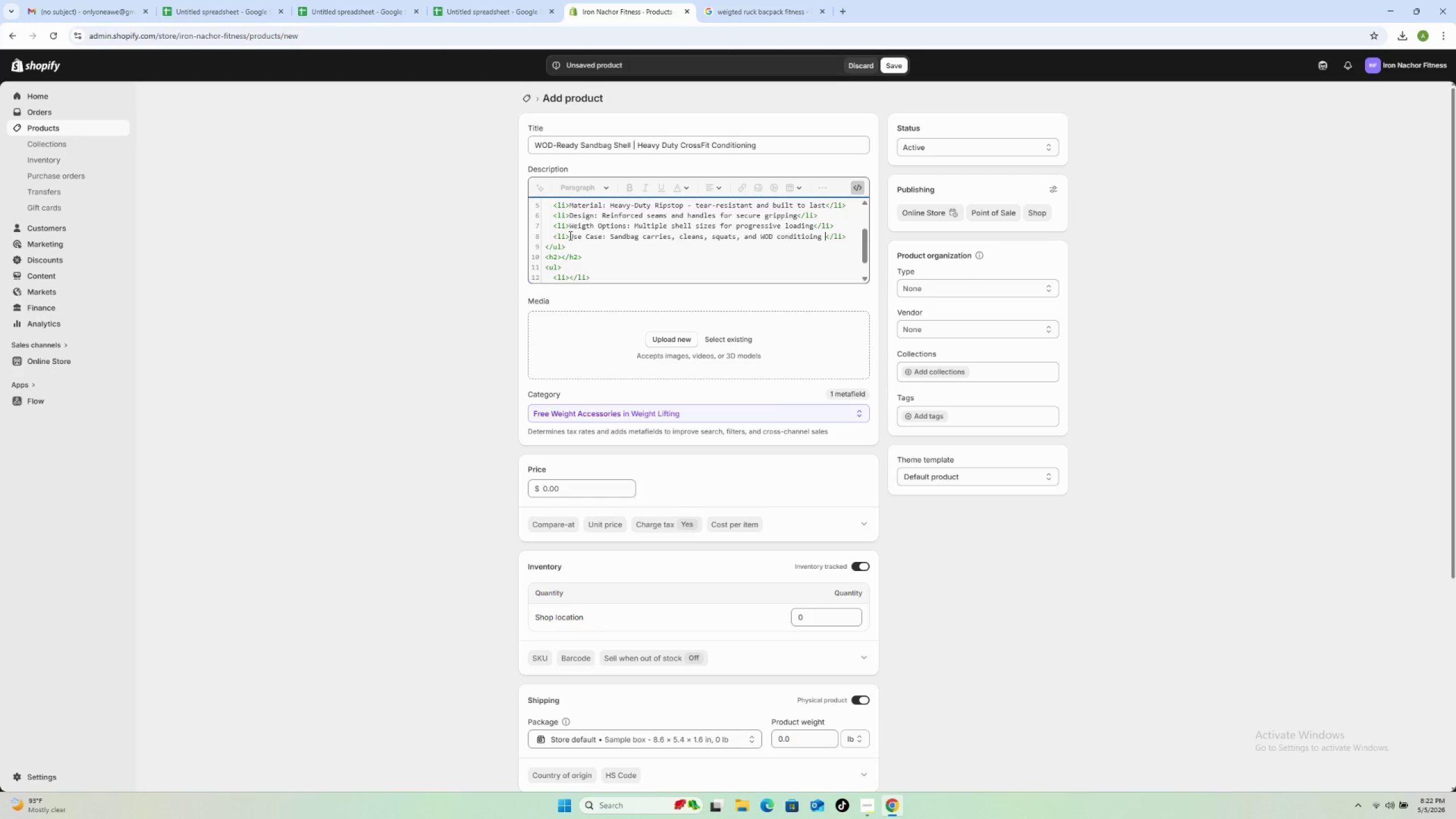 
type(circuits)
 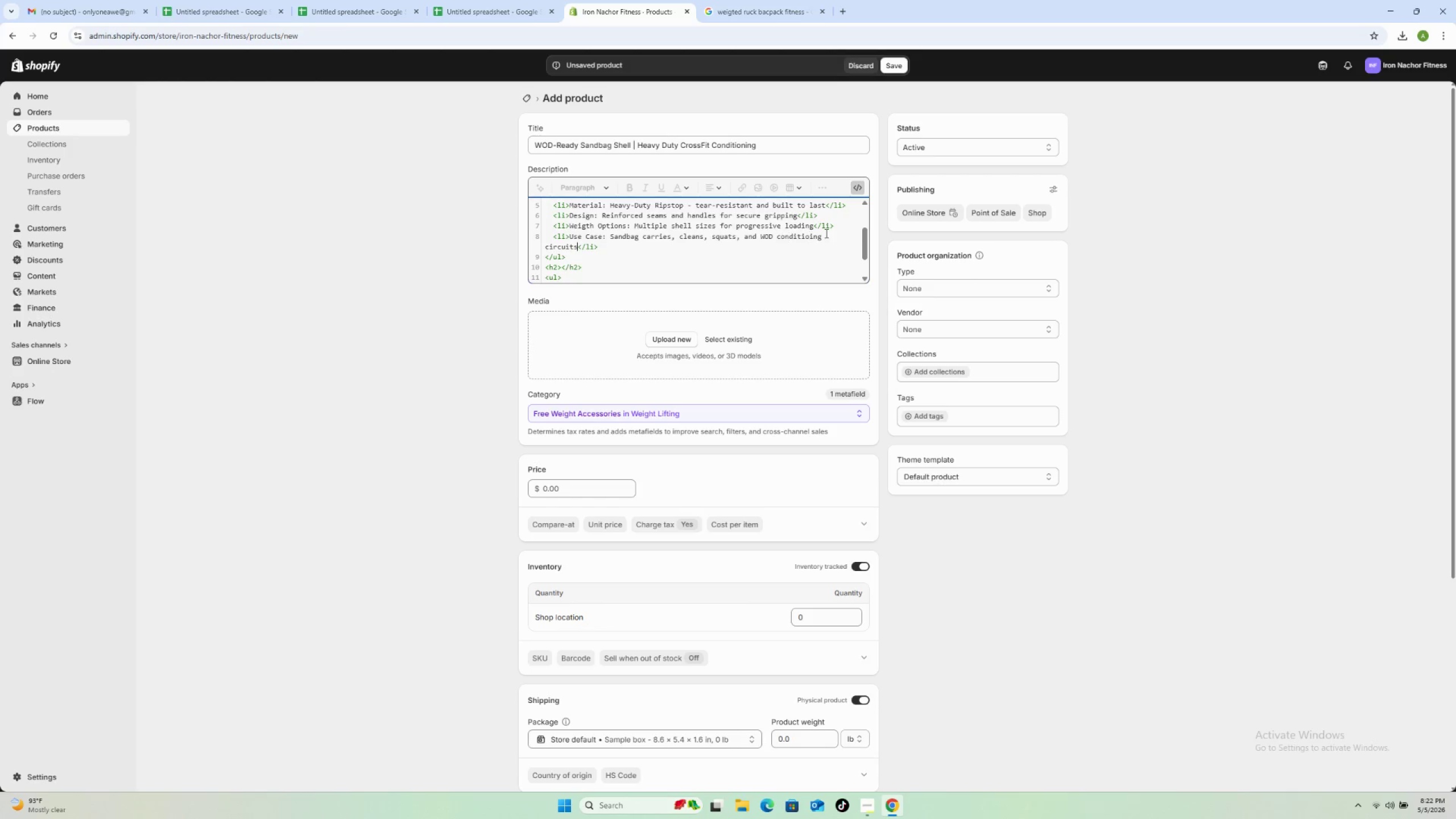 
double_click([804, 237])
 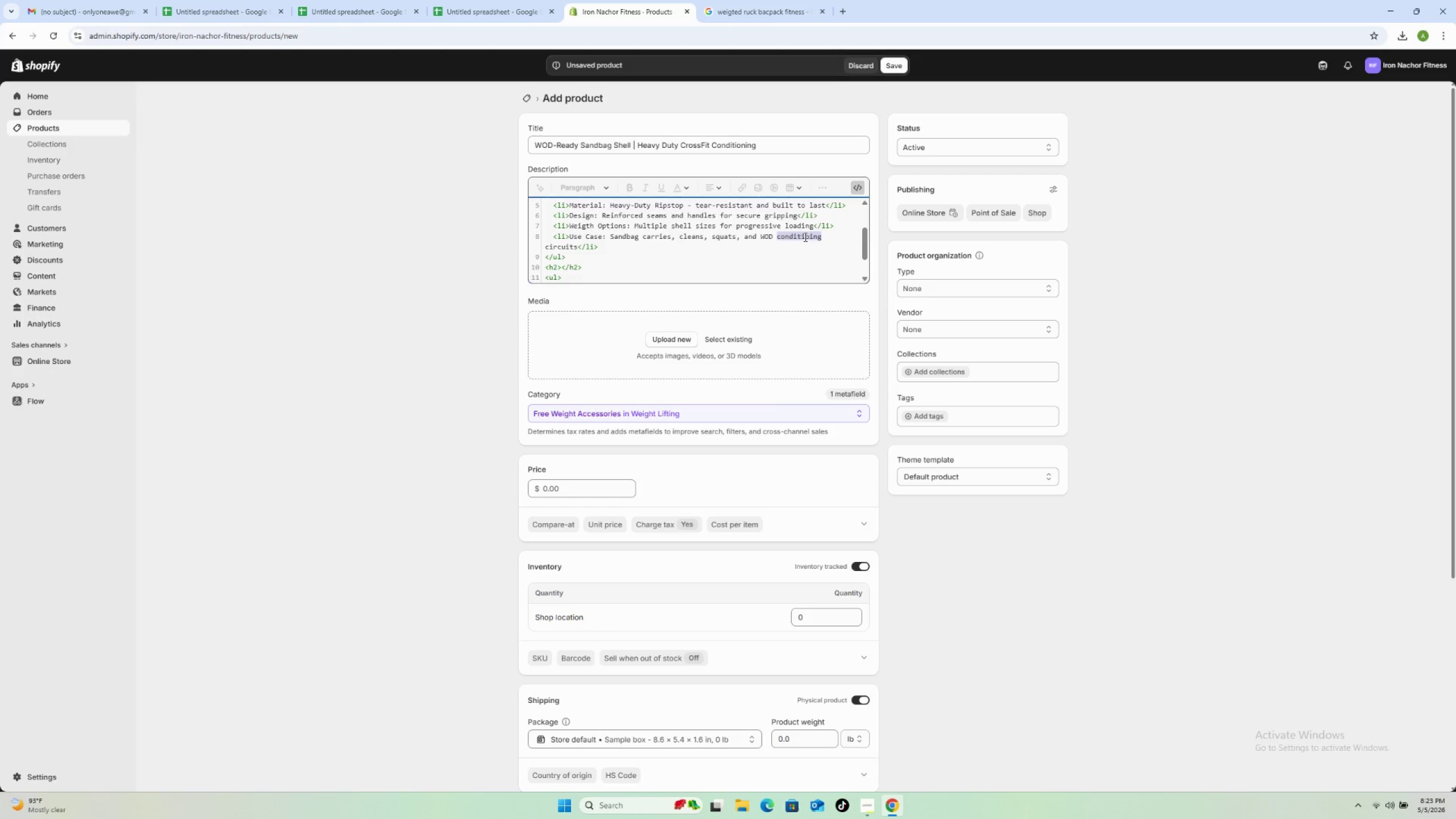 
type(conditioning)
 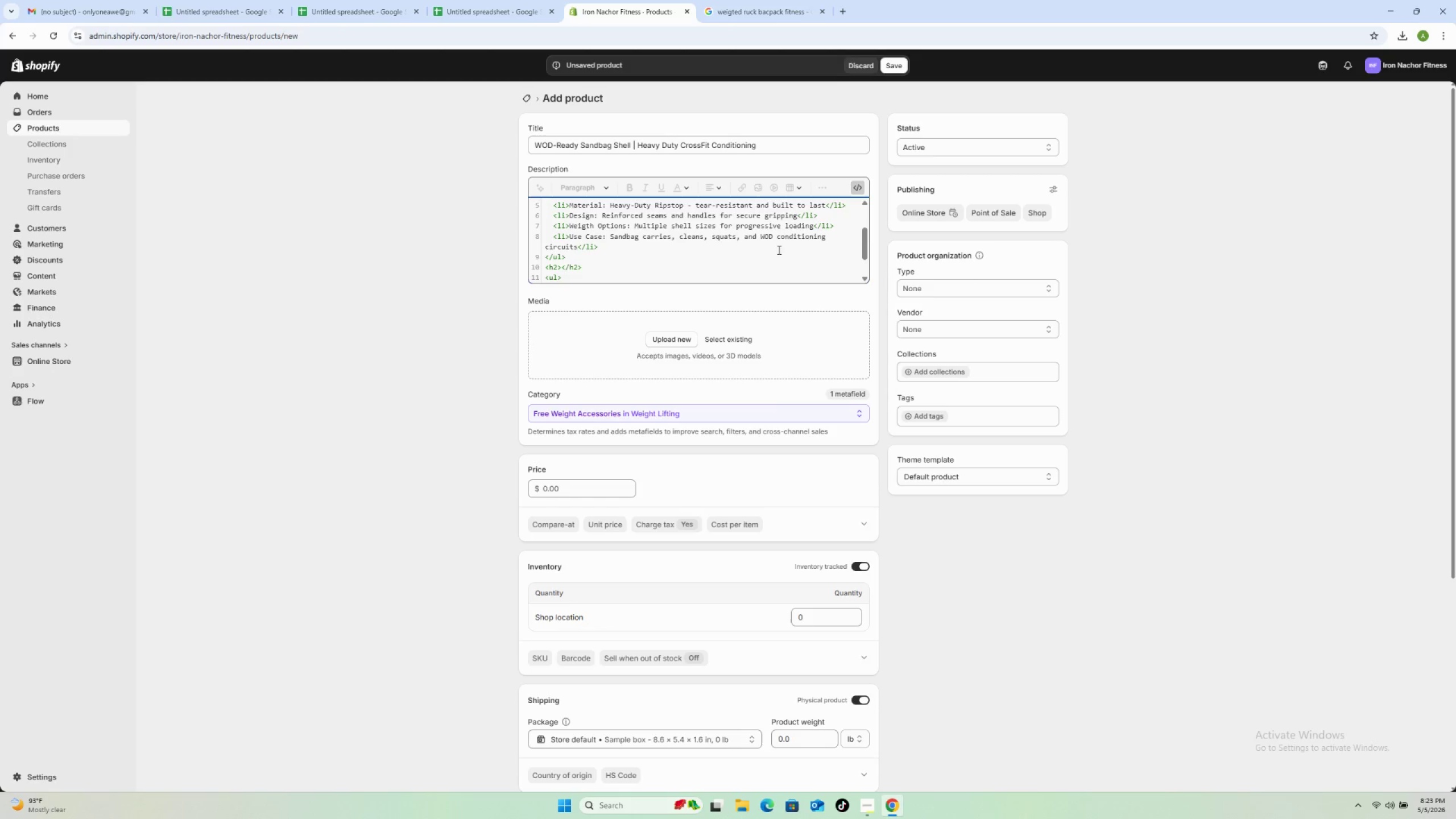 
left_click([767, 250])
 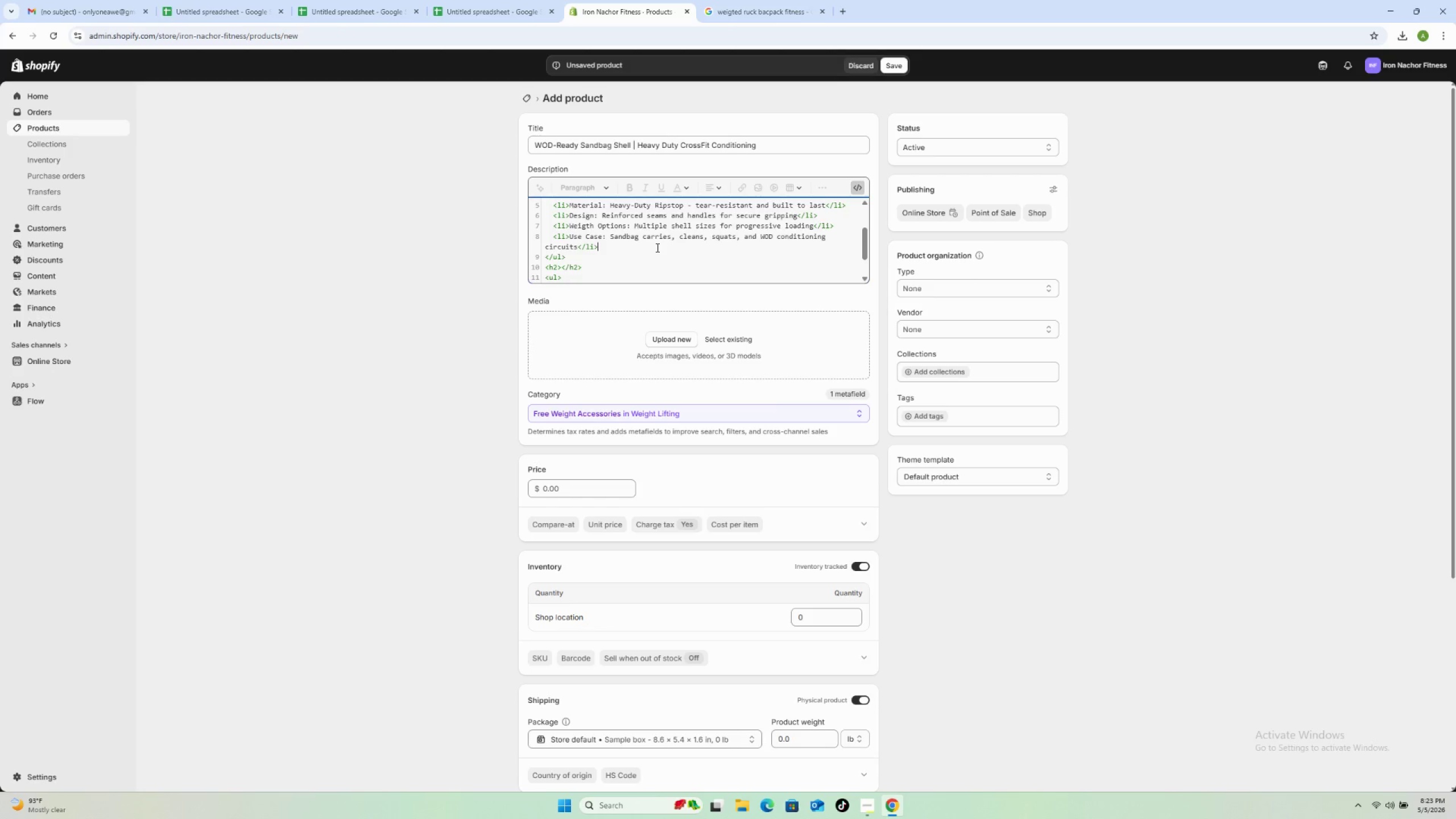 
wait(6.5)
 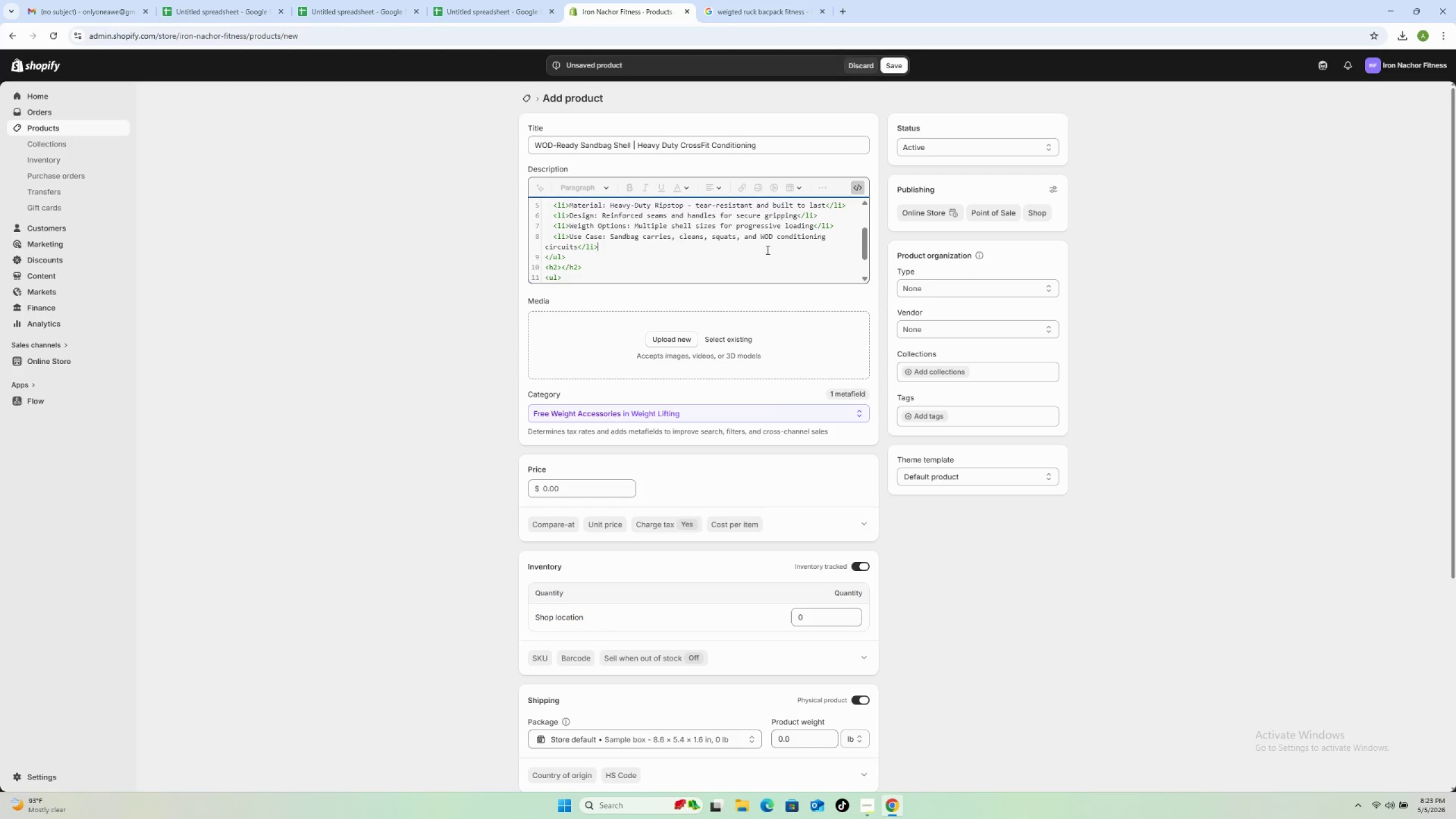 
scroll: coordinate [567, 264], scroll_direction: down, amount: 1.0
 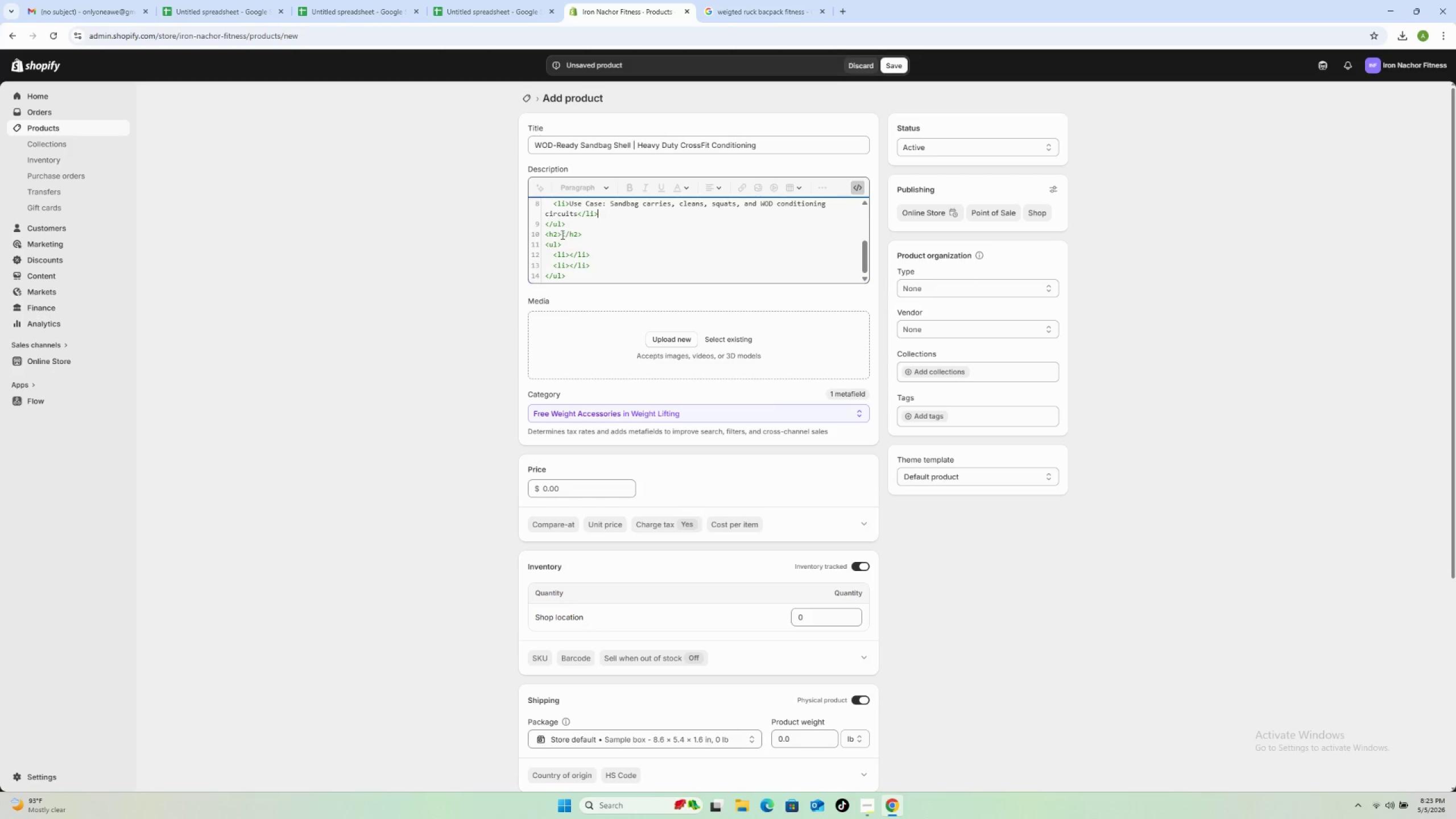 
left_click([561, 231])
 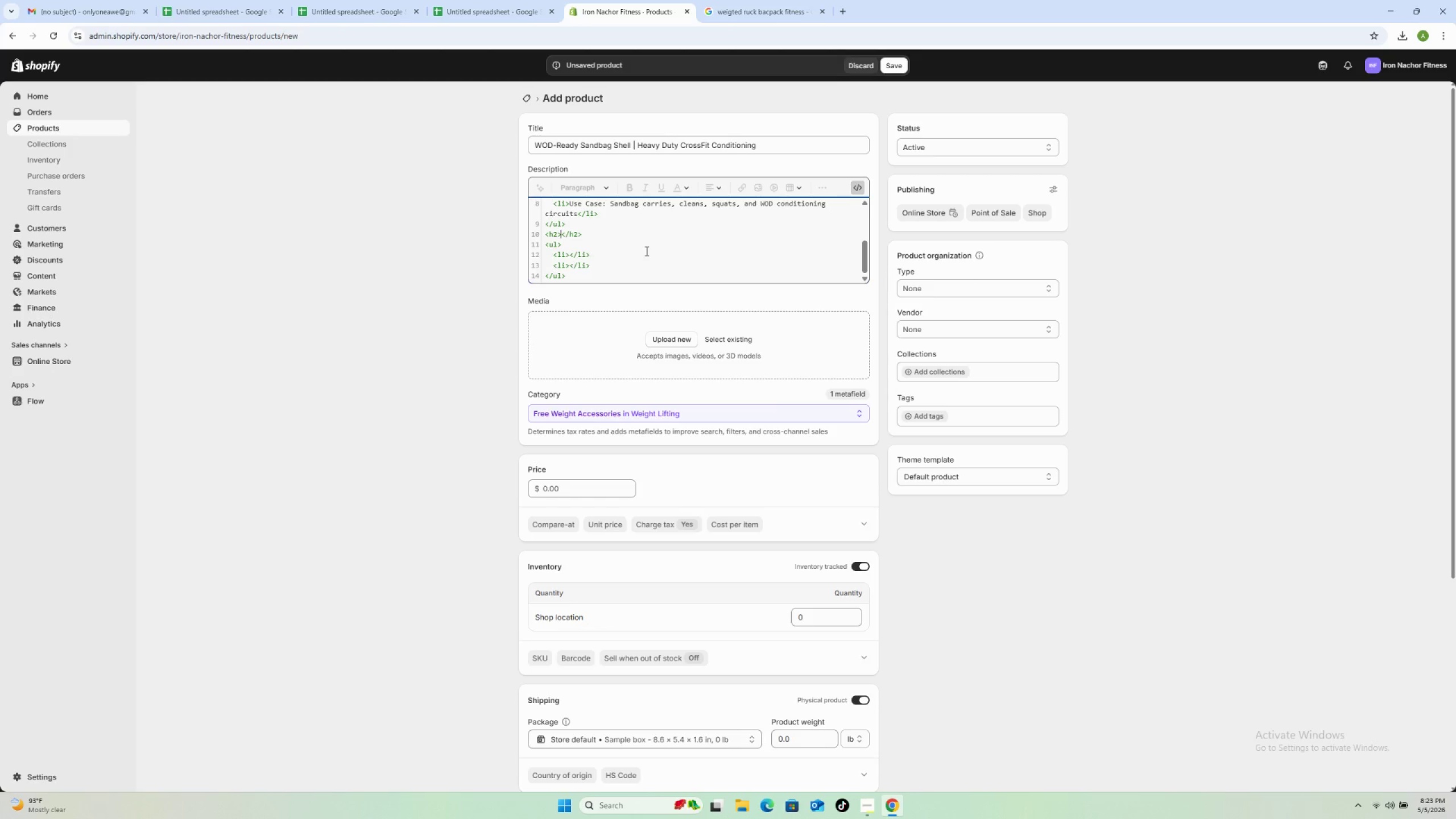 
wait(8.94)
 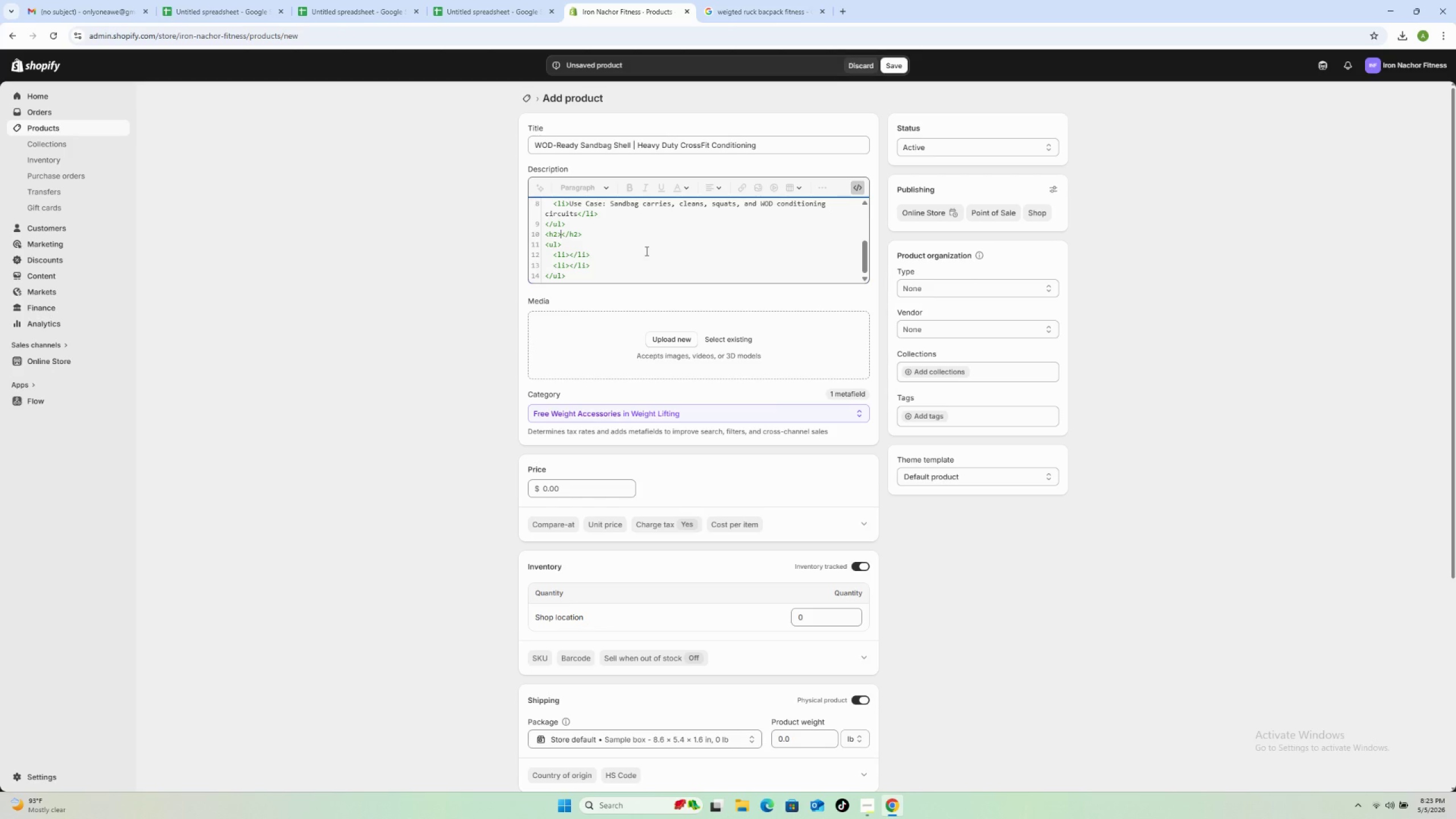 
type(Why Iron Anchor)
 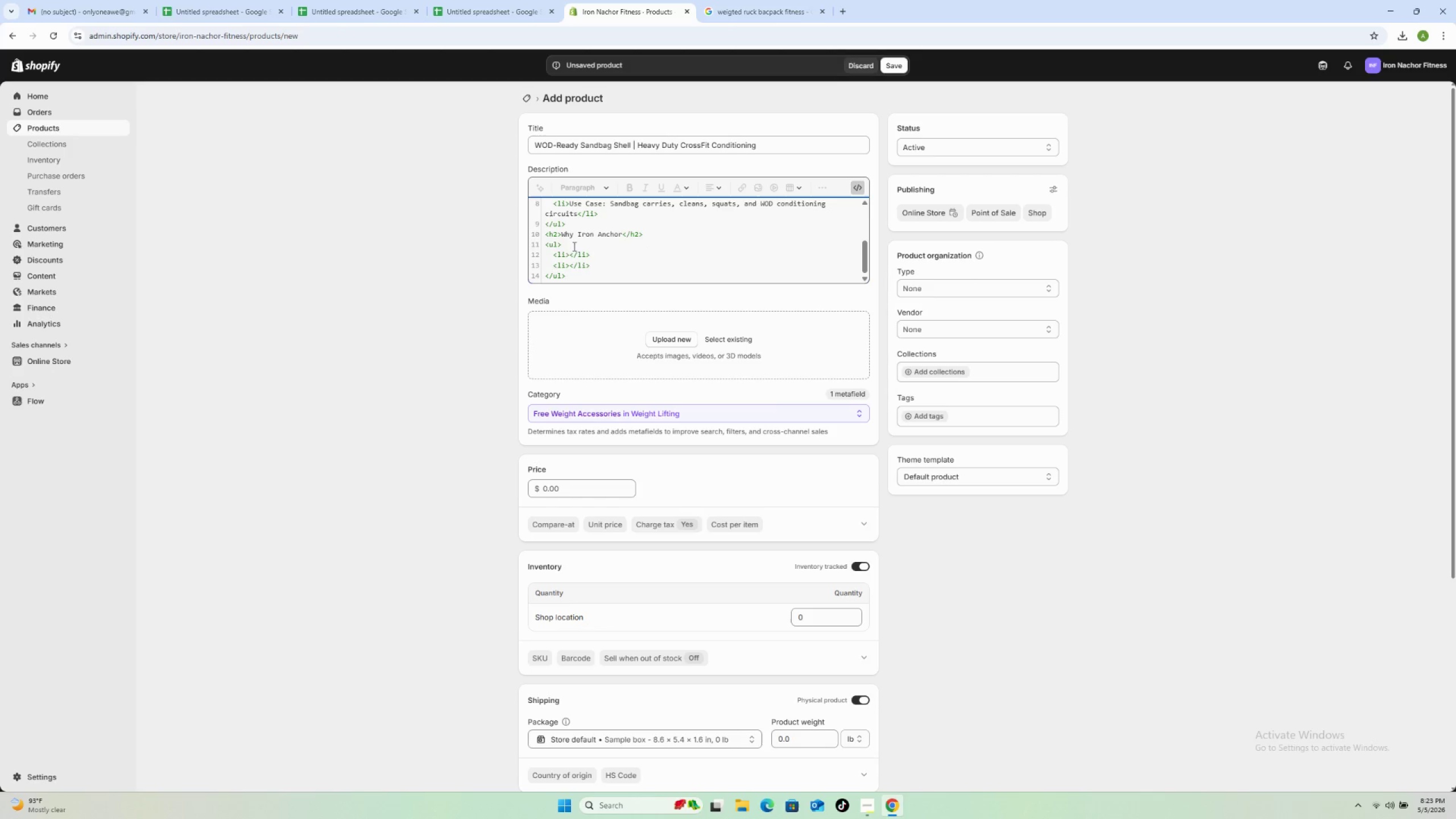 
left_click([569, 256])
 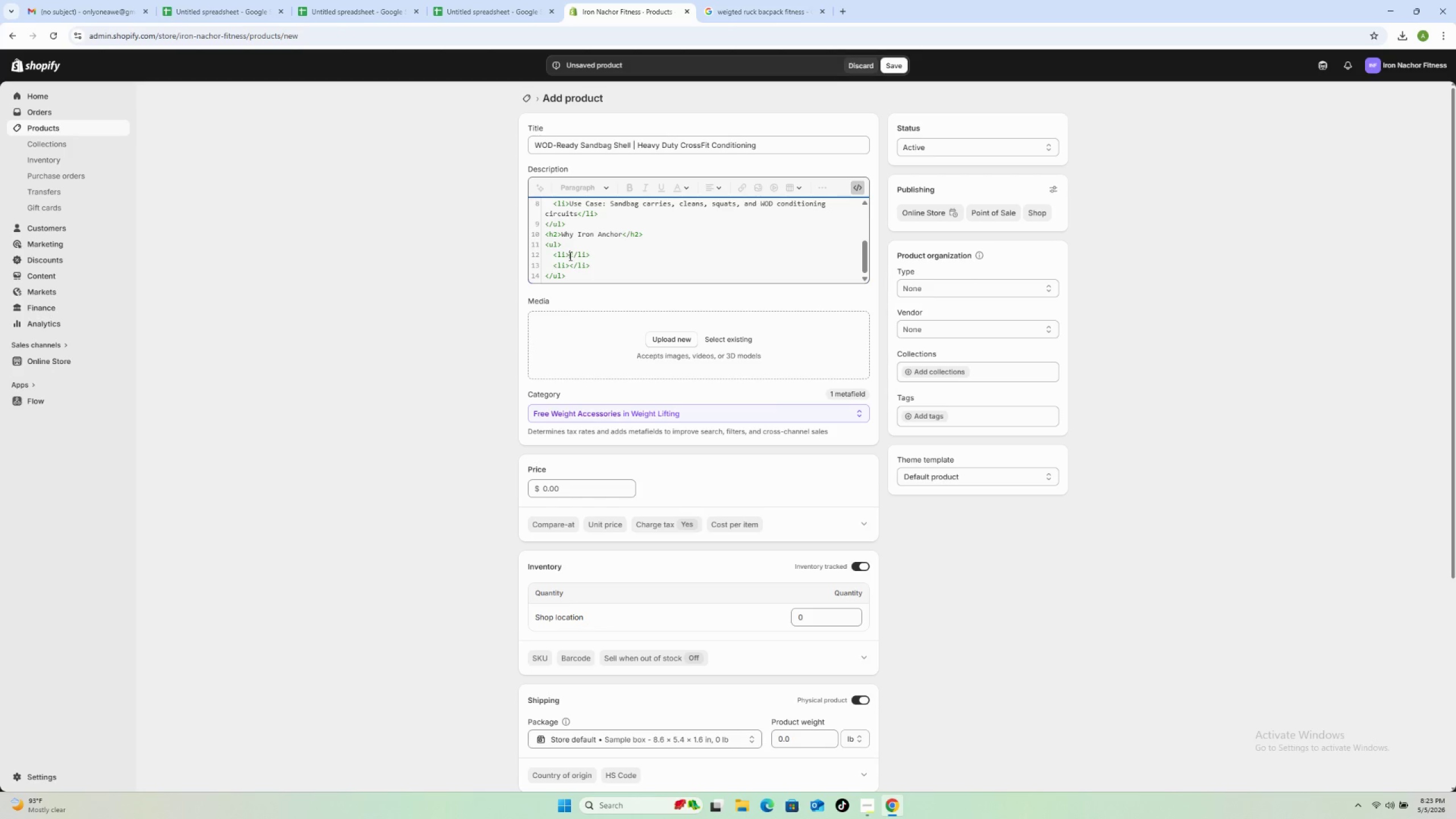 
type(Designed for CrossFit boxes and serious home gym athletes)
 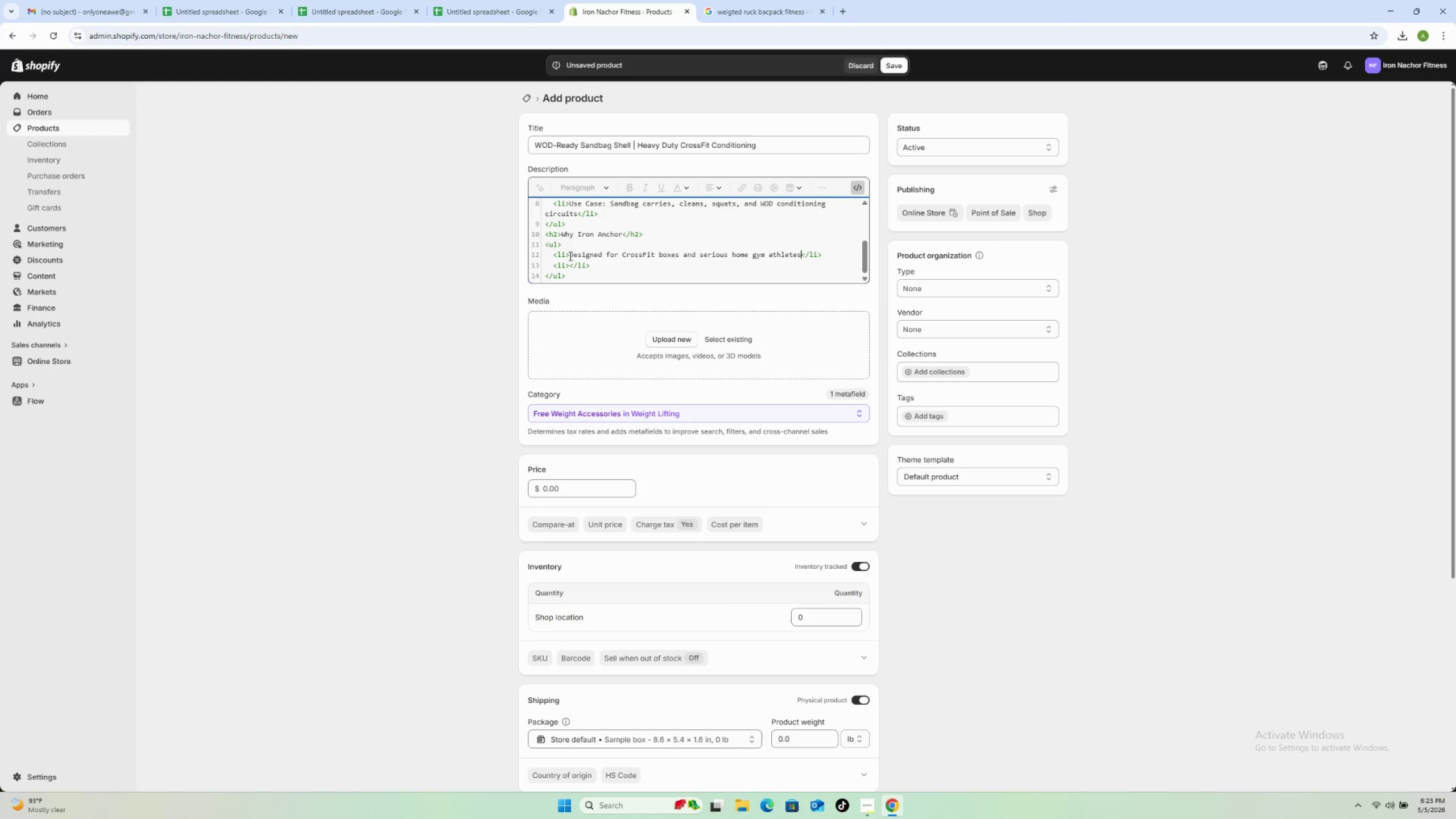 
wait(12.27)
 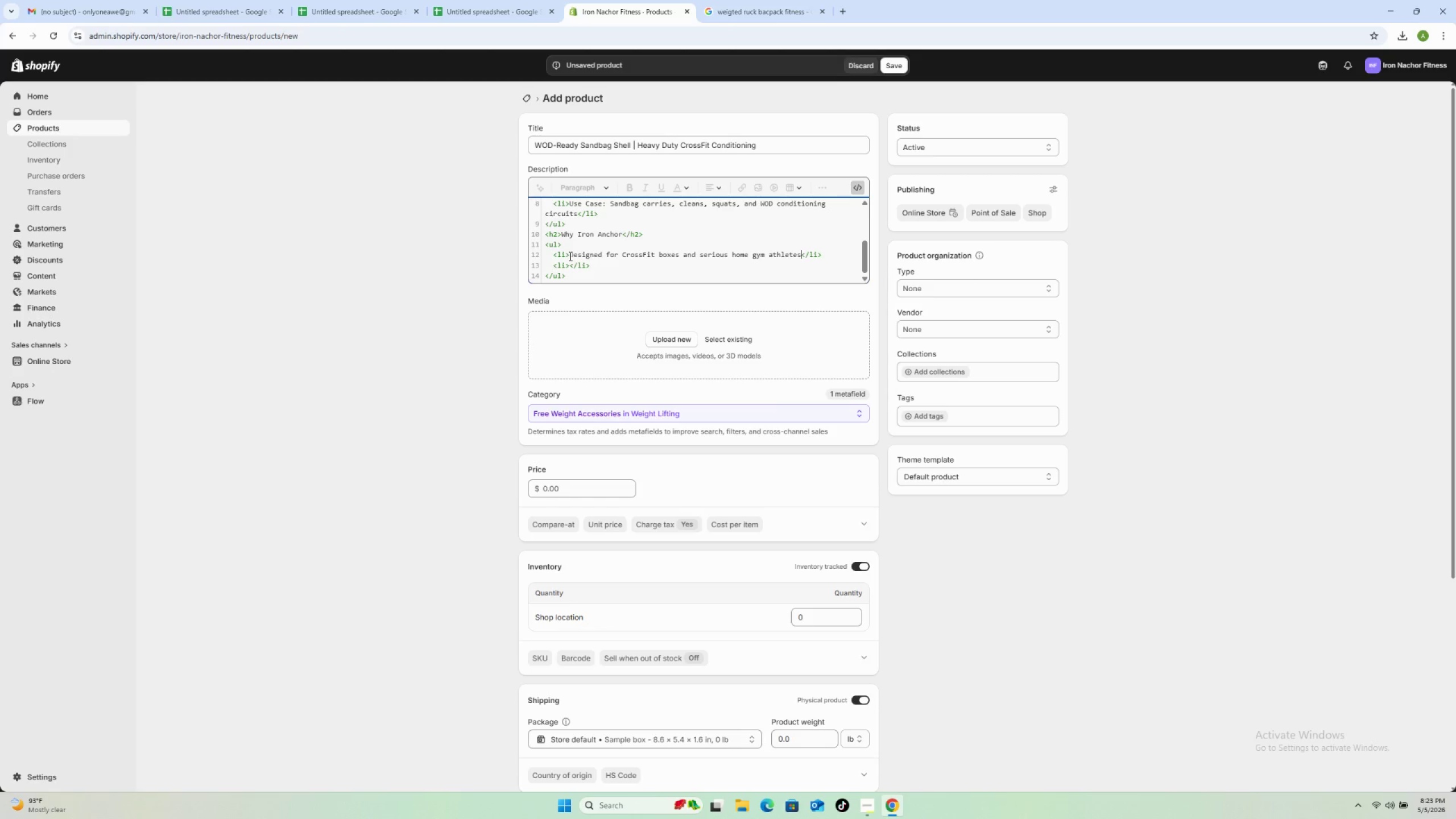 
left_click([570, 264])
 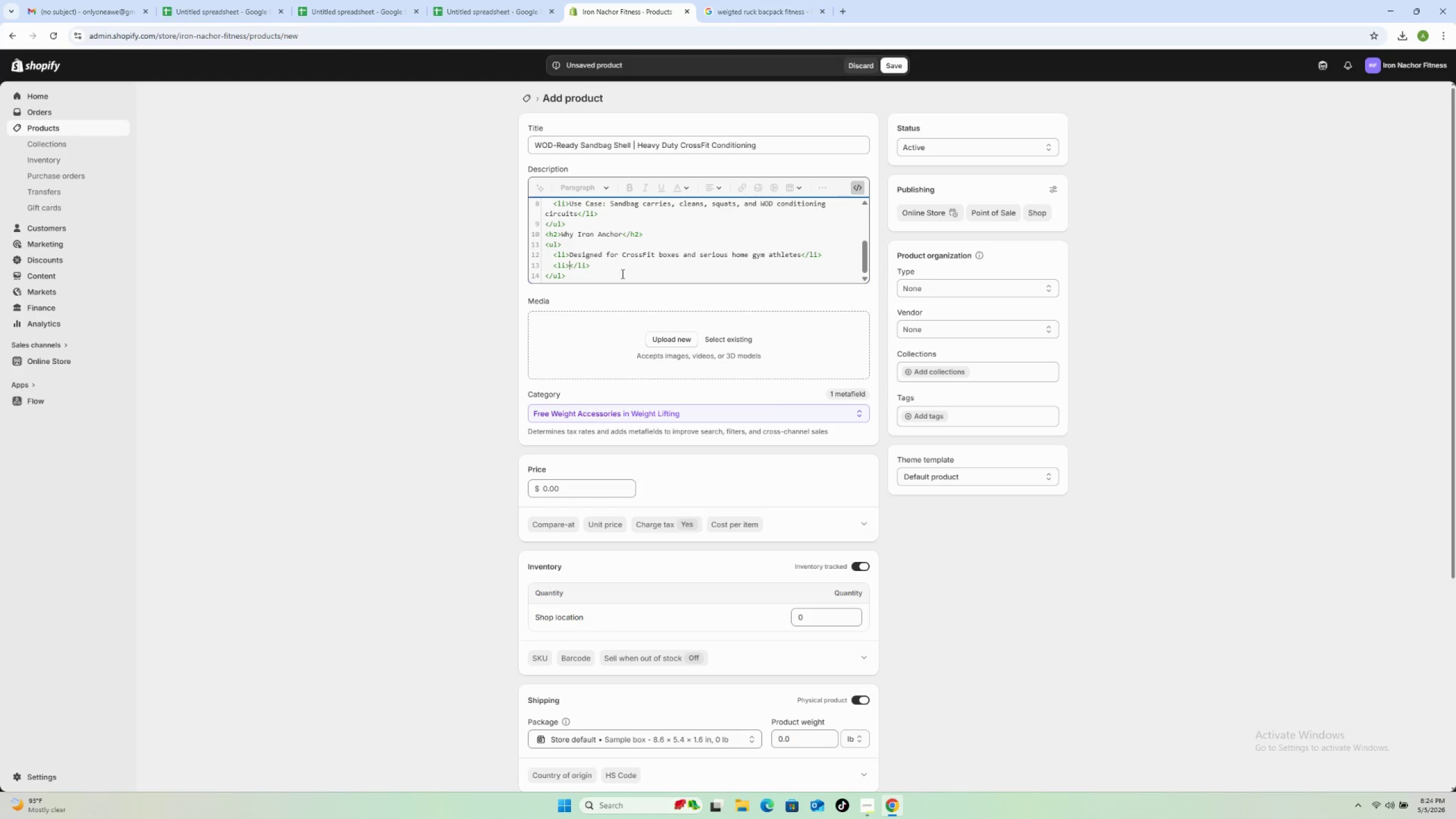 
type(Available in multiple tactical colorways)
 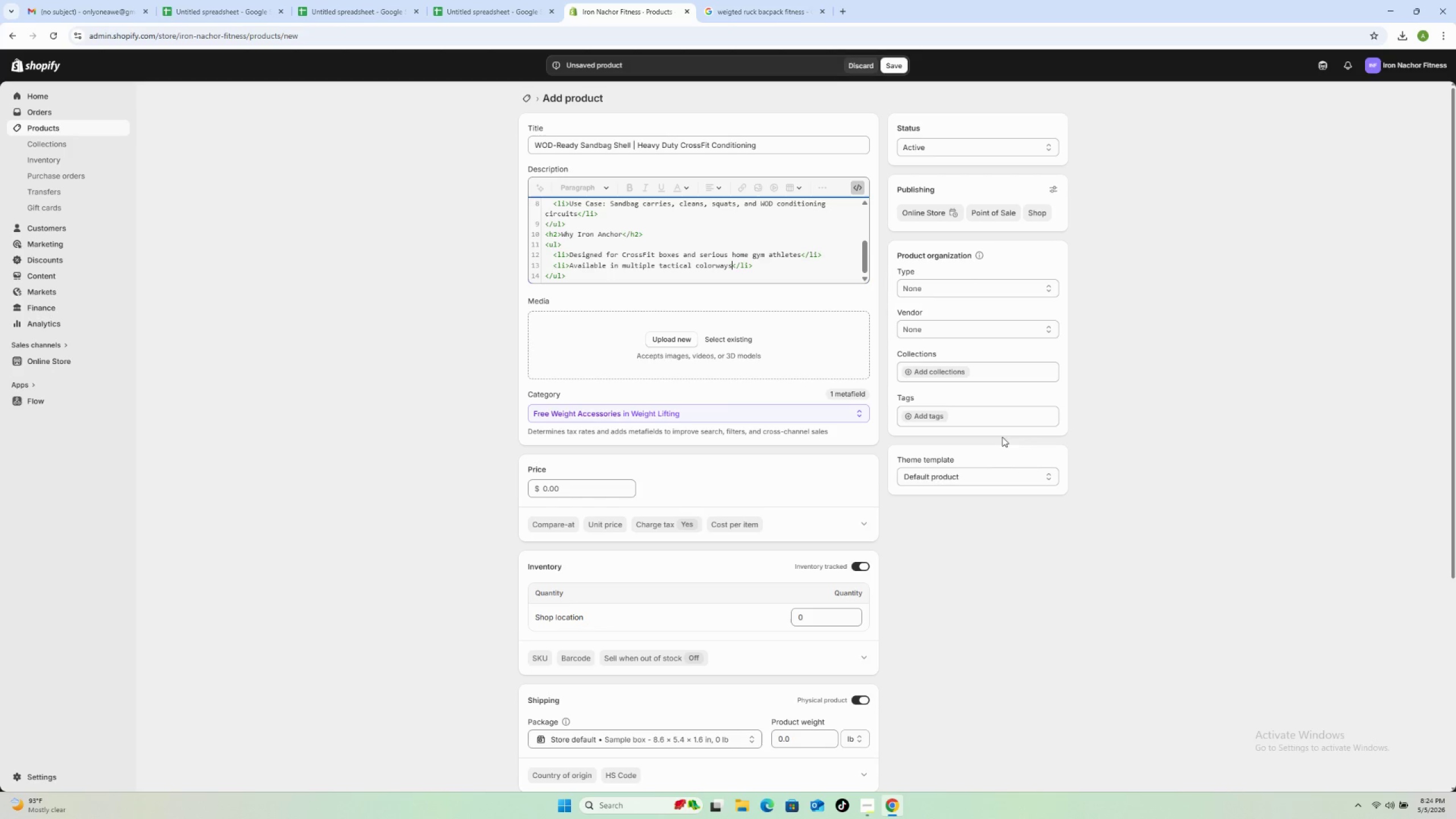 
left_click([1014, 286])
 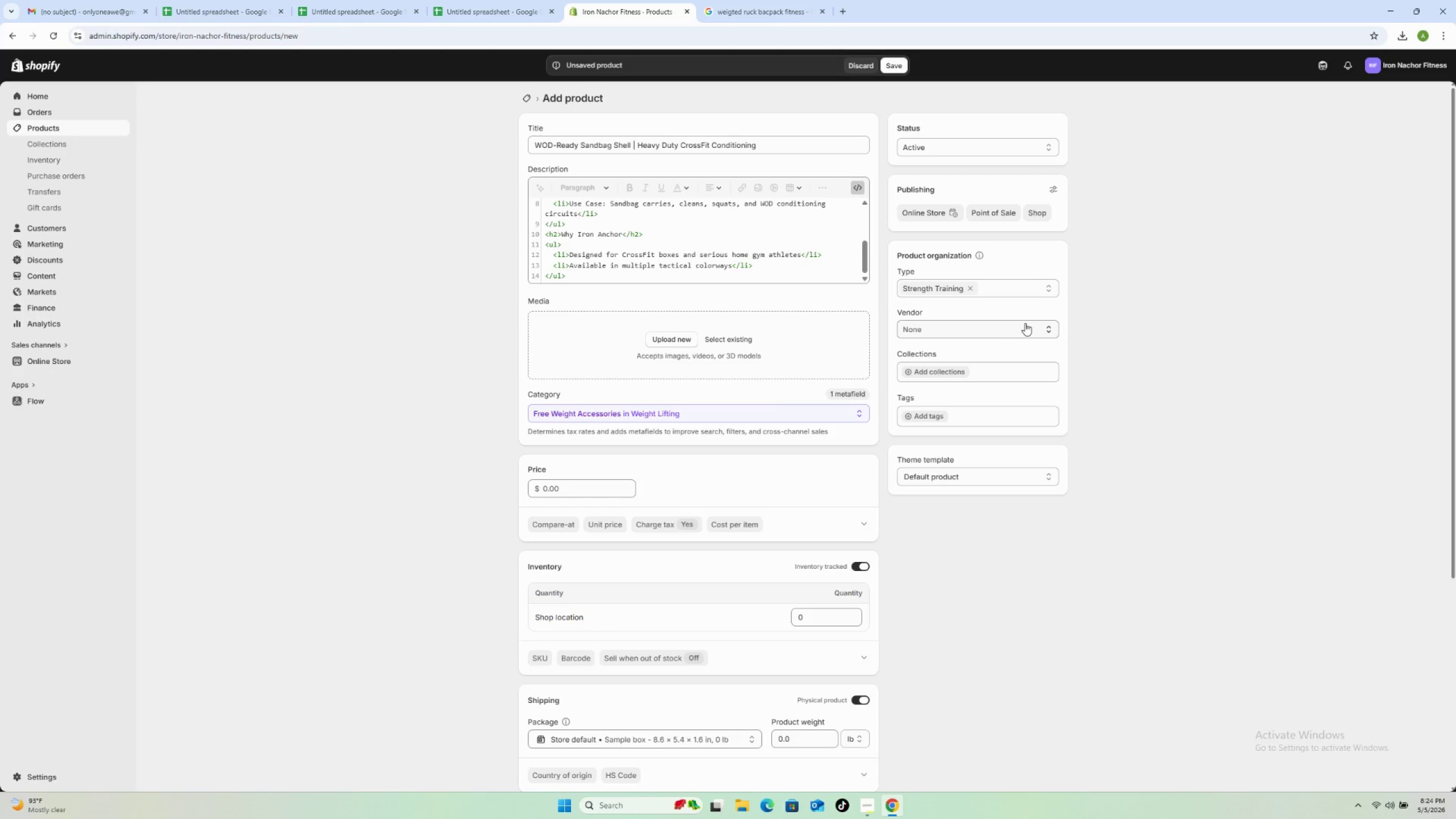 
wait(7.7)
 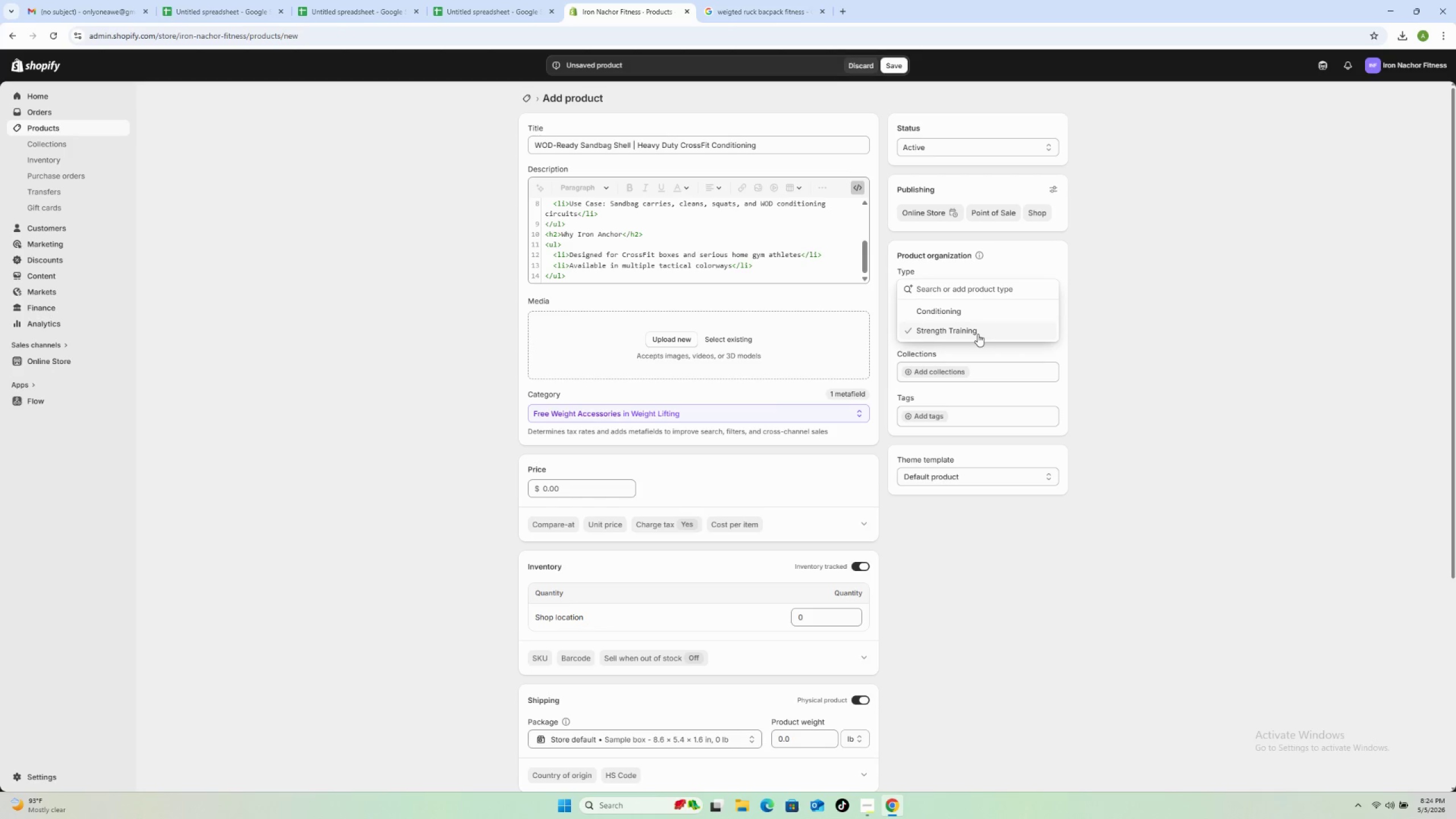 
scroll: coordinate [592, 629], scroll_direction: down, amount: 6.0
 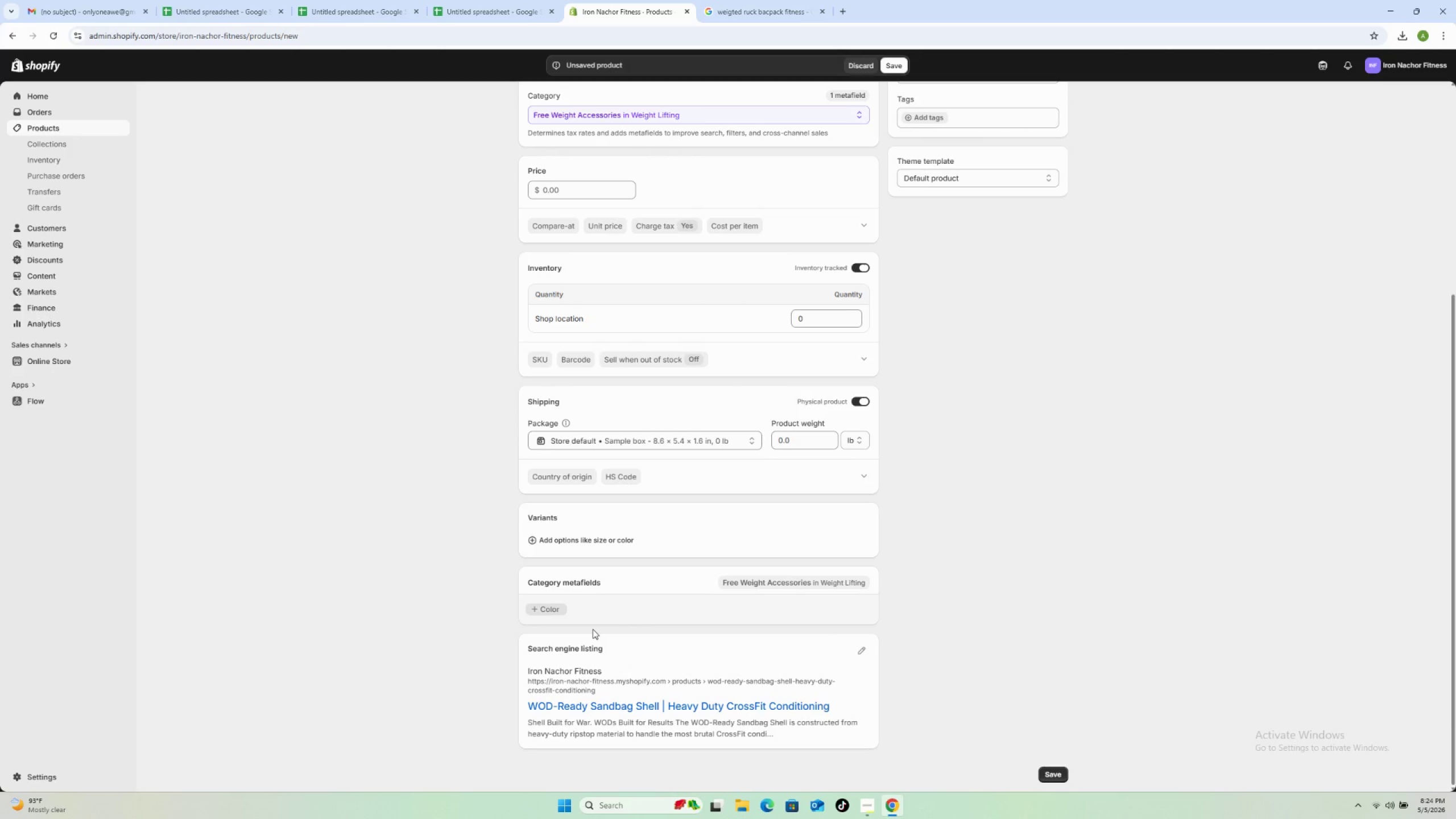 
scroll: coordinate [591, 635], scroll_direction: none, amount: 0.0
 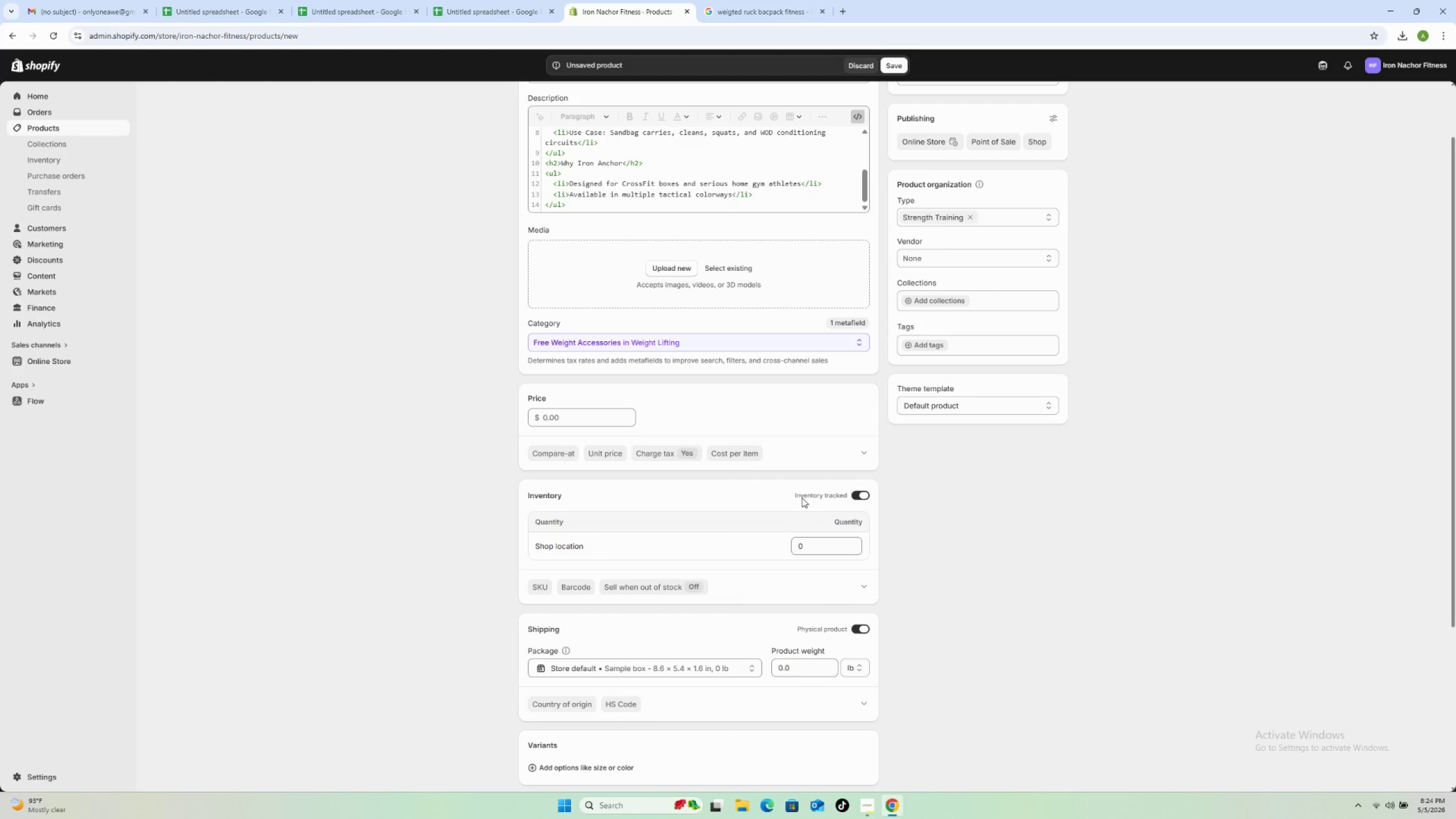 
left_click([934, 345])
 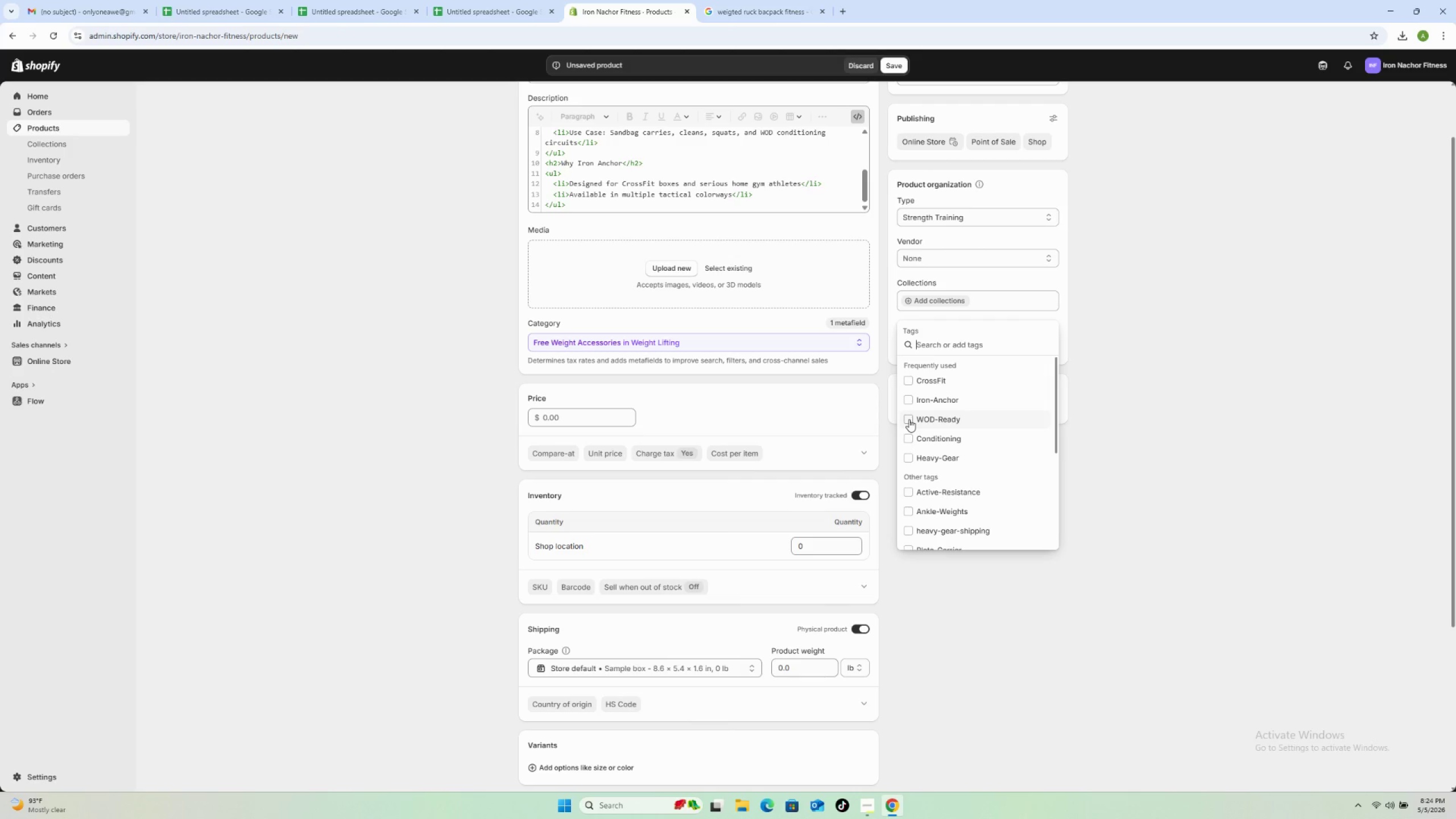 
wait(6.12)
 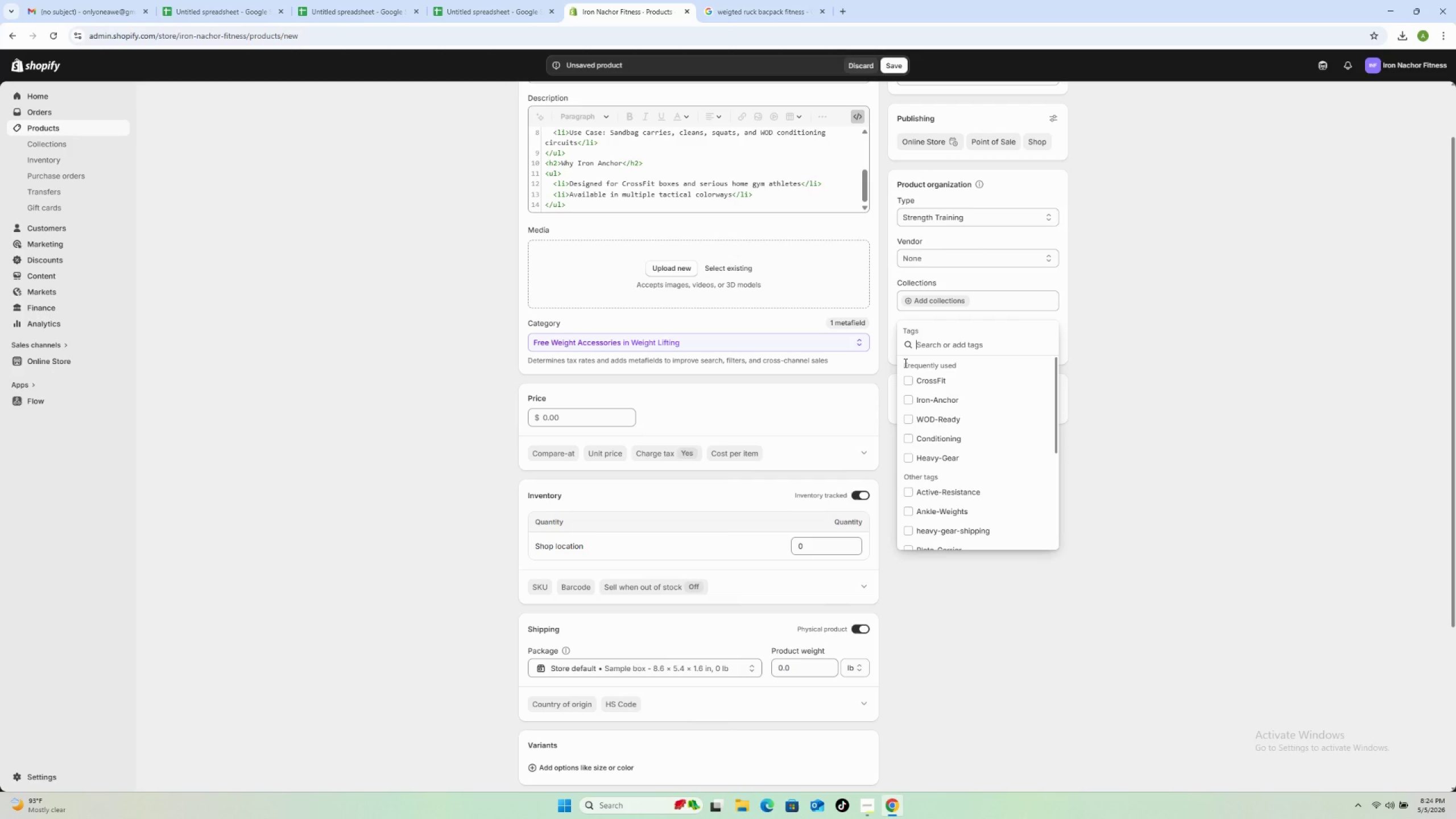 
left_click([909, 419])
 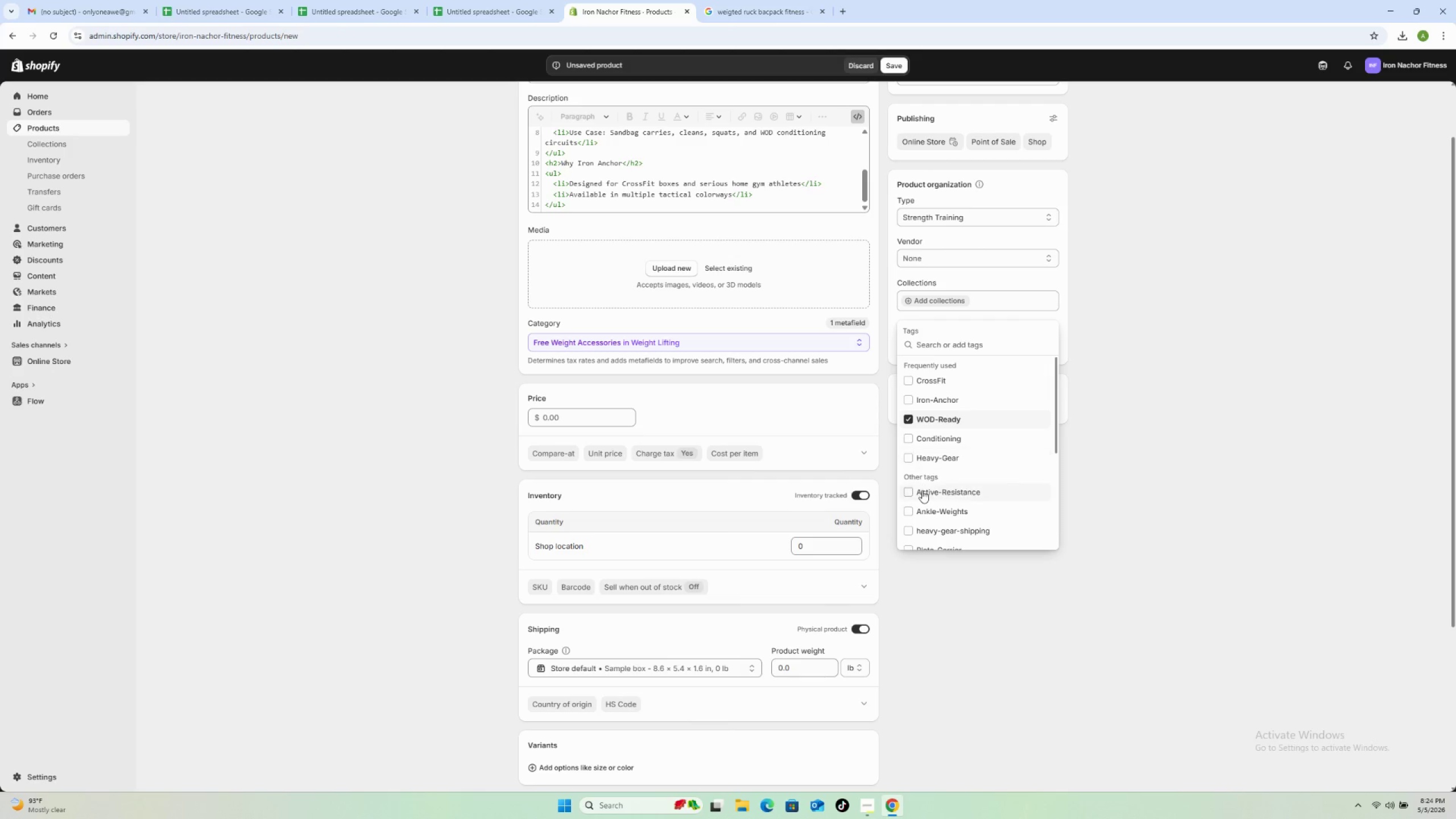 
scroll: coordinate [922, 490], scroll_direction: down, amount: 1.0
 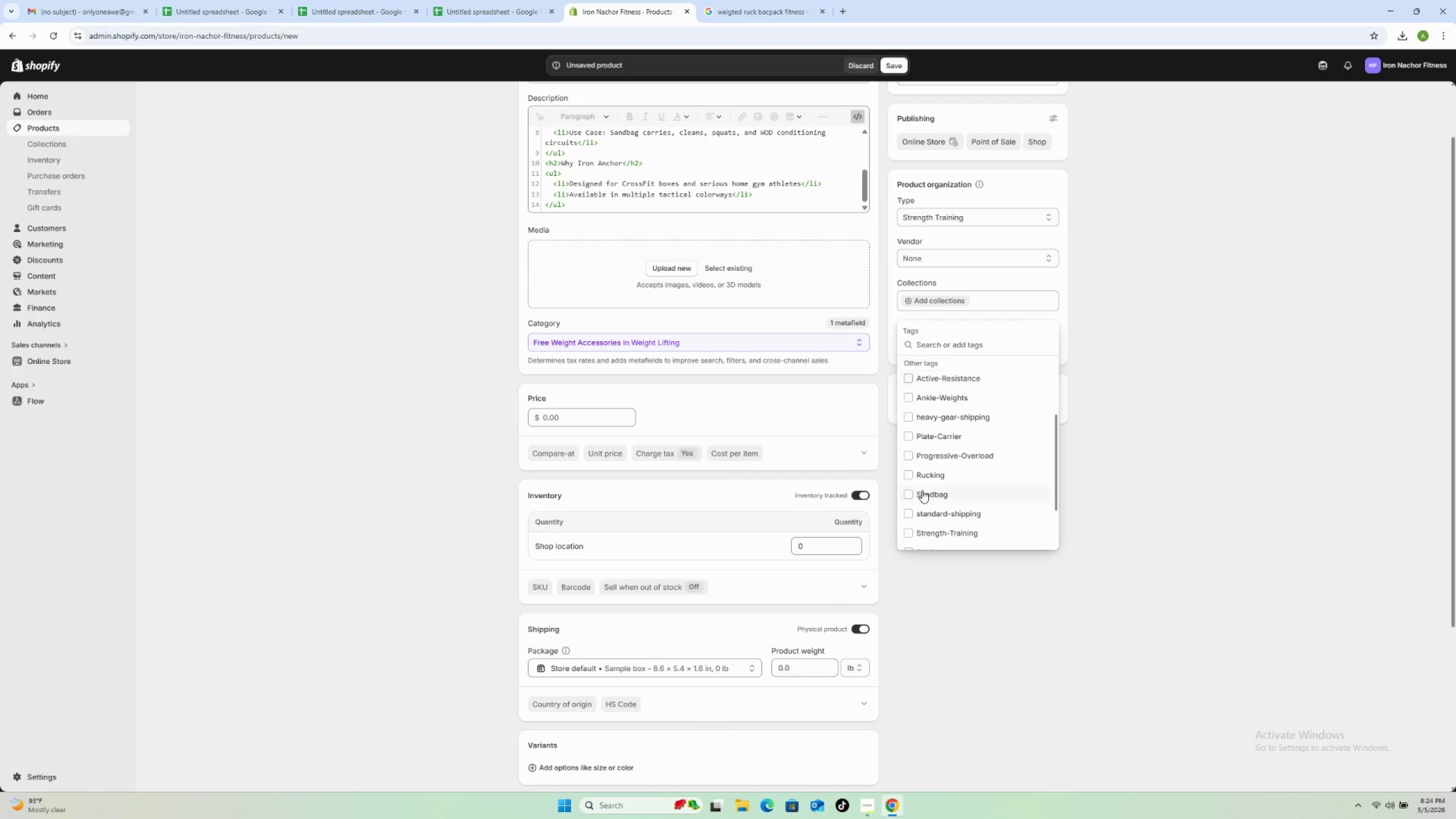 
scroll: coordinate [922, 490], scroll_direction: up, amount: 1.0
 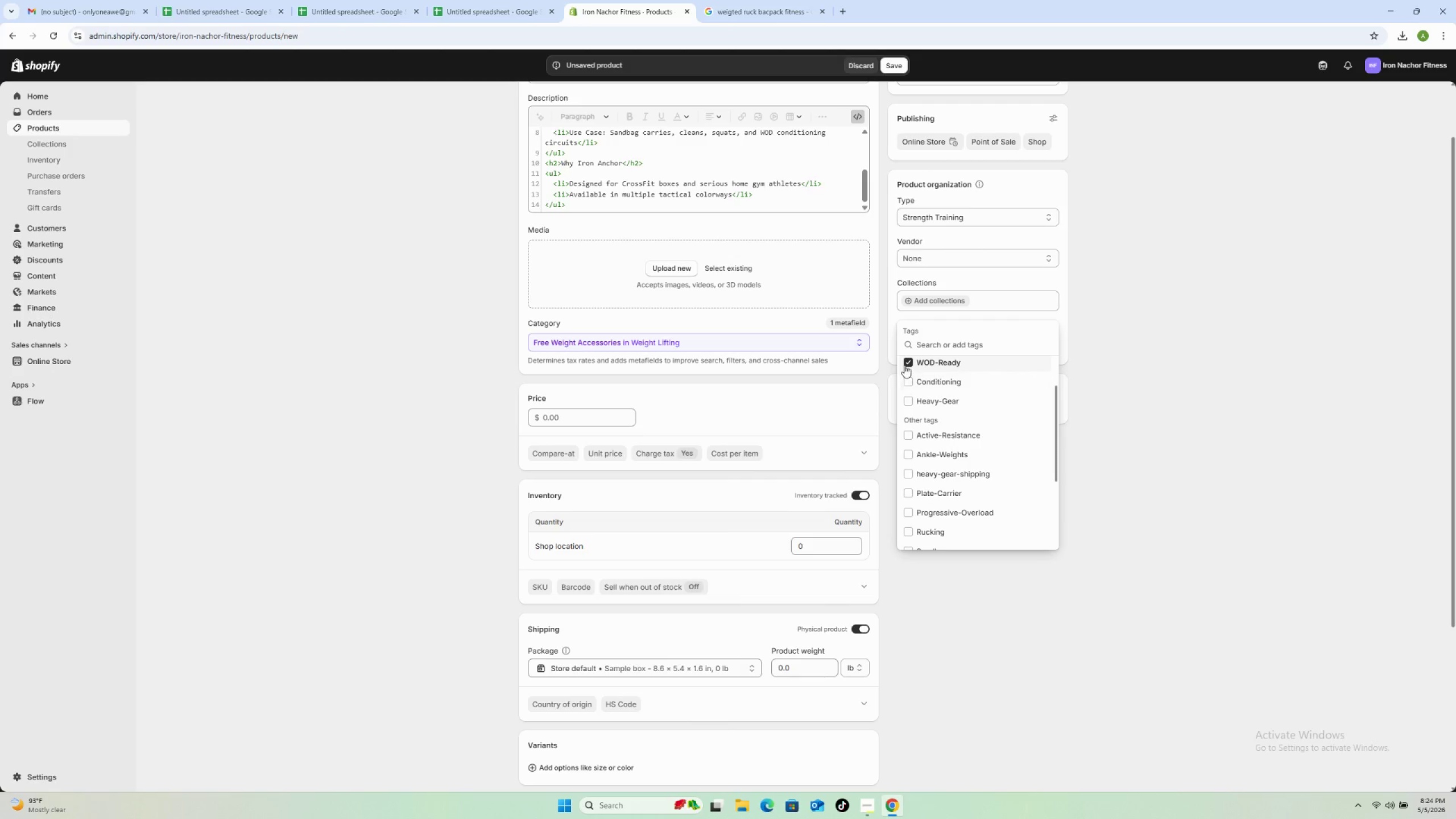 
left_click([907, 363])
 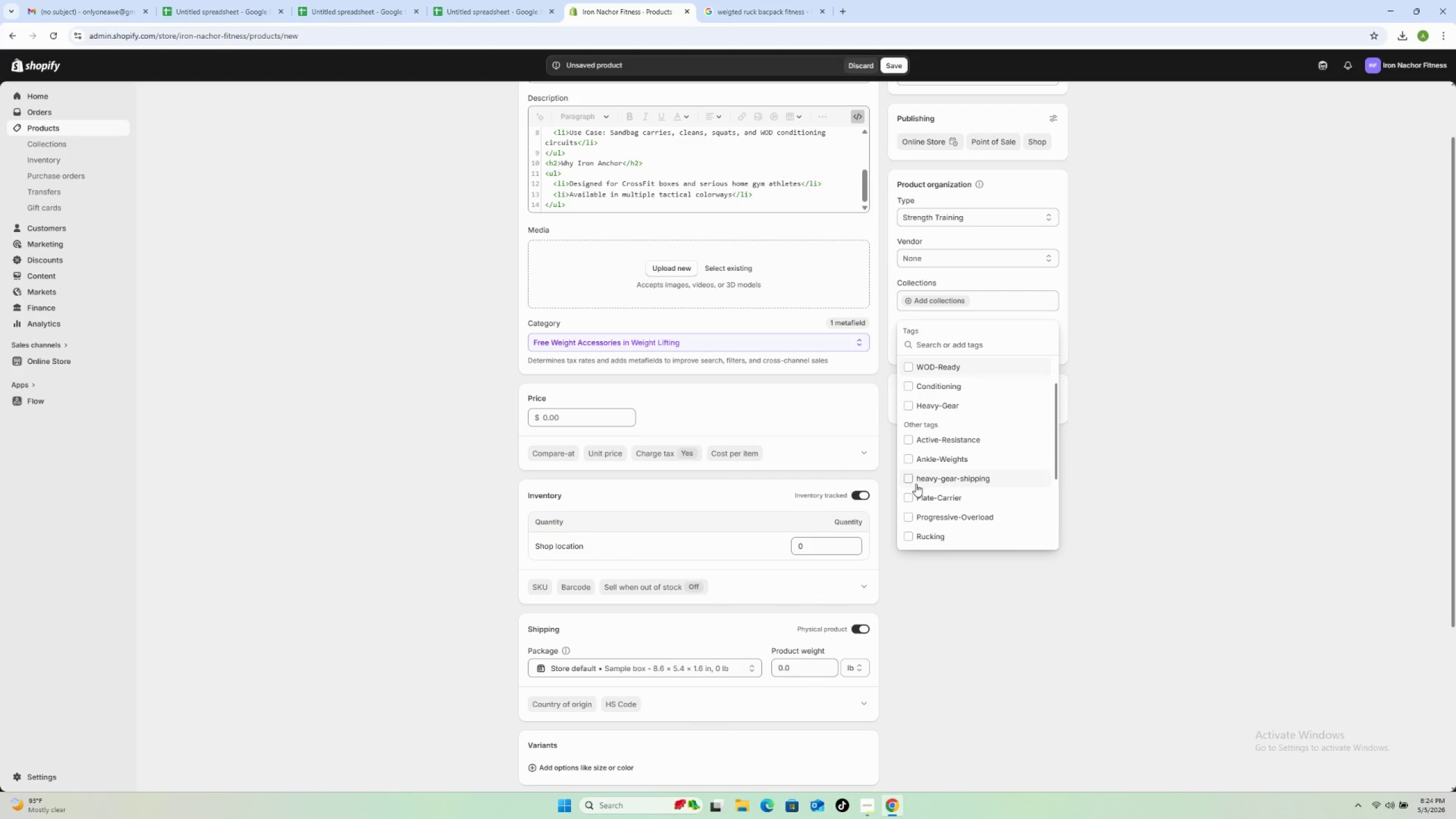 
scroll: coordinate [917, 487], scroll_direction: down, amount: 2.0
 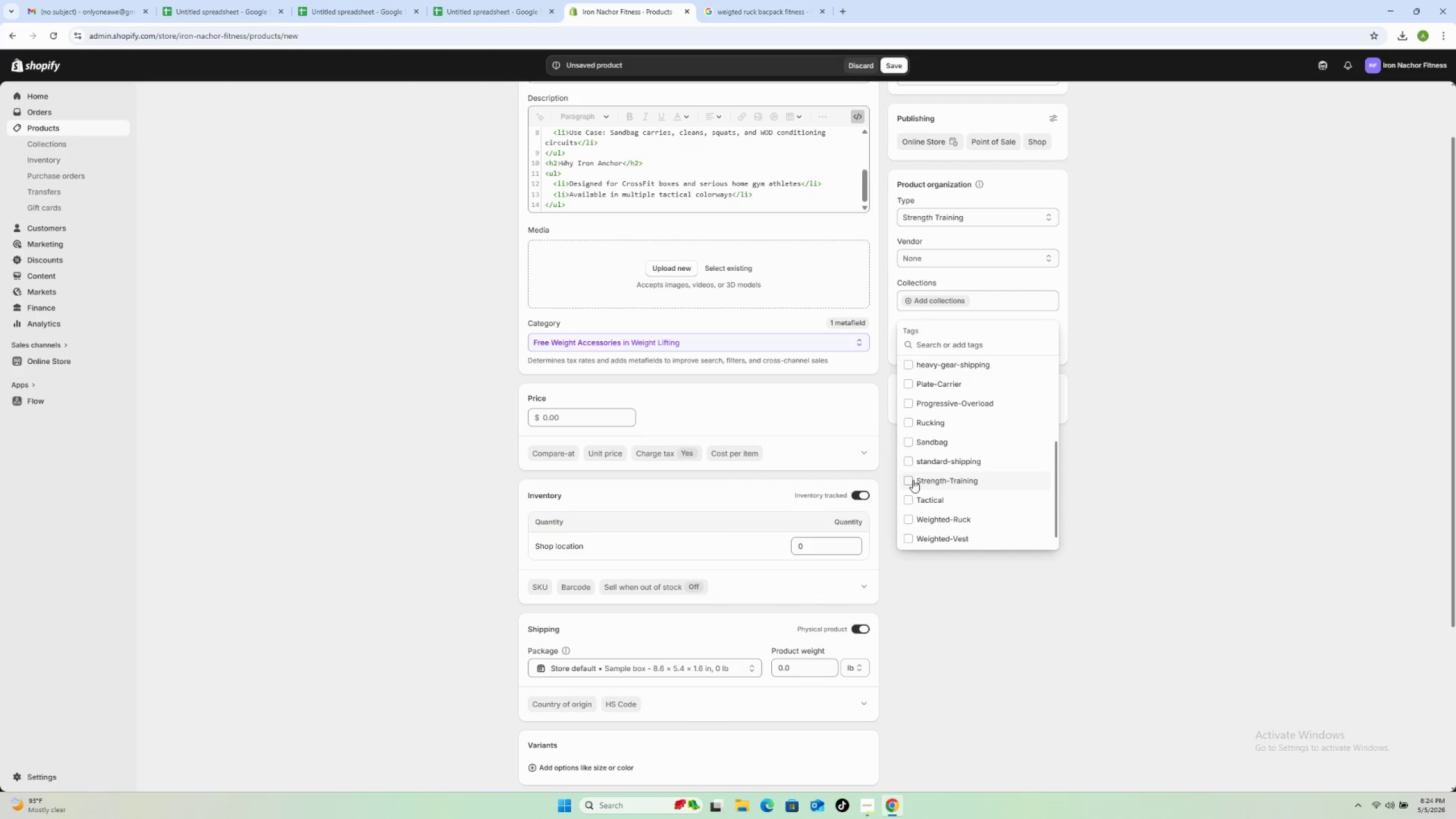 
left_click([911, 479])
 